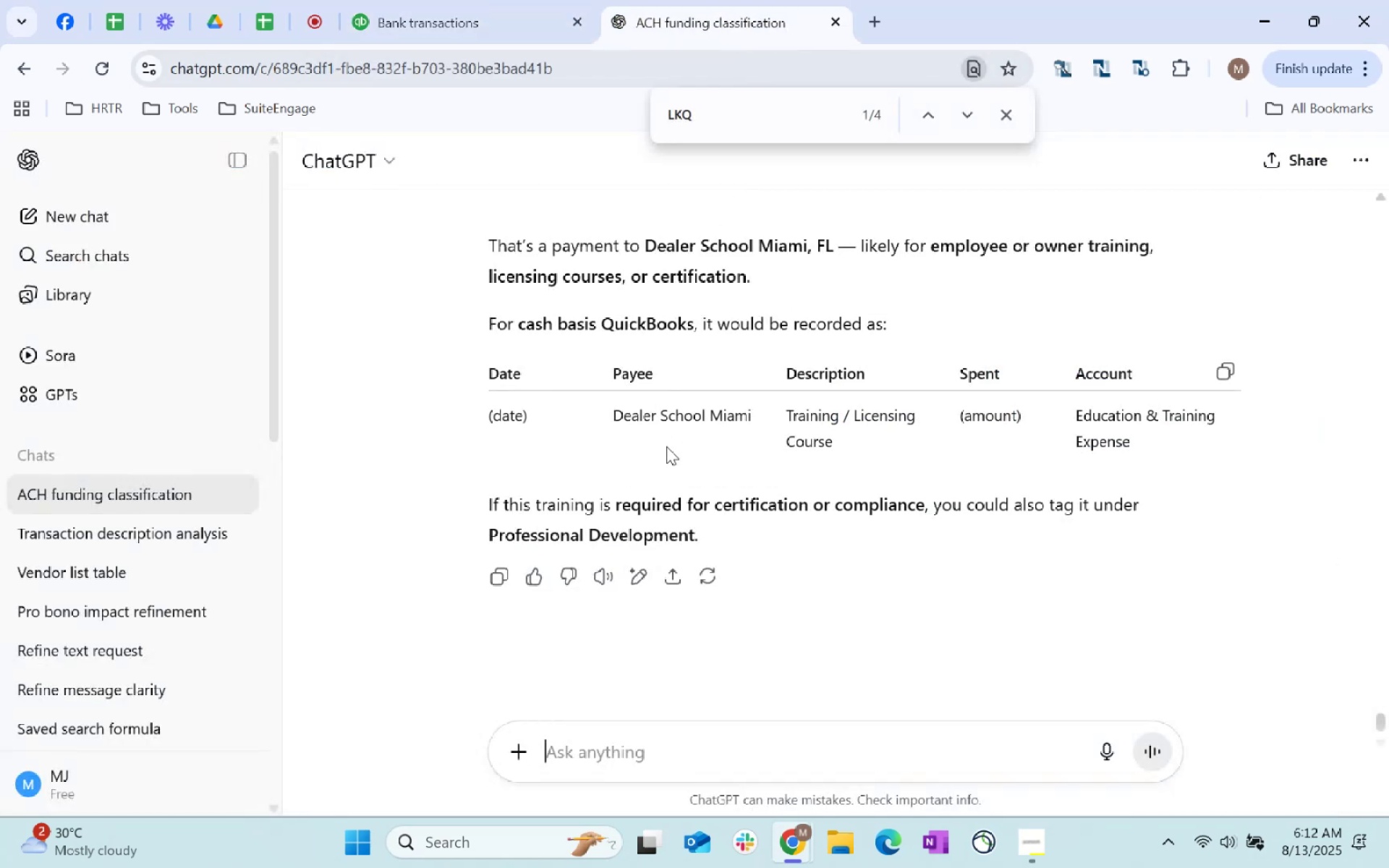 
key(Control+V)
 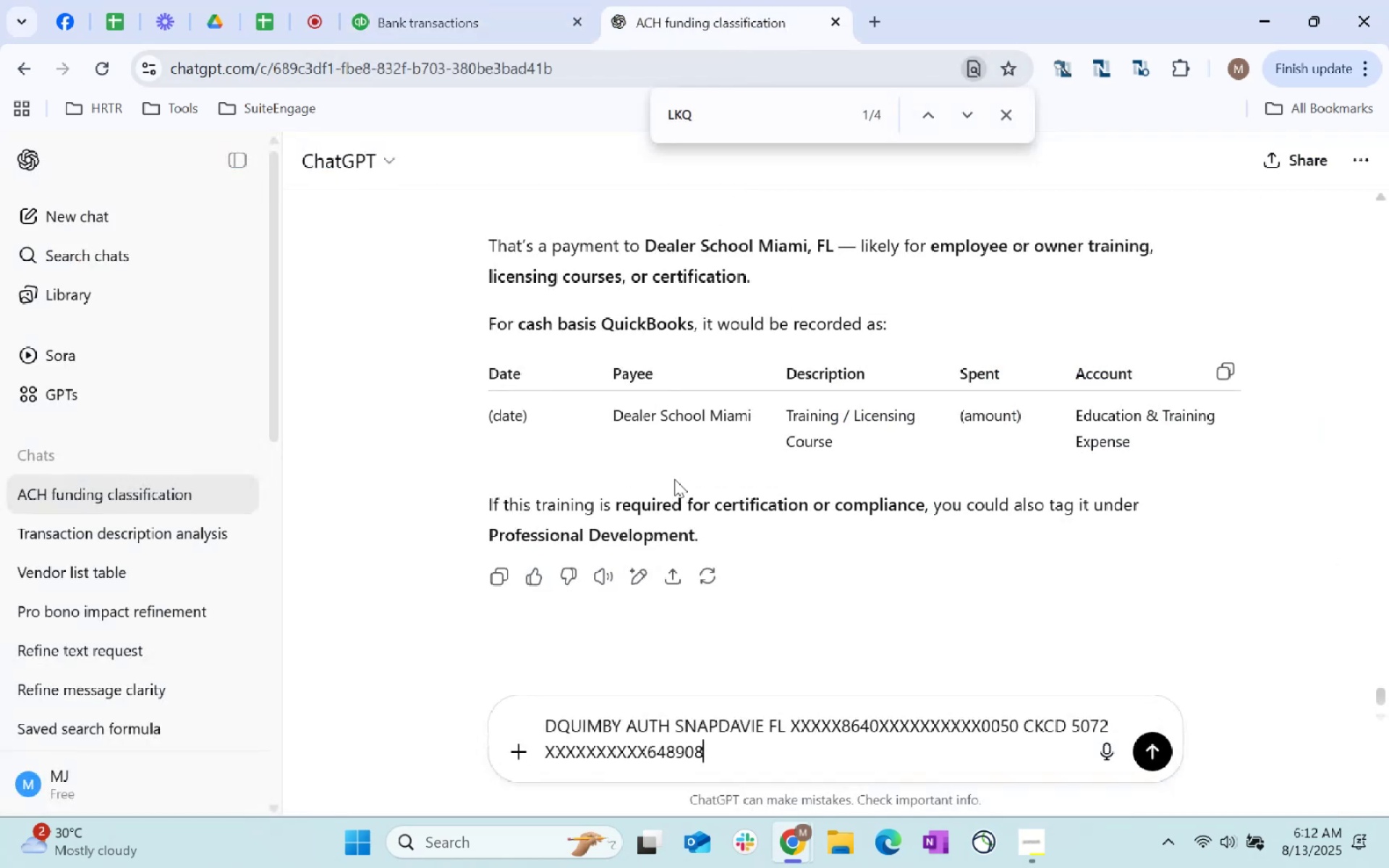 
key(Enter)
 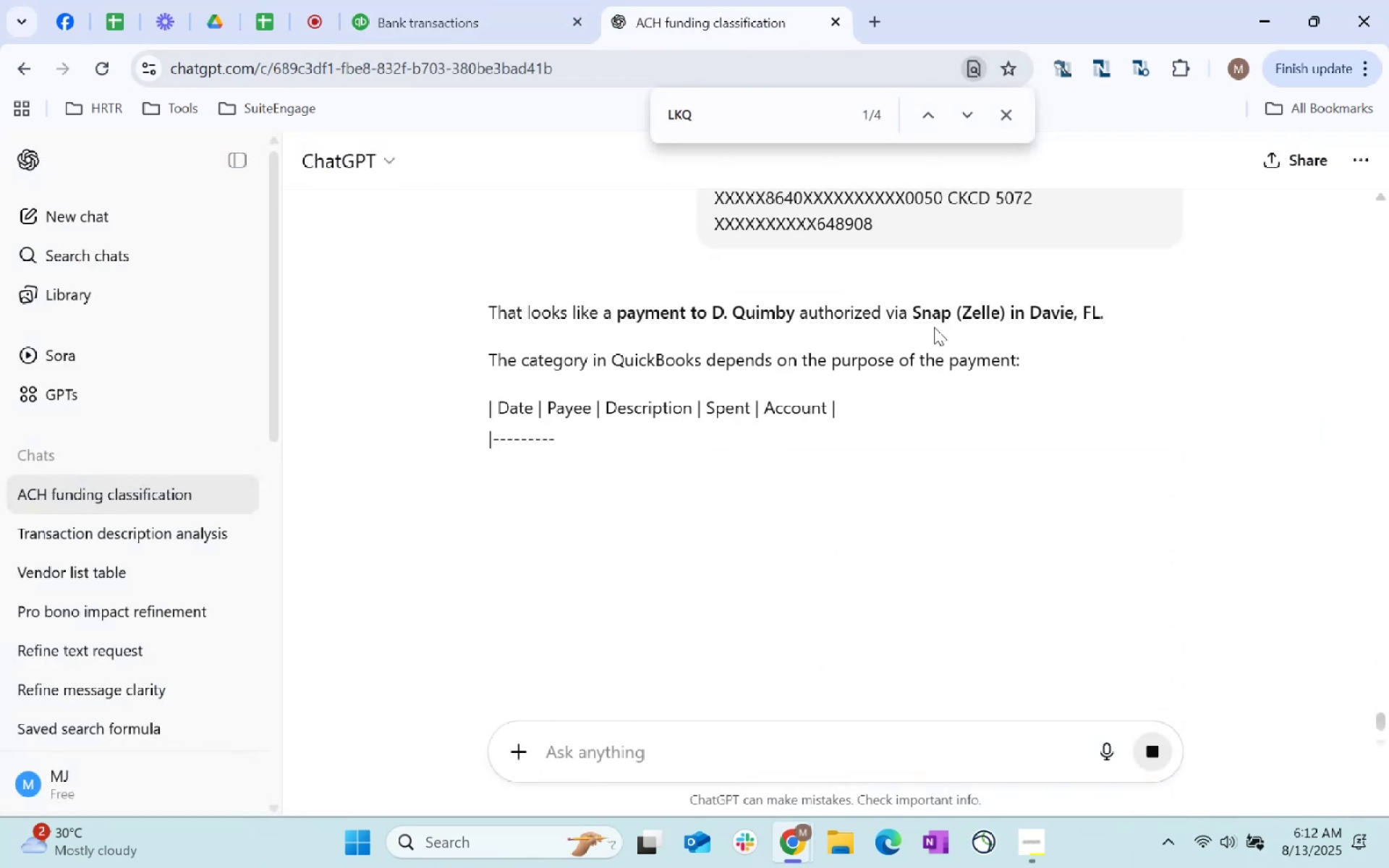 
wait(7.17)
 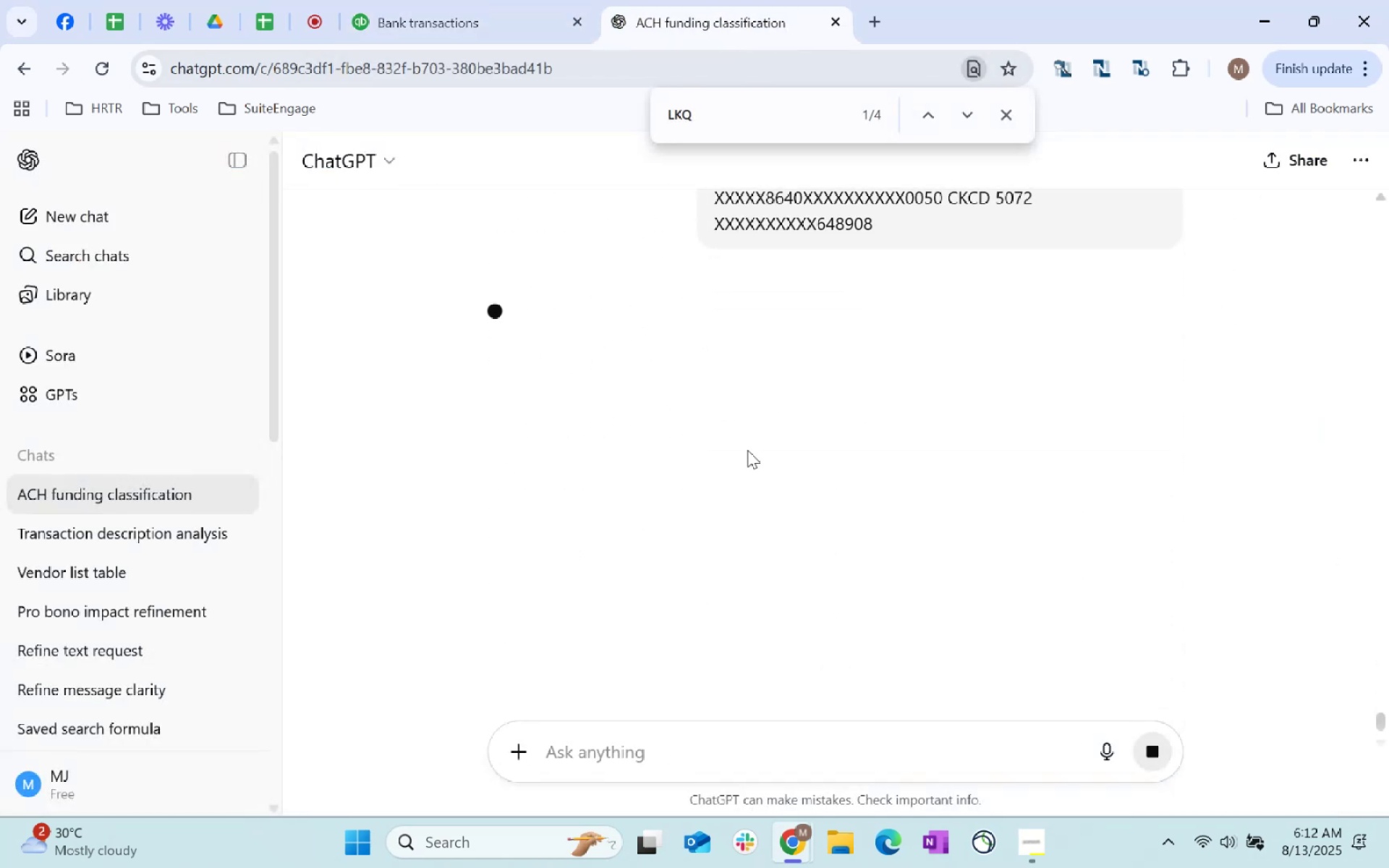 
mouse_move([694, 446])
 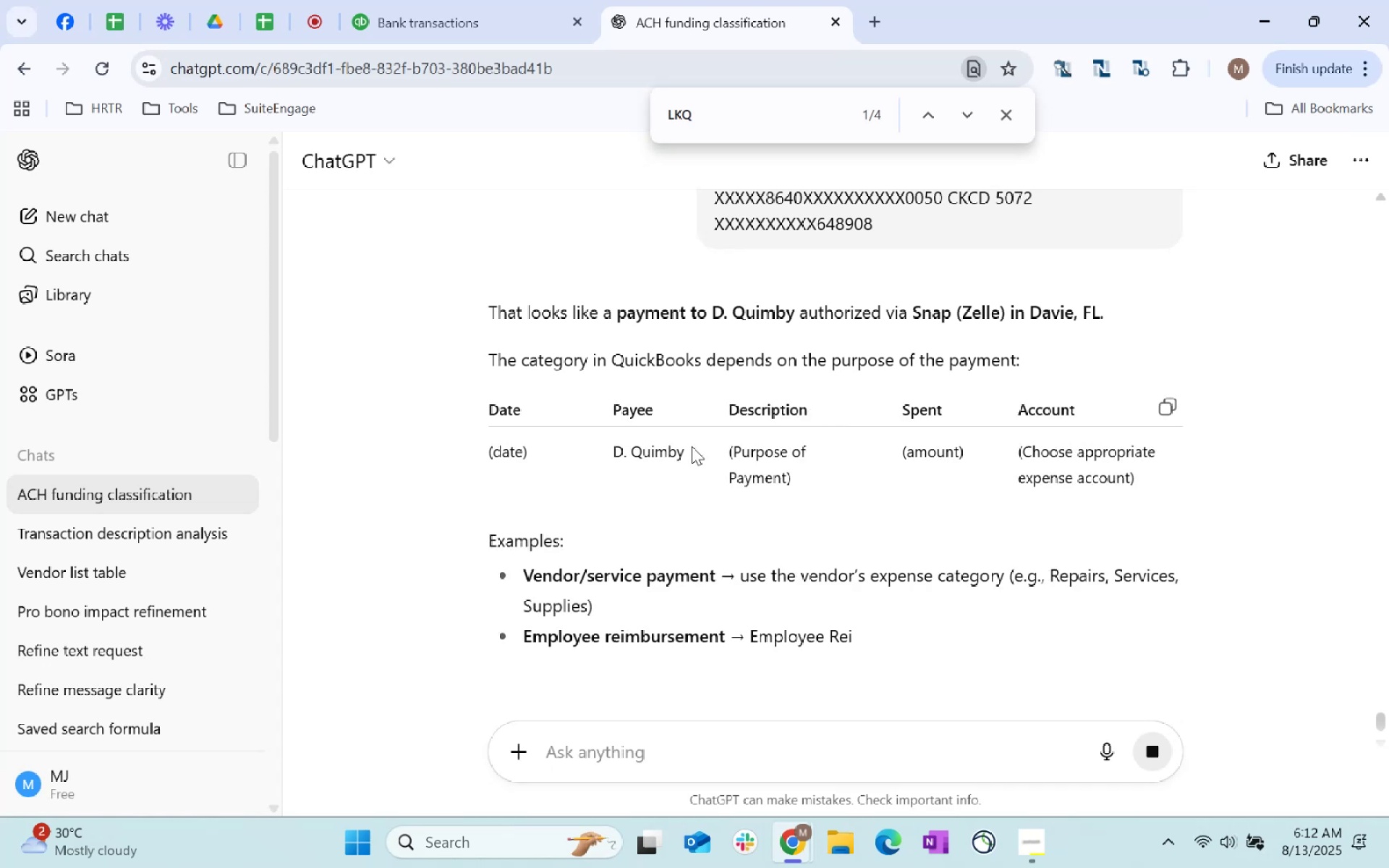 
left_click_drag(start_coordinate=[692, 446], to_coordinate=[608, 447])
 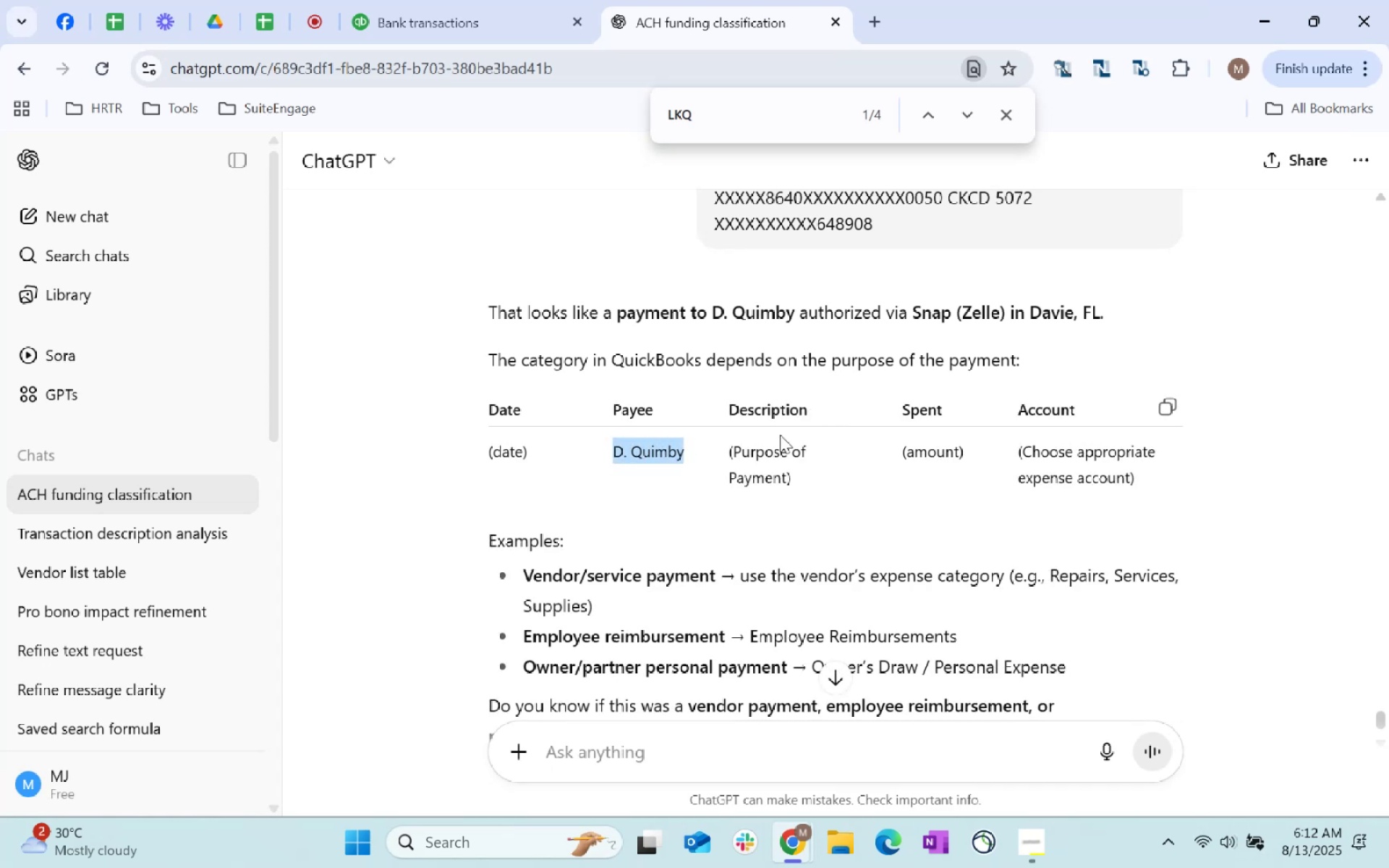 
scroll: coordinate [780, 433], scroll_direction: down, amount: 1.0
 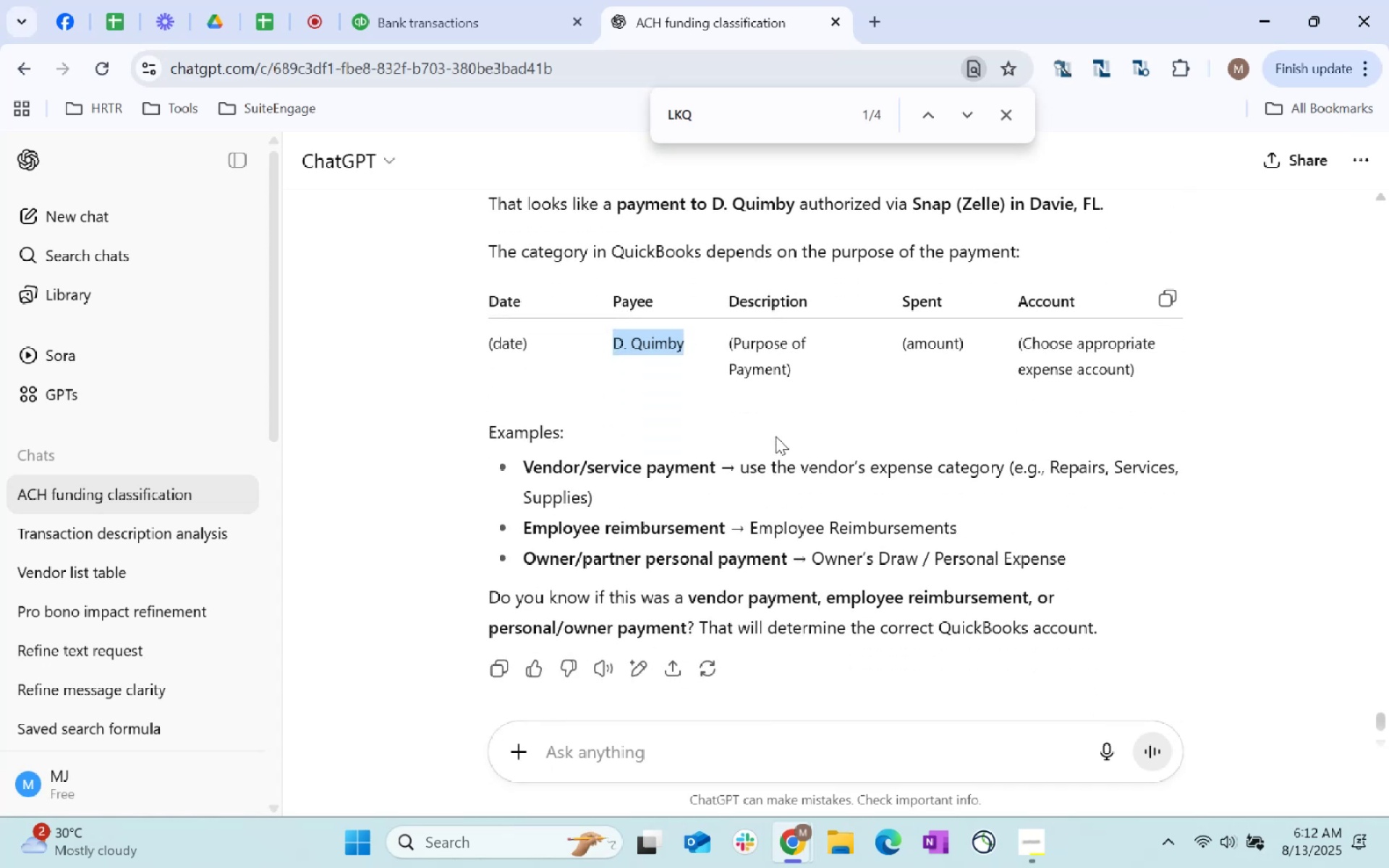 
key(Control+C)
 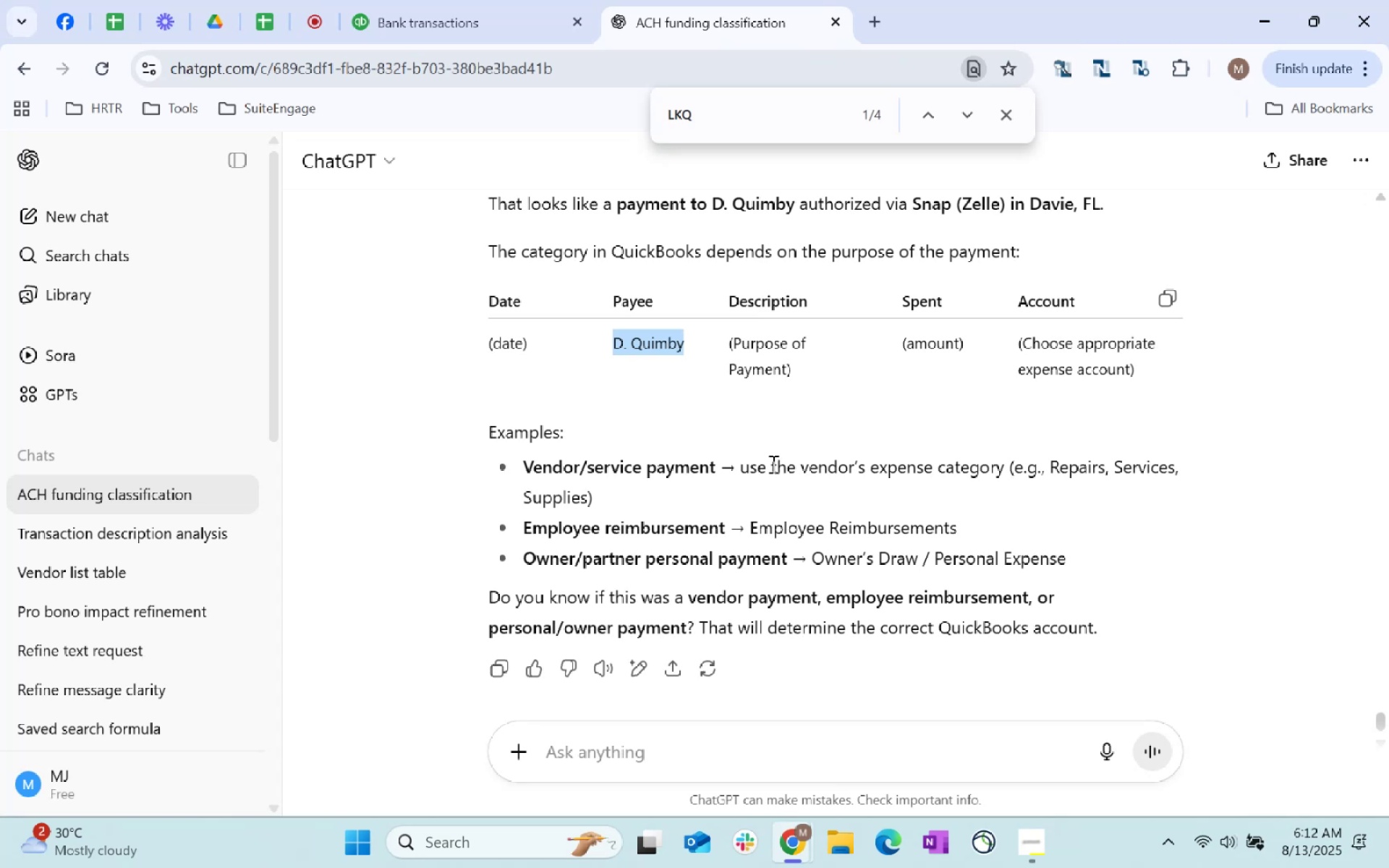 
key(Control+C)
 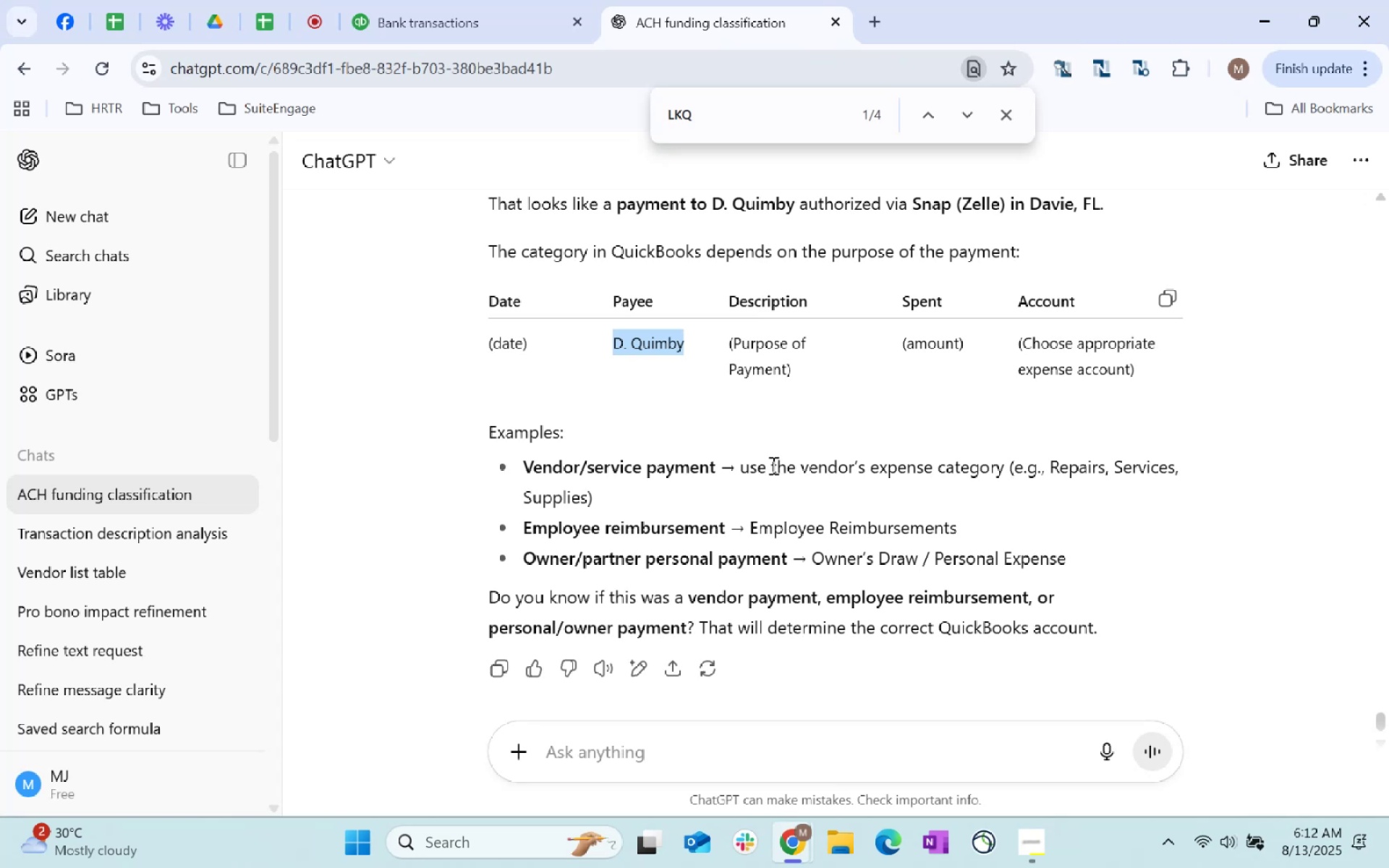 
key(Control+C)
 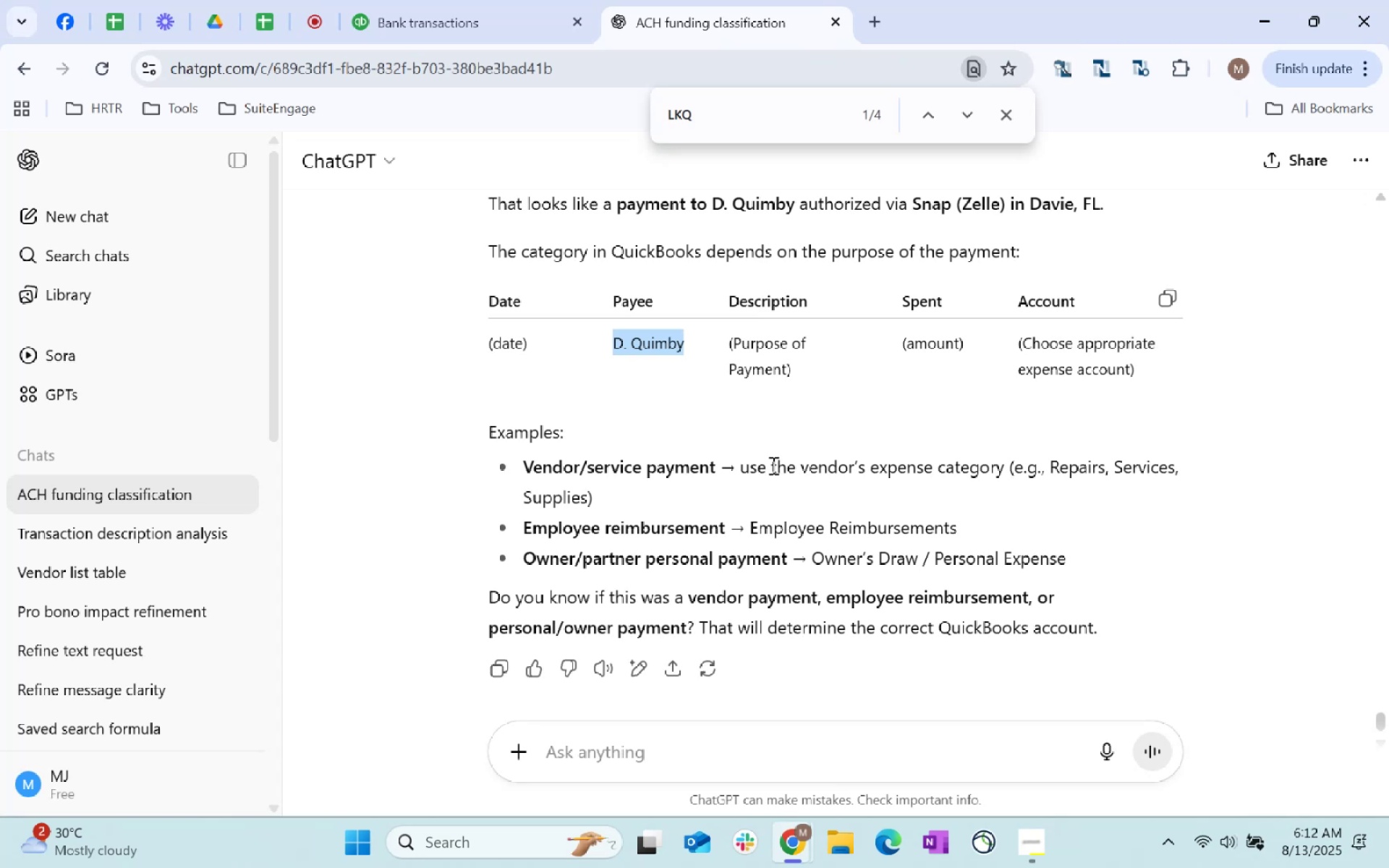 
key(Control+C)
 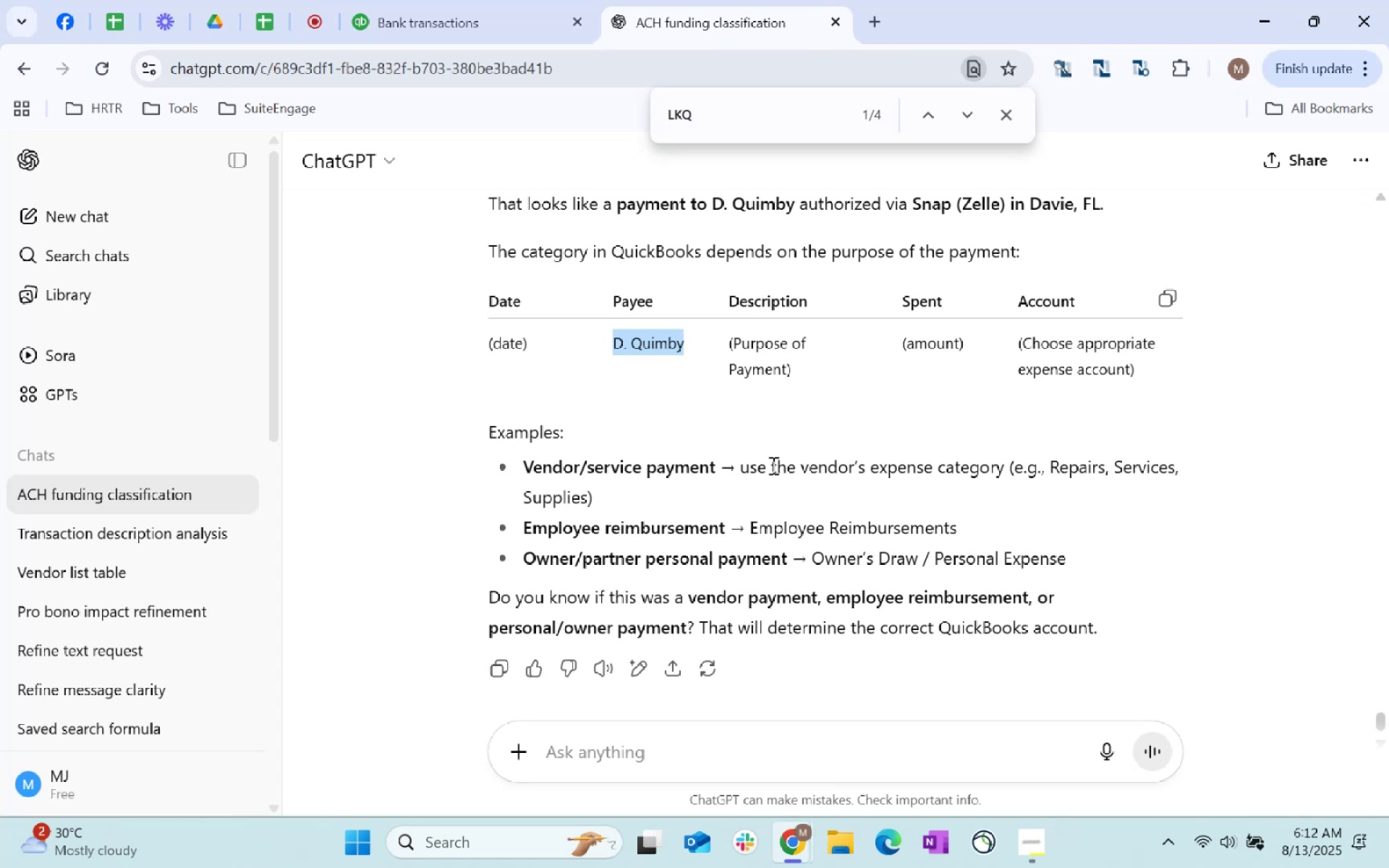 
key(Control+C)
 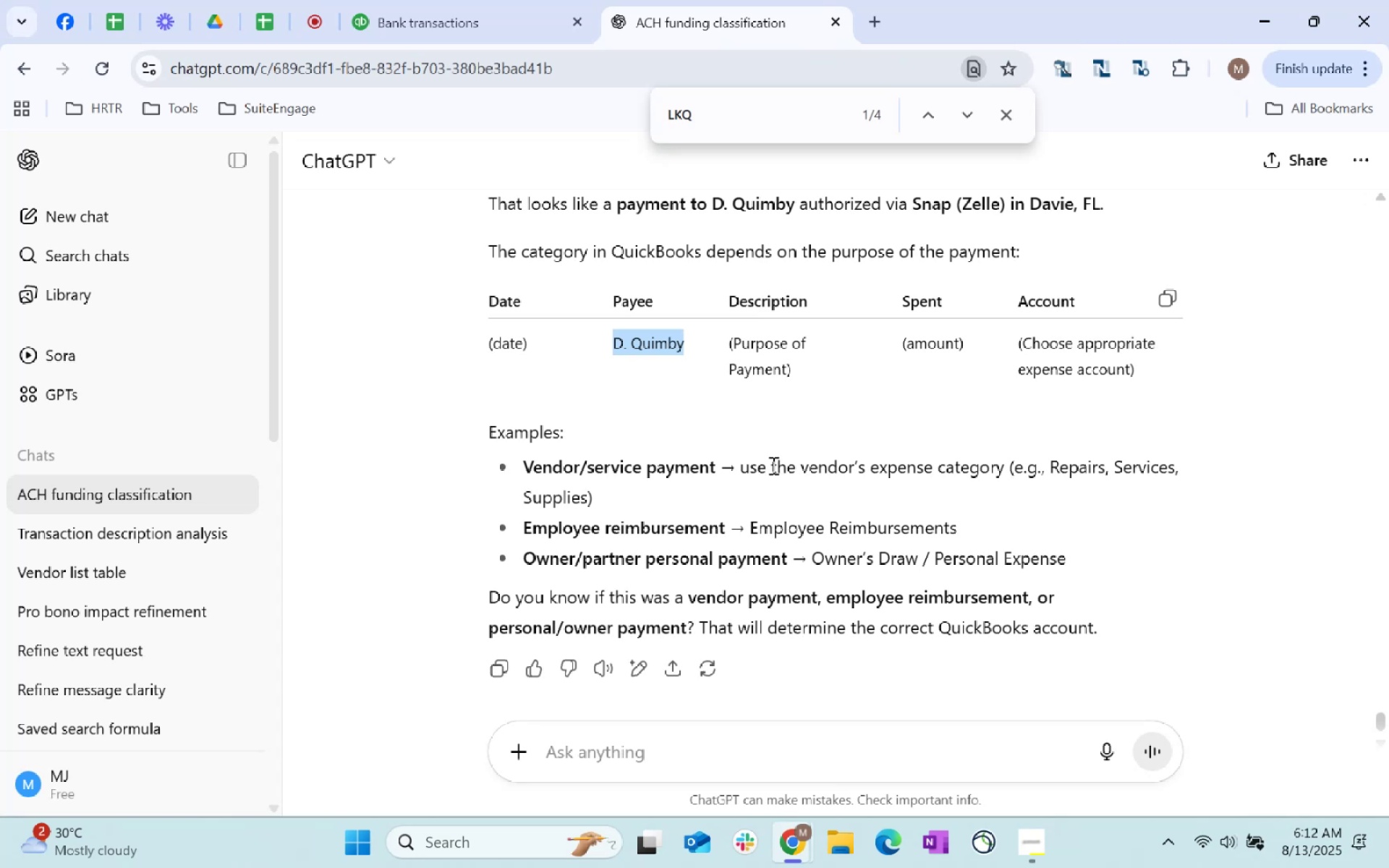 
key(Control+C)
 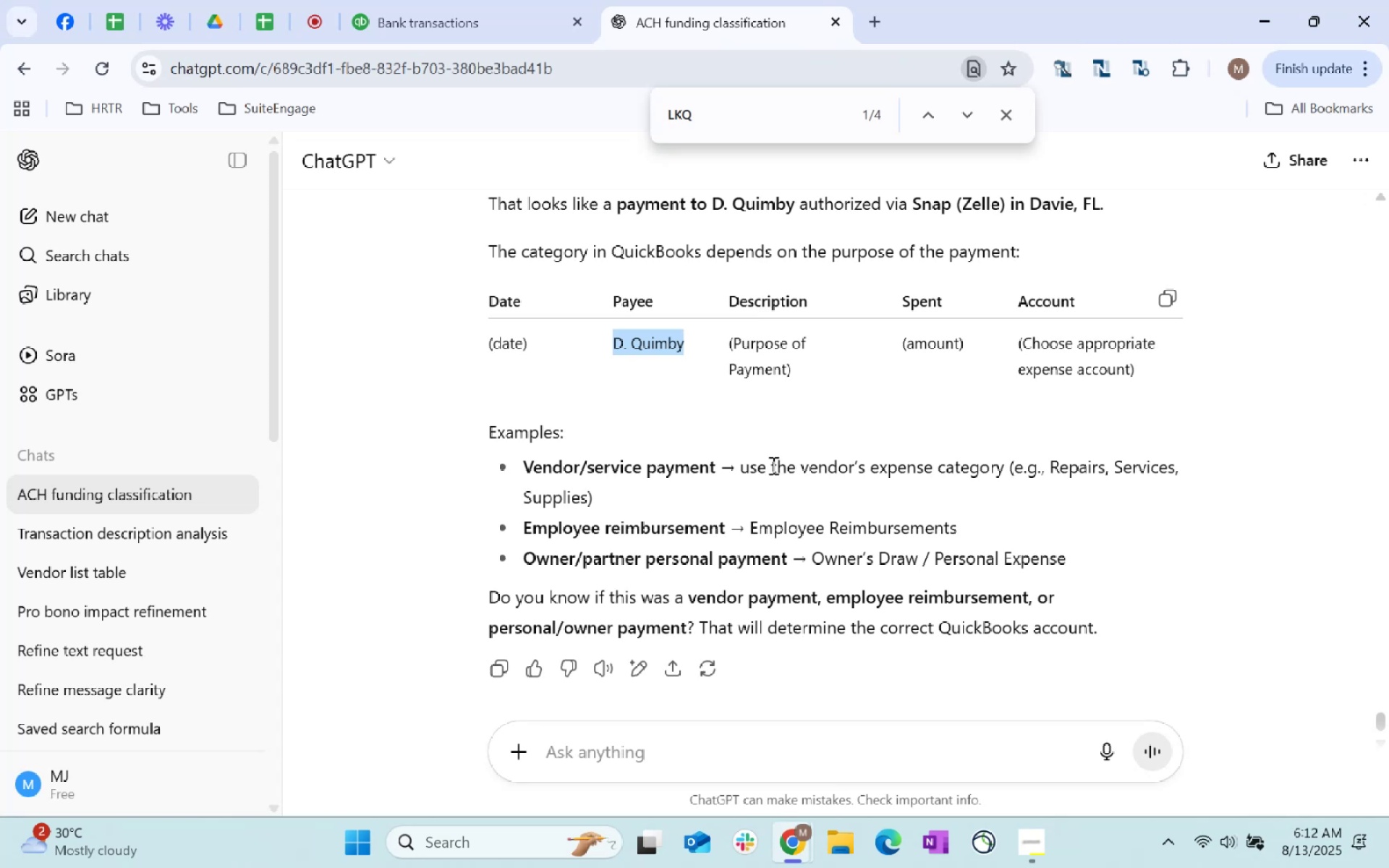 
key(Control+C)
 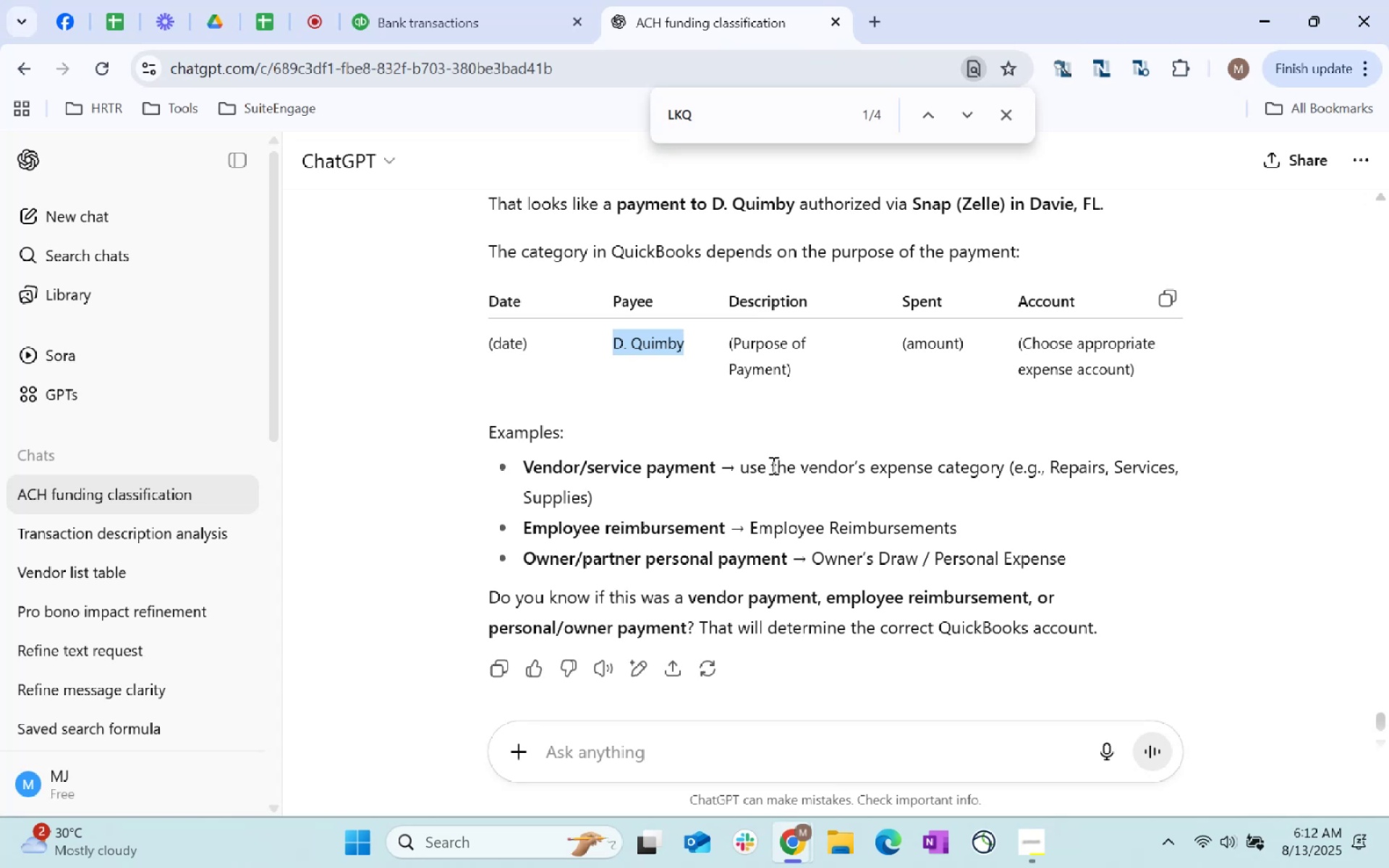 
key(Control+C)
 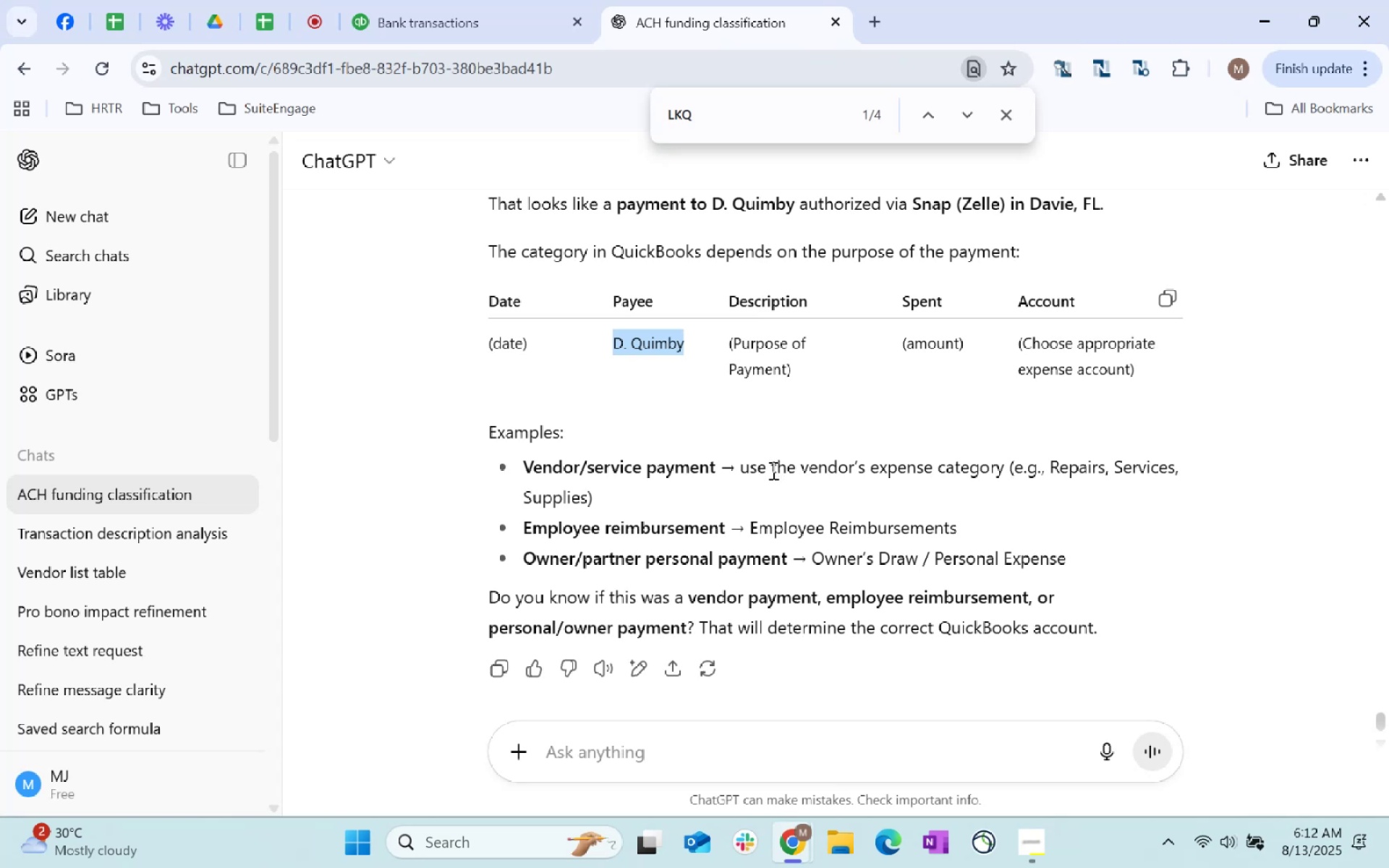 
key(Control+C)
 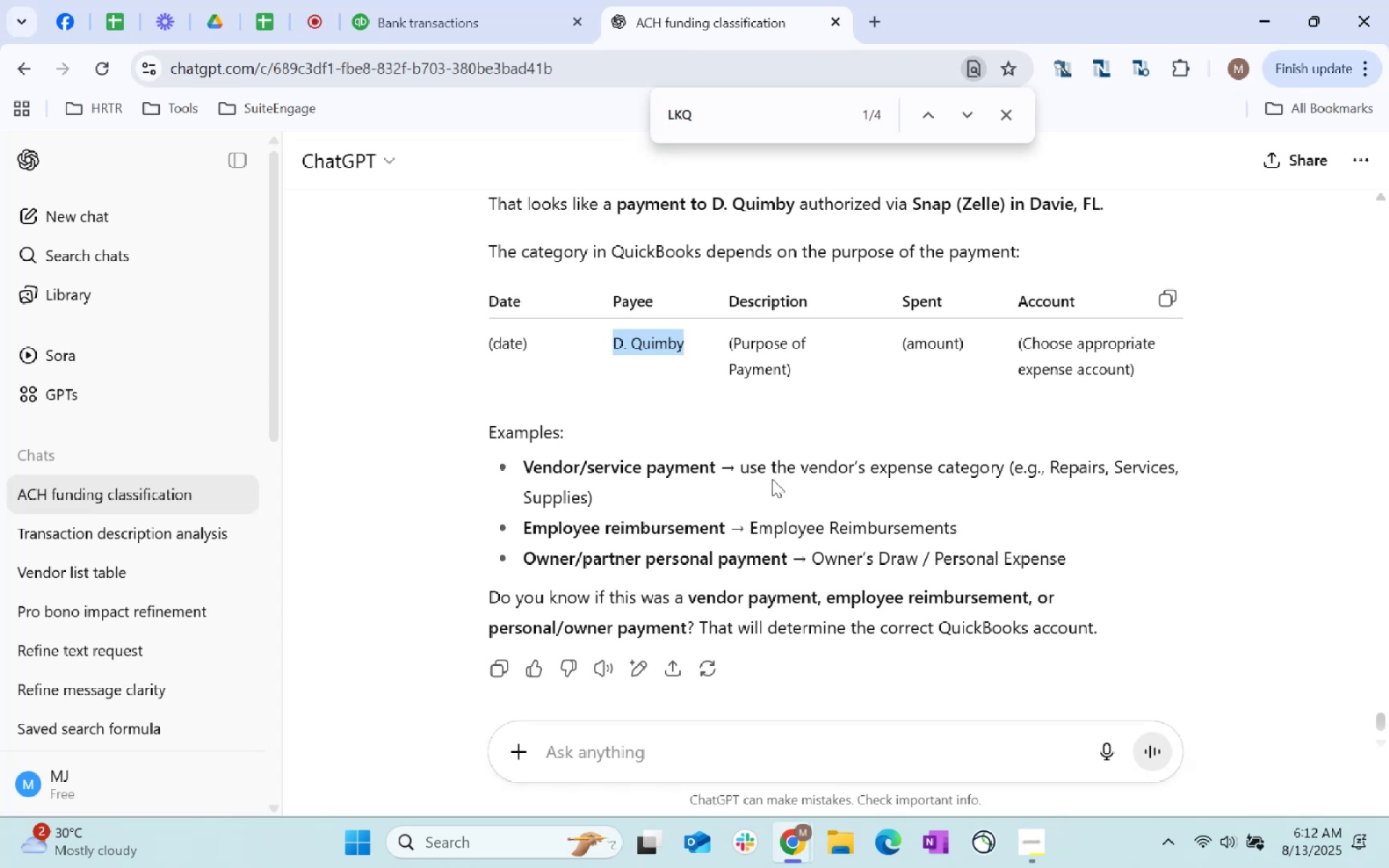 
key(Control+C)
 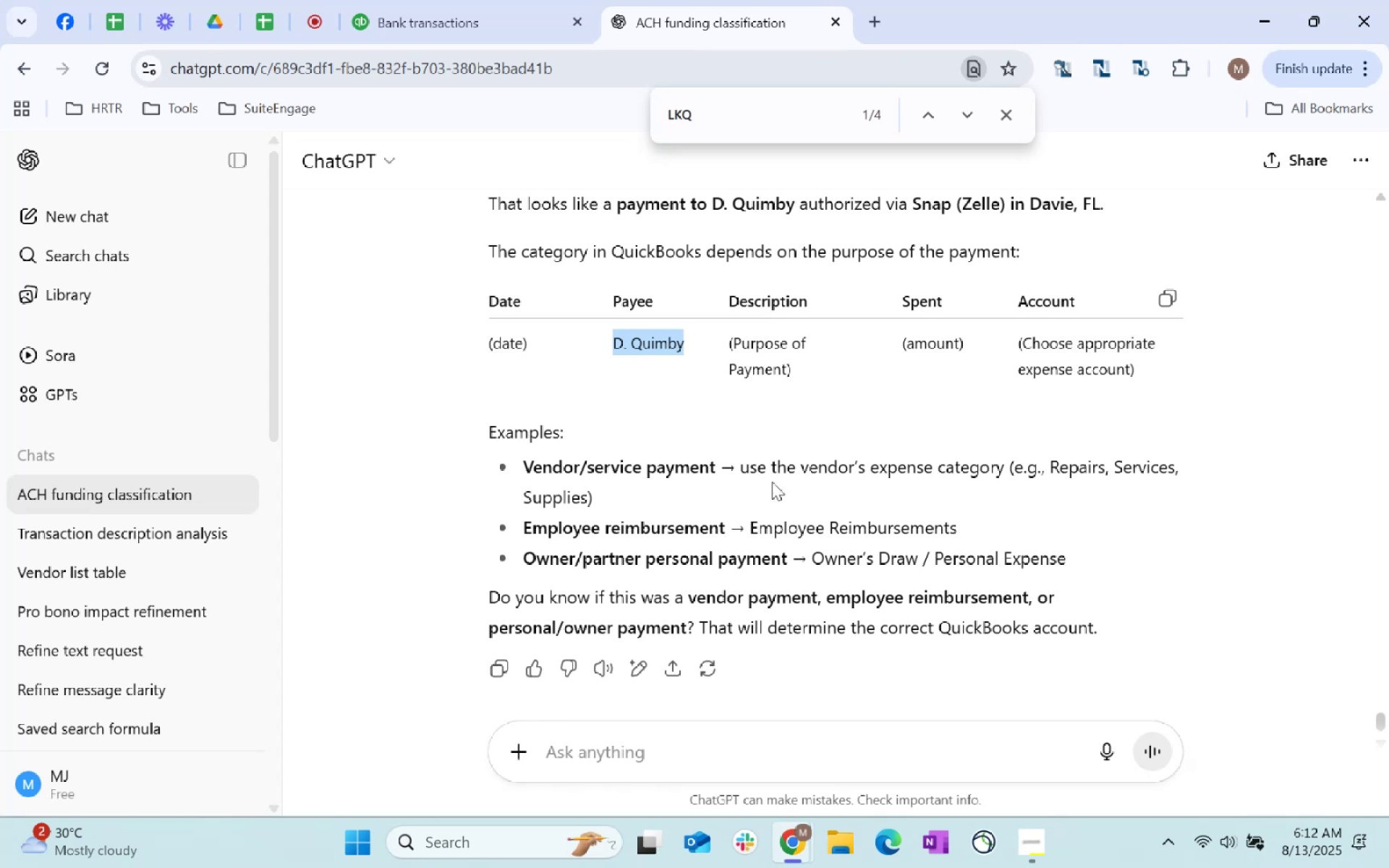 
key(Control+C)
 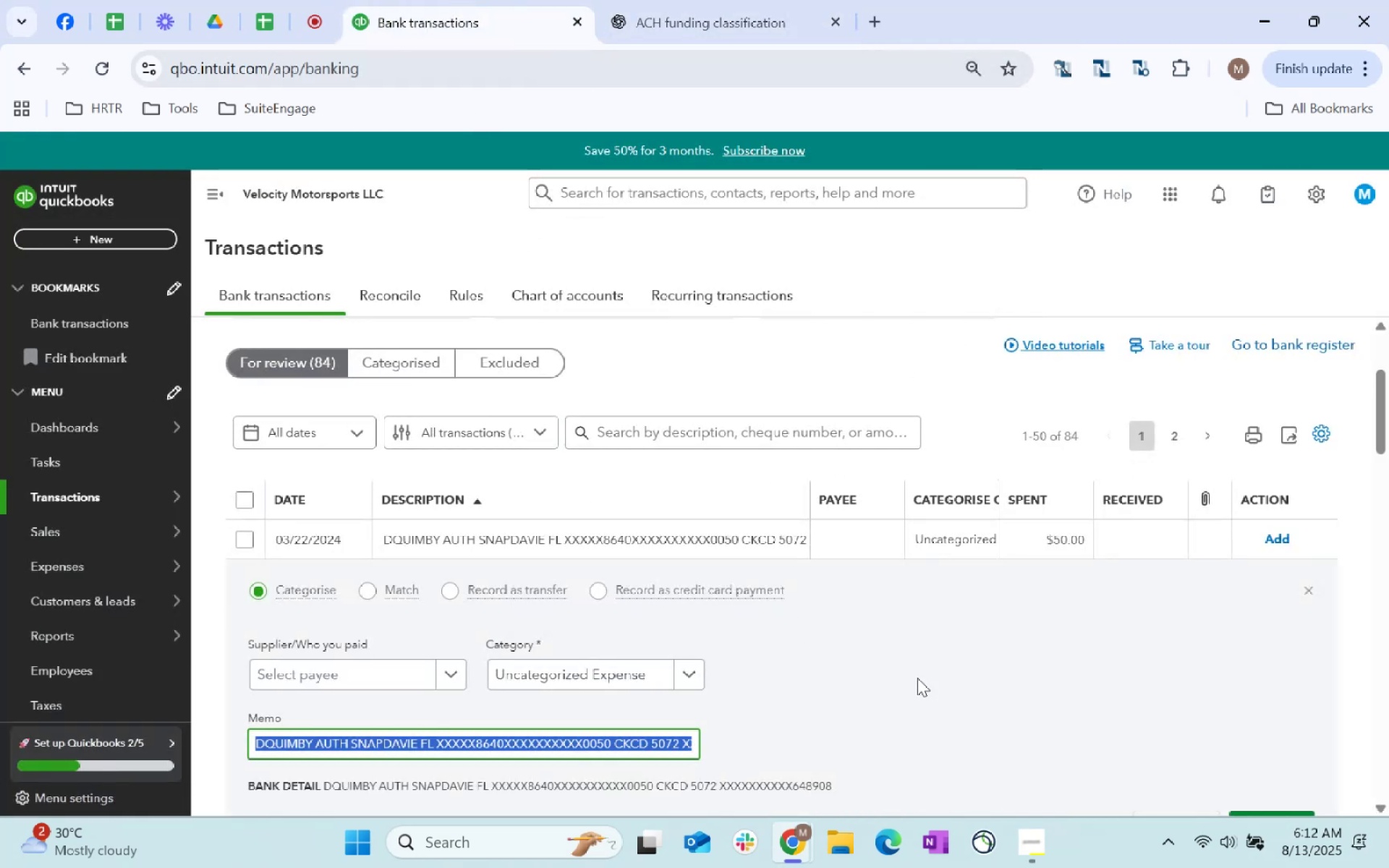 
scroll: coordinate [883, 684], scroll_direction: down, amount: 12.0
 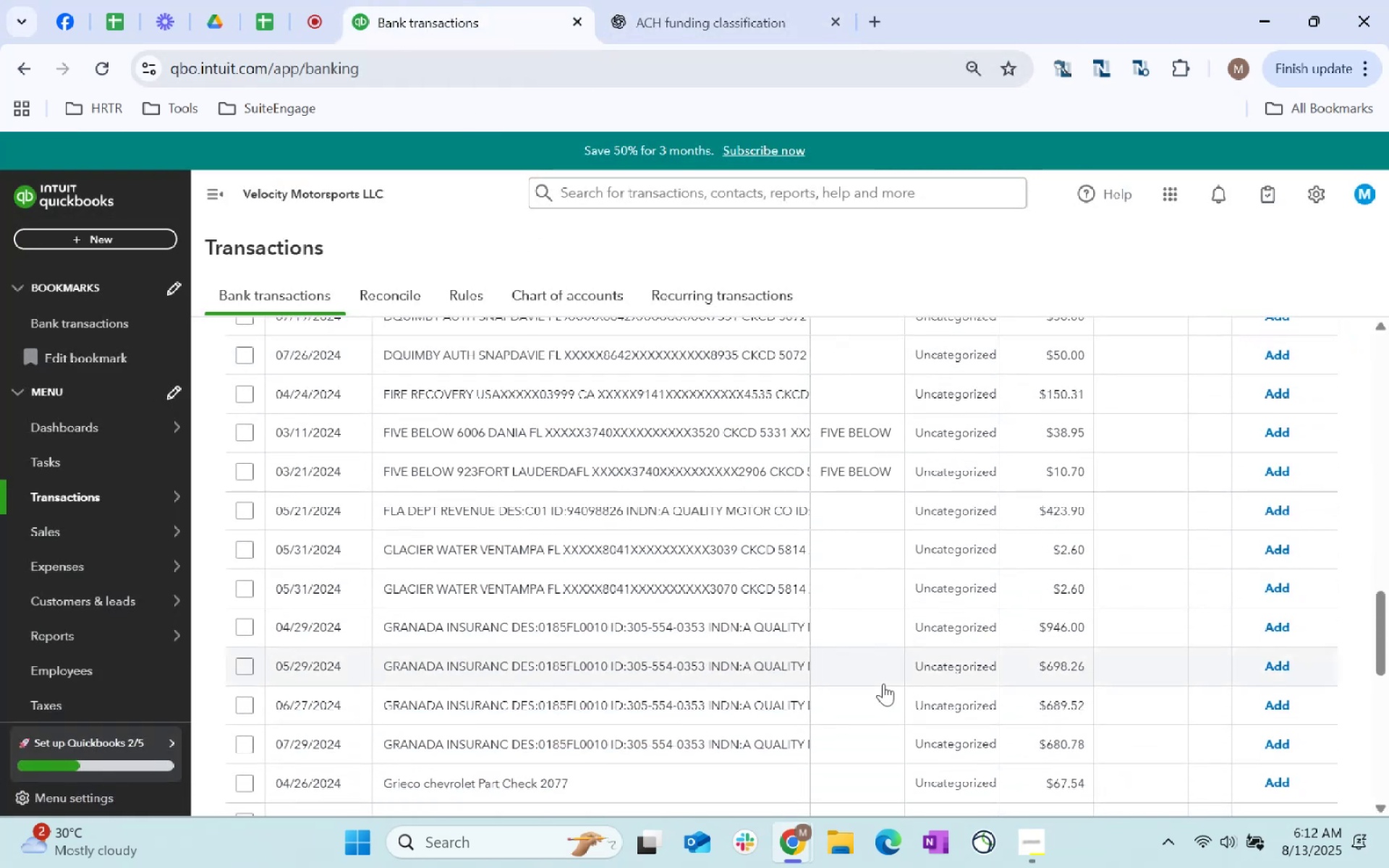 
scroll: coordinate [862, 684], scroll_direction: up, amount: 18.0
 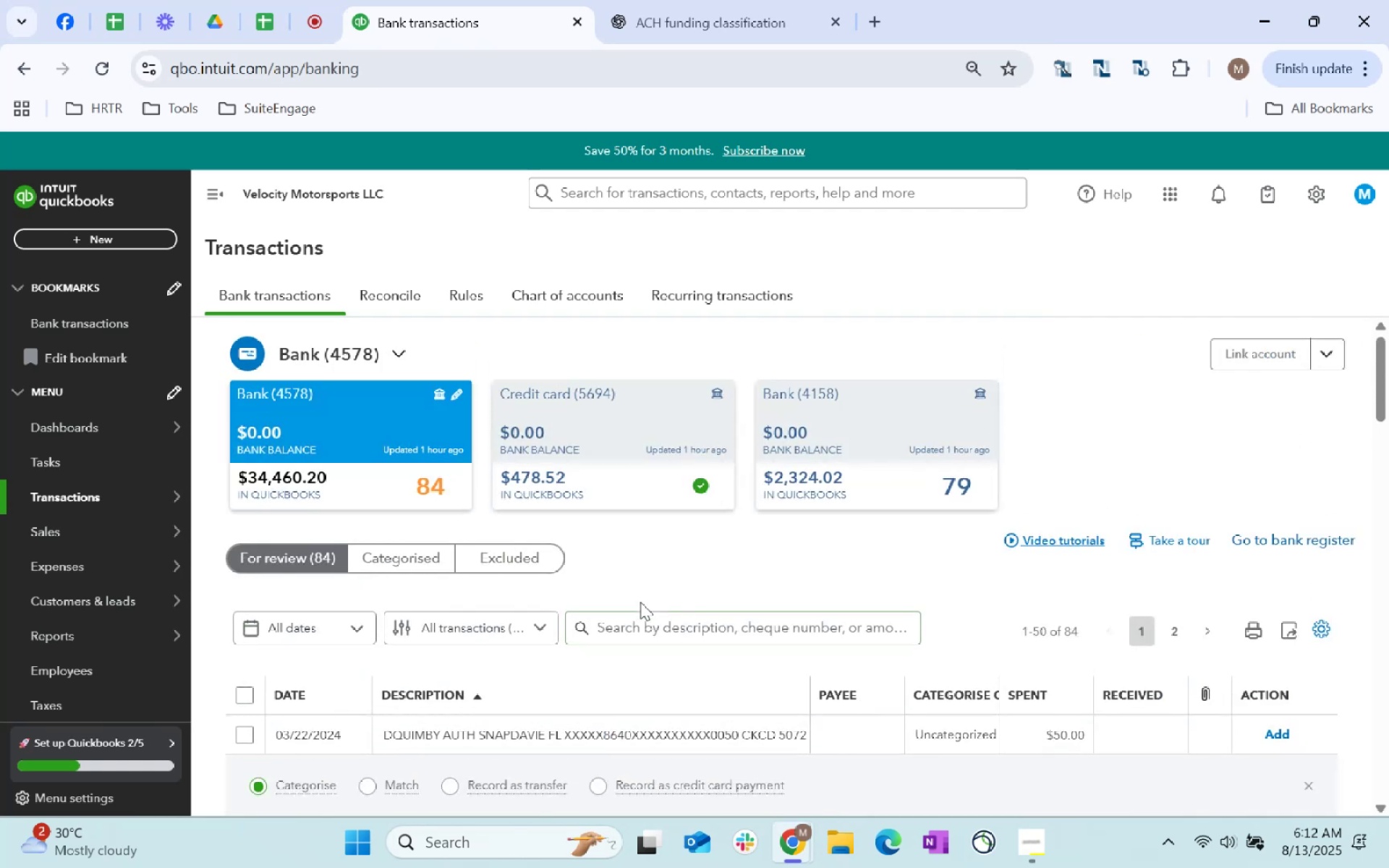 
left_click_drag(start_coordinate=[658, 616], to_coordinate=[662, 614])
 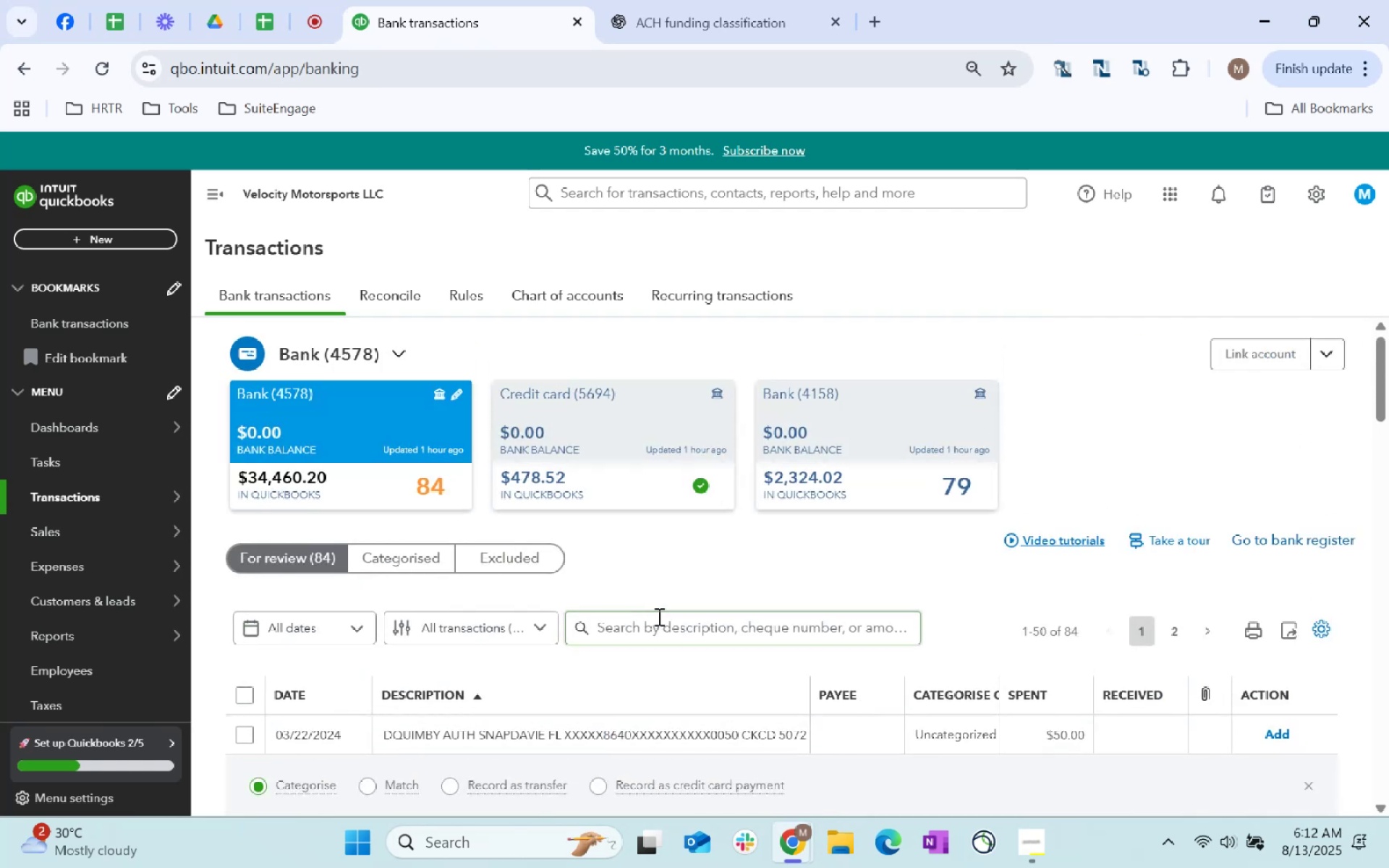 
key(Control+ControlLeft)
 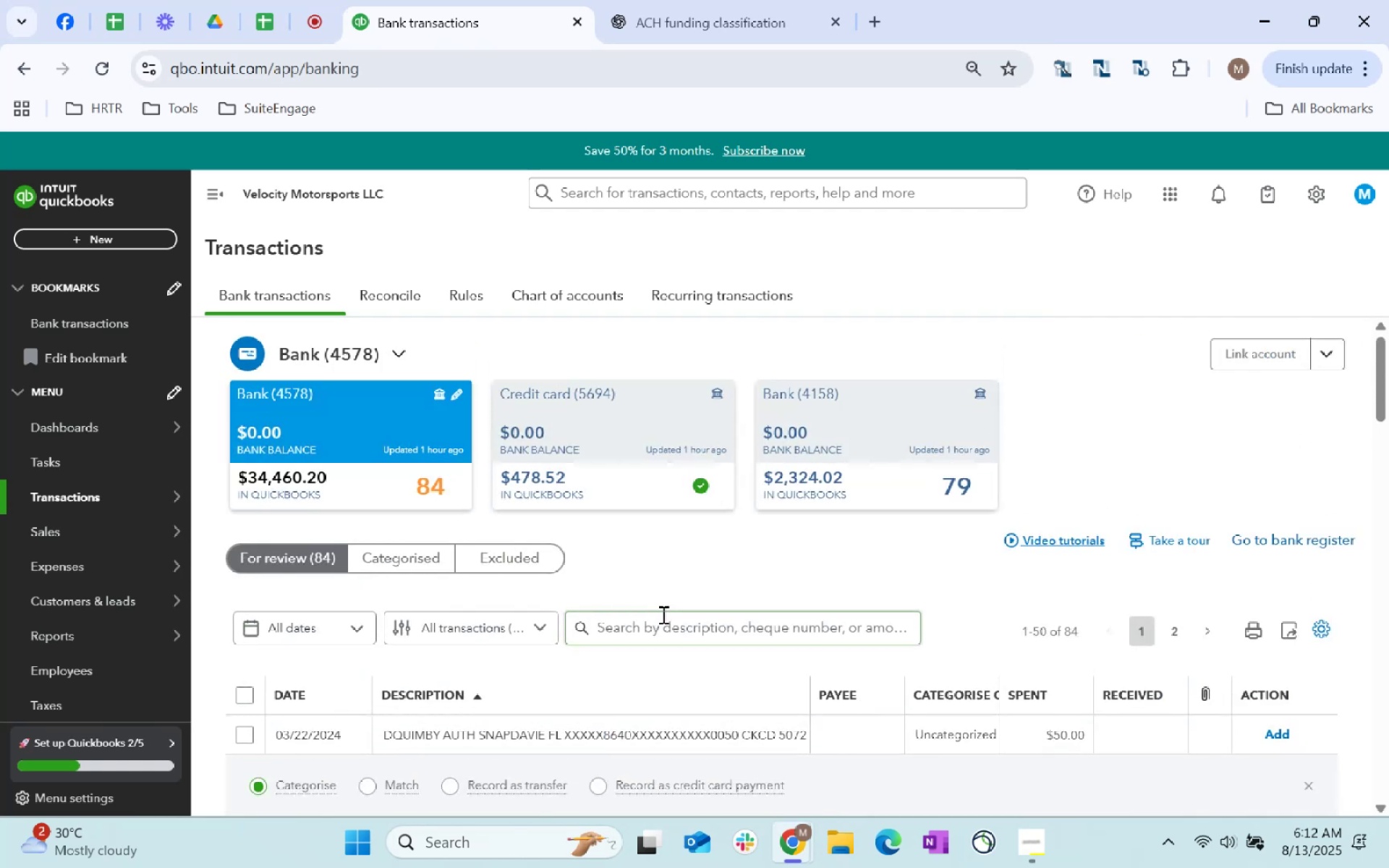 
key(Control+V)
 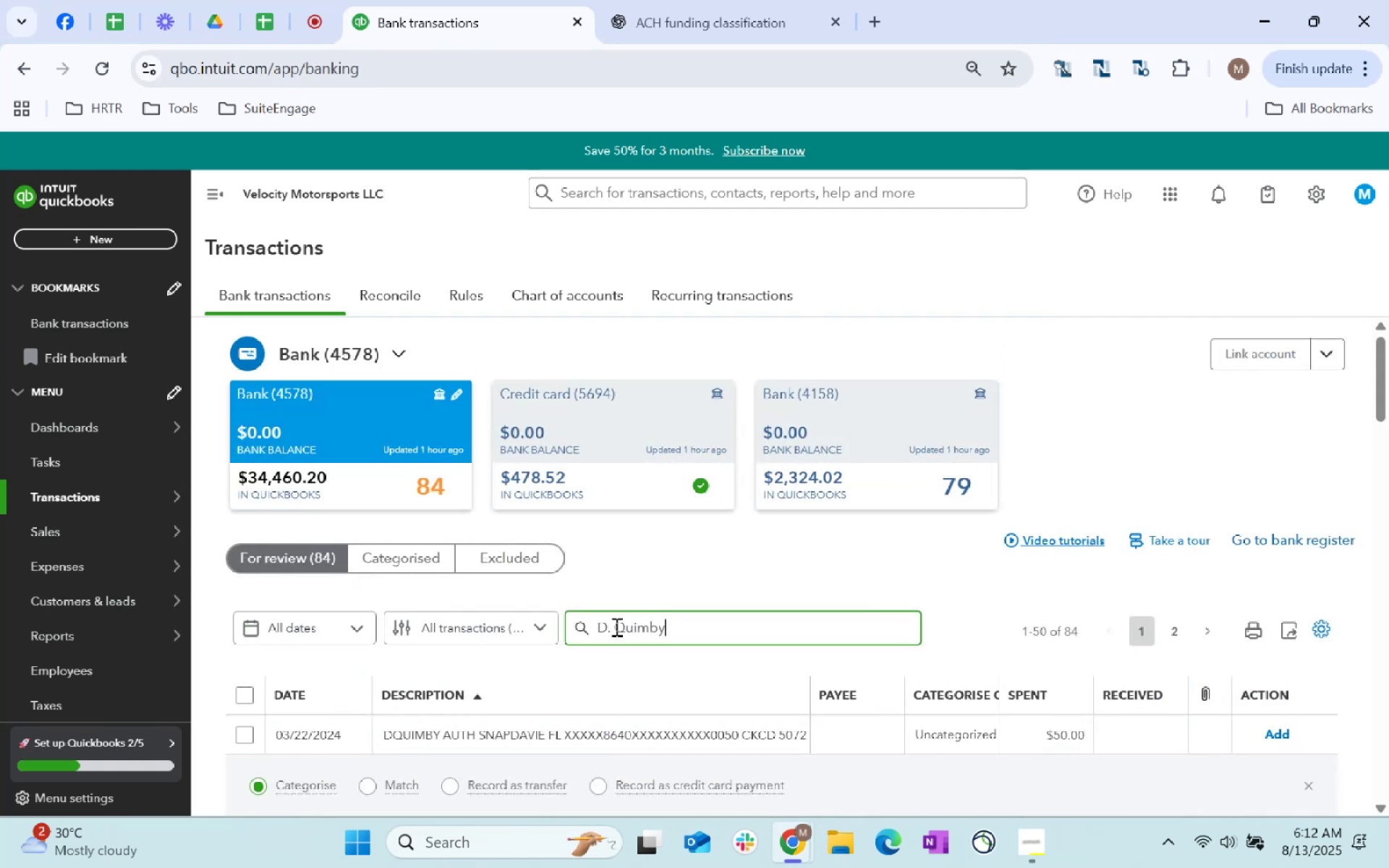 
key(Backspace)
 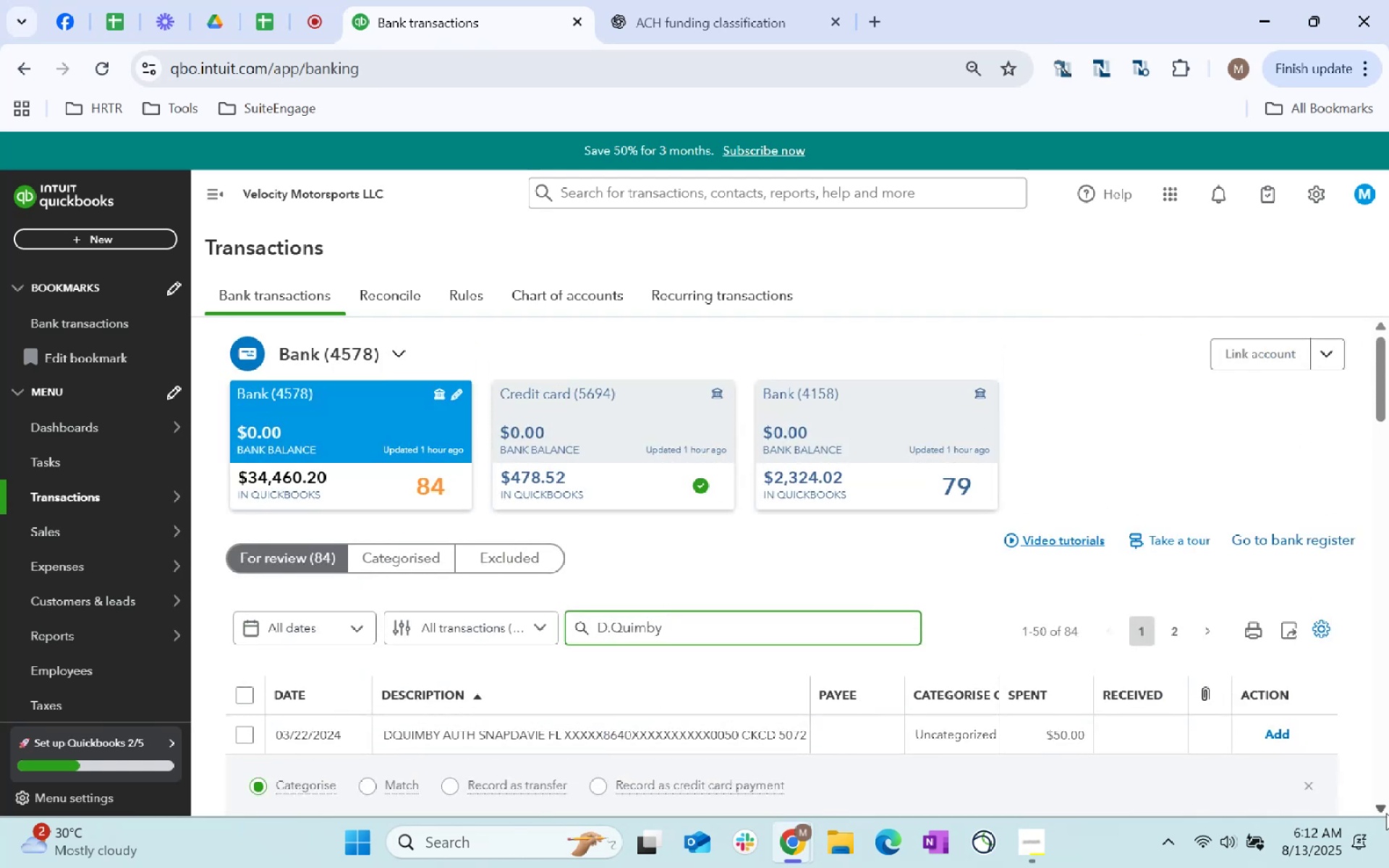 
key(Backspace)
 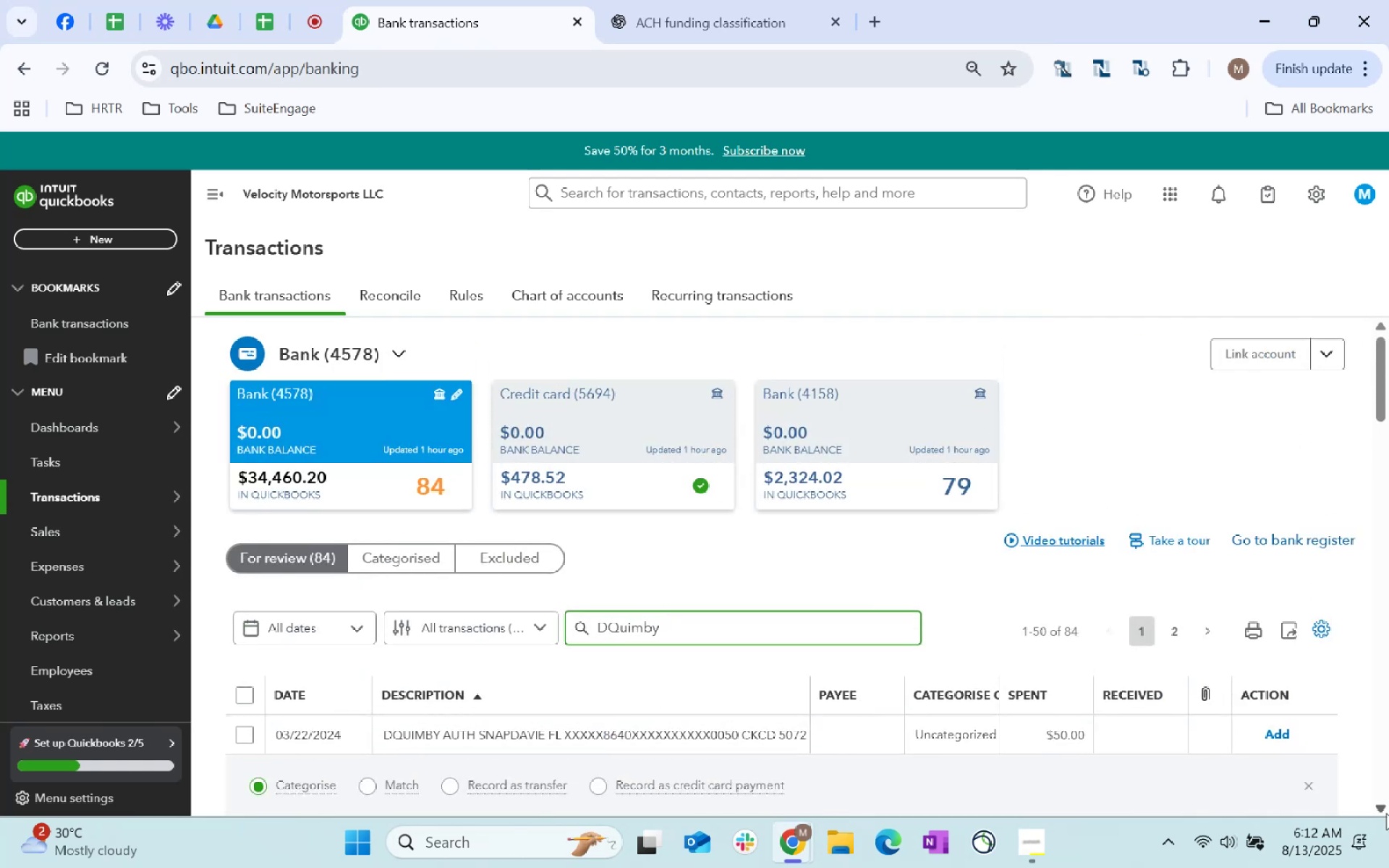 
key(Enter)
 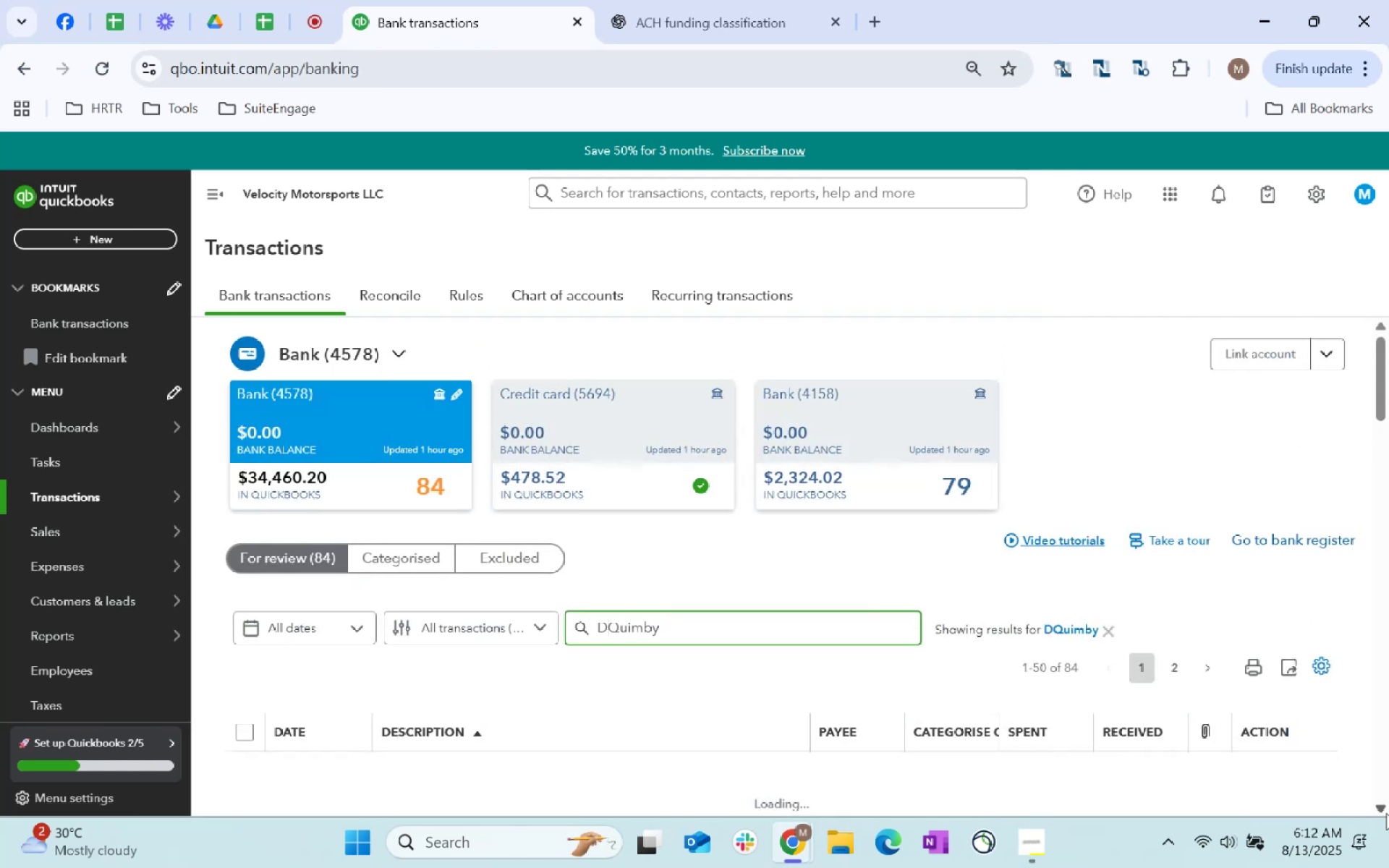 
scroll: coordinate [1388, 813], scroll_direction: down, amount: 6.0
 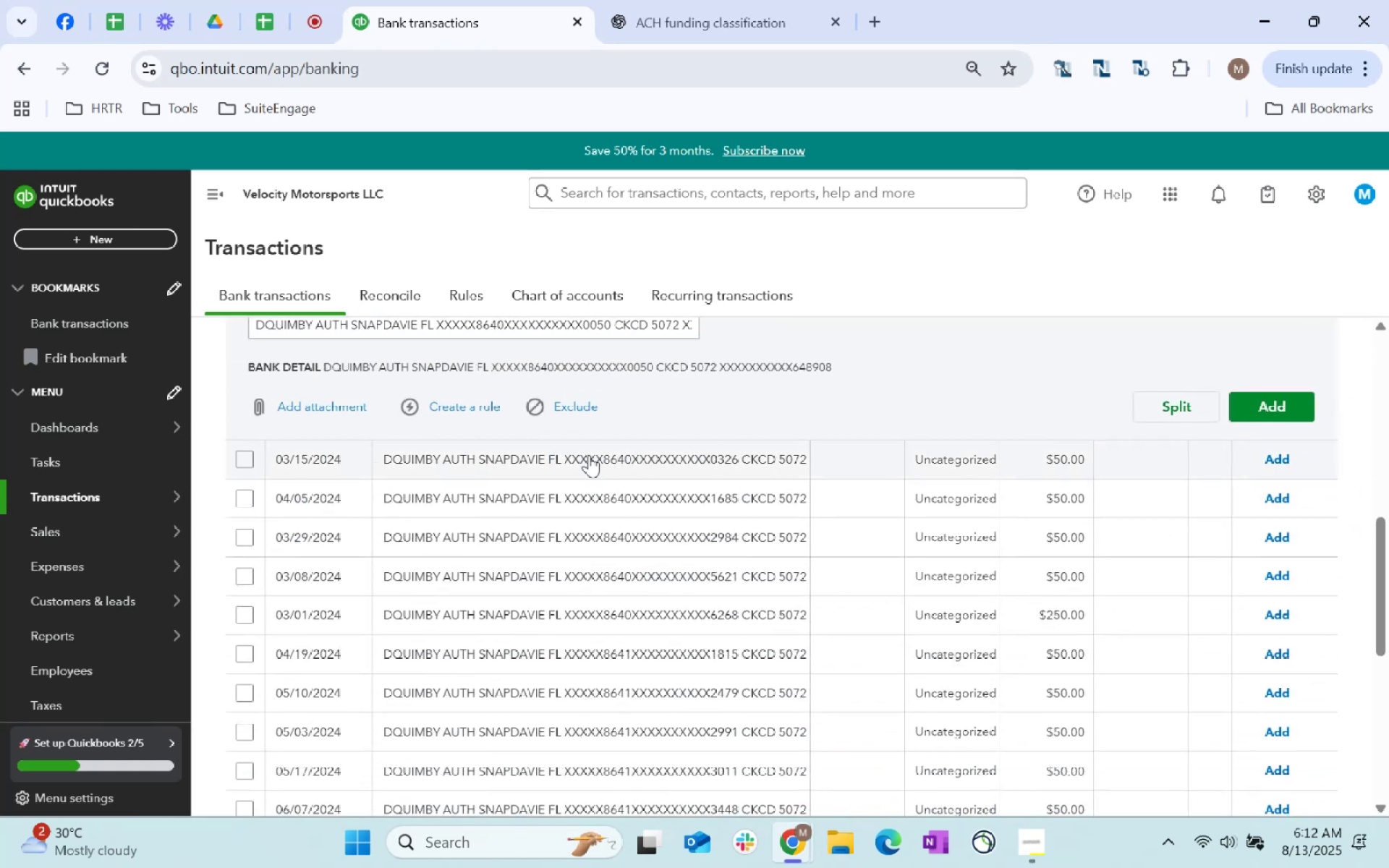 
scroll: coordinate [690, 579], scroll_direction: up, amount: 4.0
 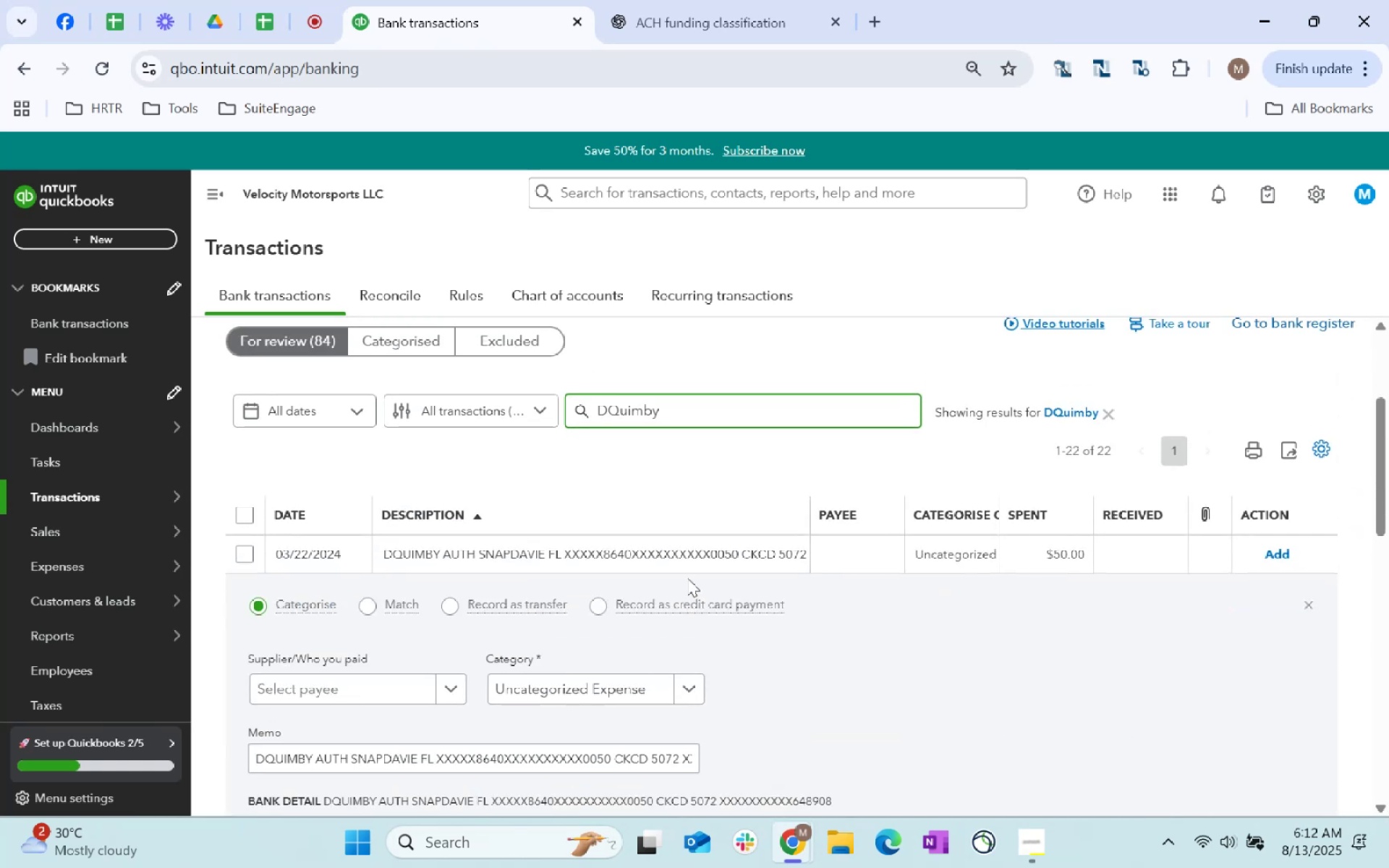 
scroll: coordinate [345, 665], scroll_direction: down, amount: 58.0
 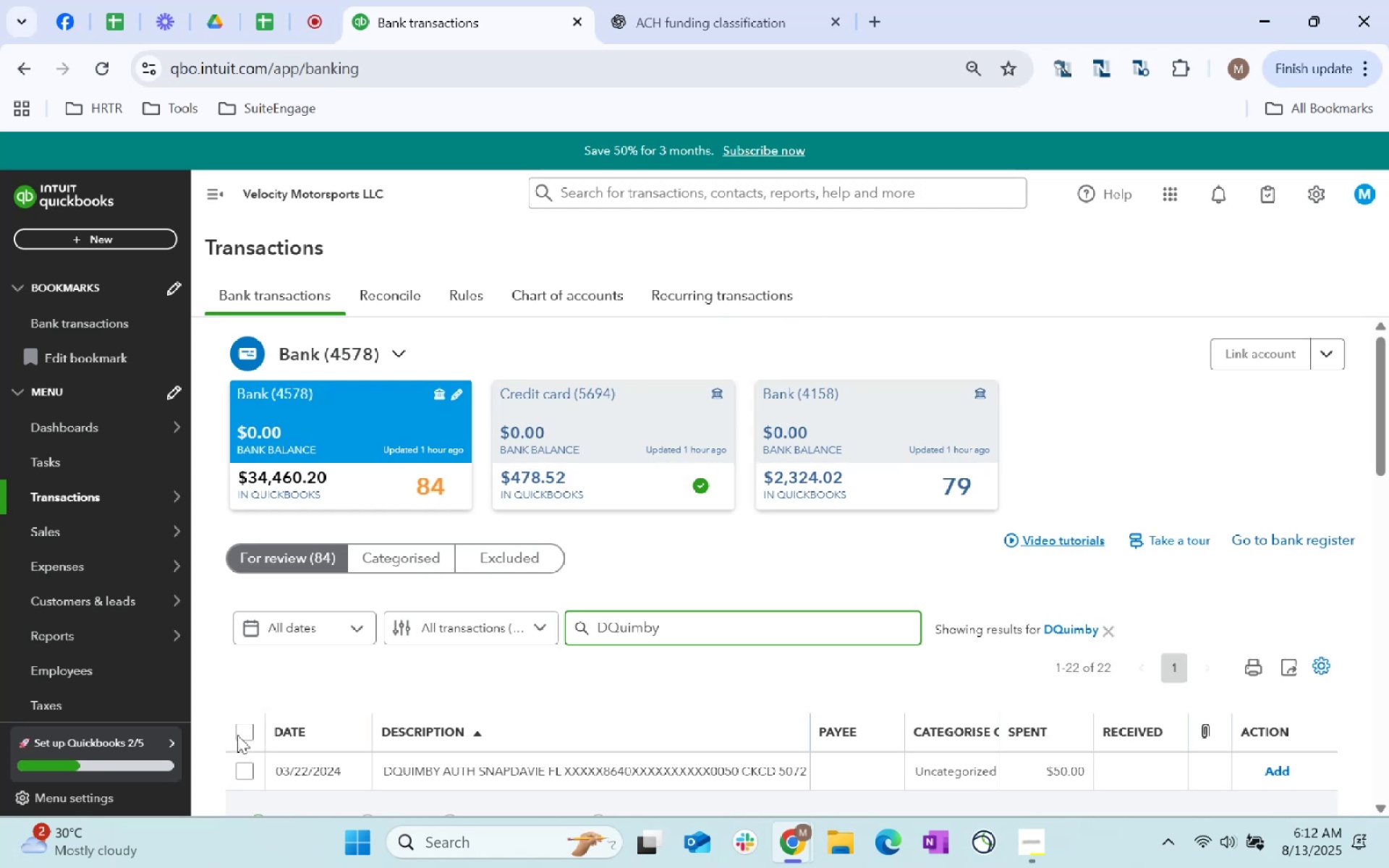 
left_click([240, 733])
 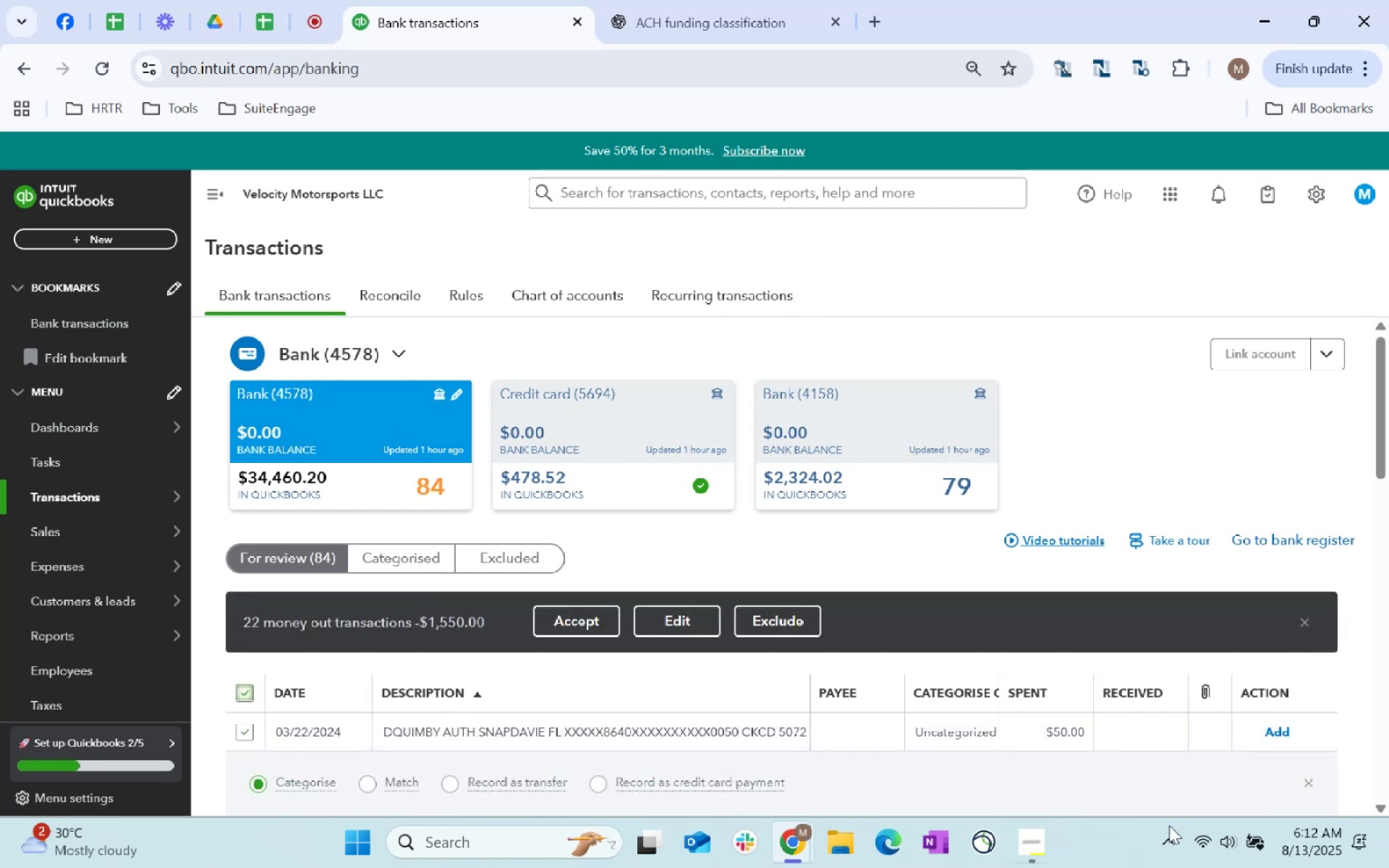 
scroll: coordinate [1022, 663], scroll_direction: down, amount: 1.0
 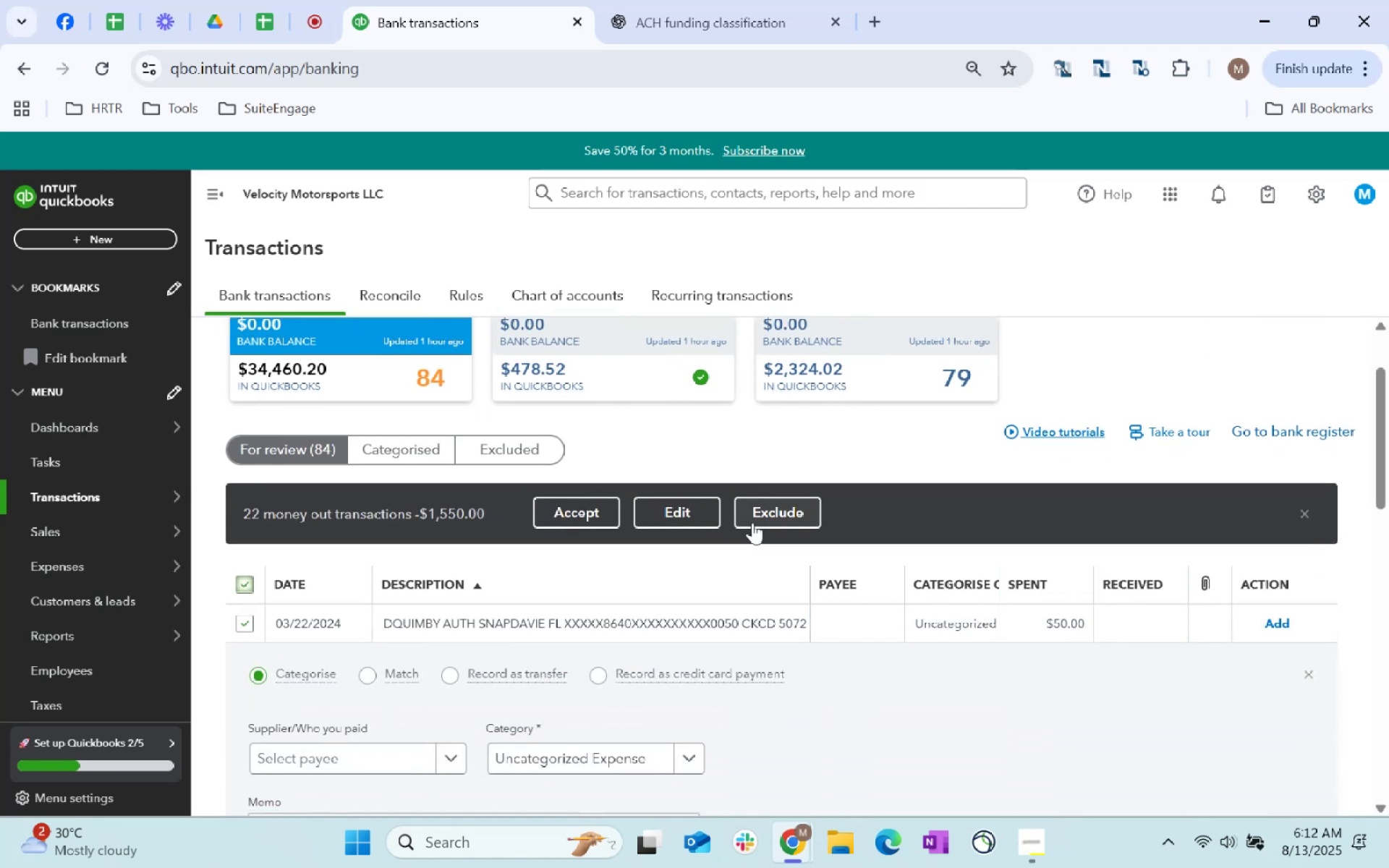 
left_click([634, 513])
 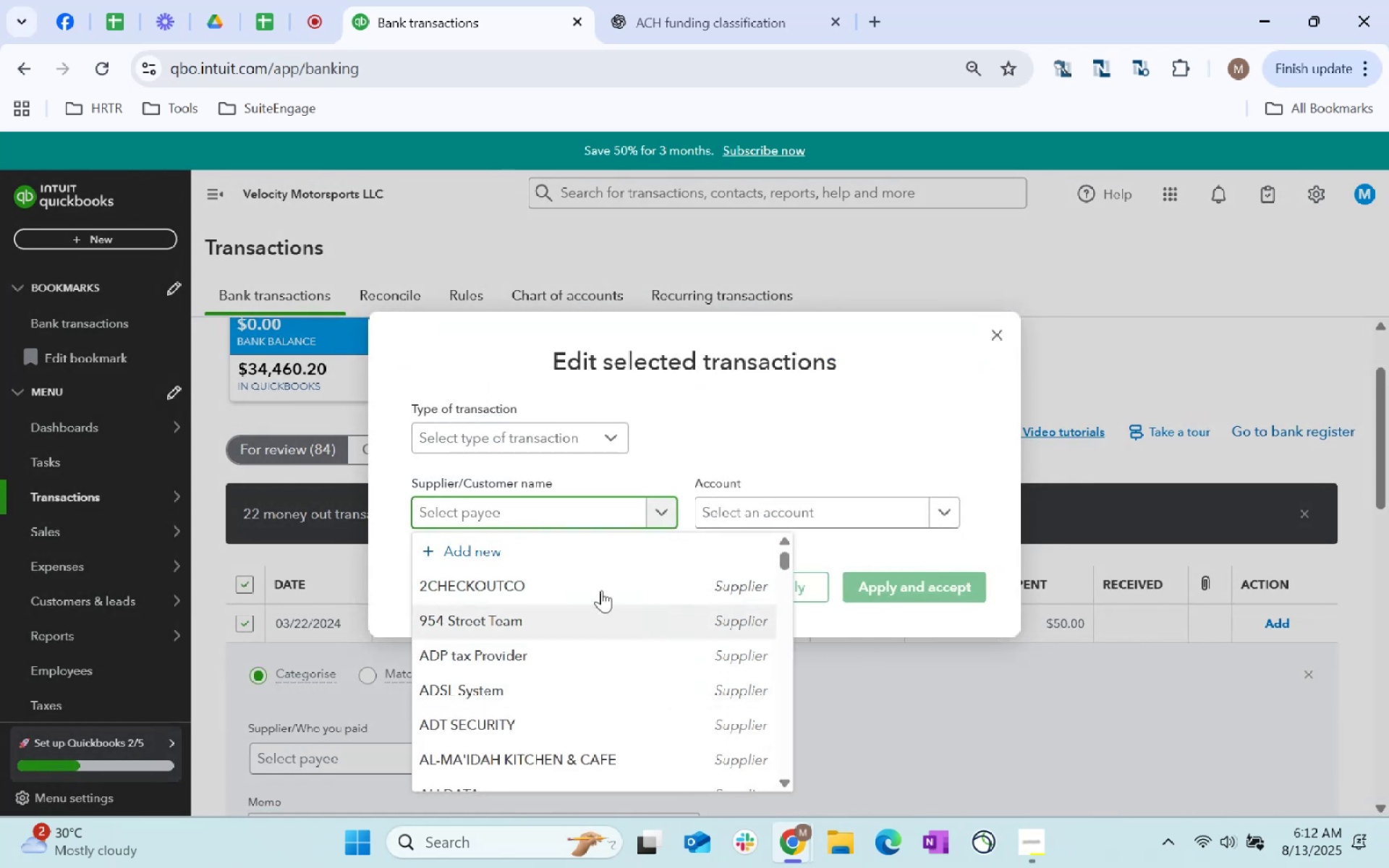 
left_click([530, 545])
 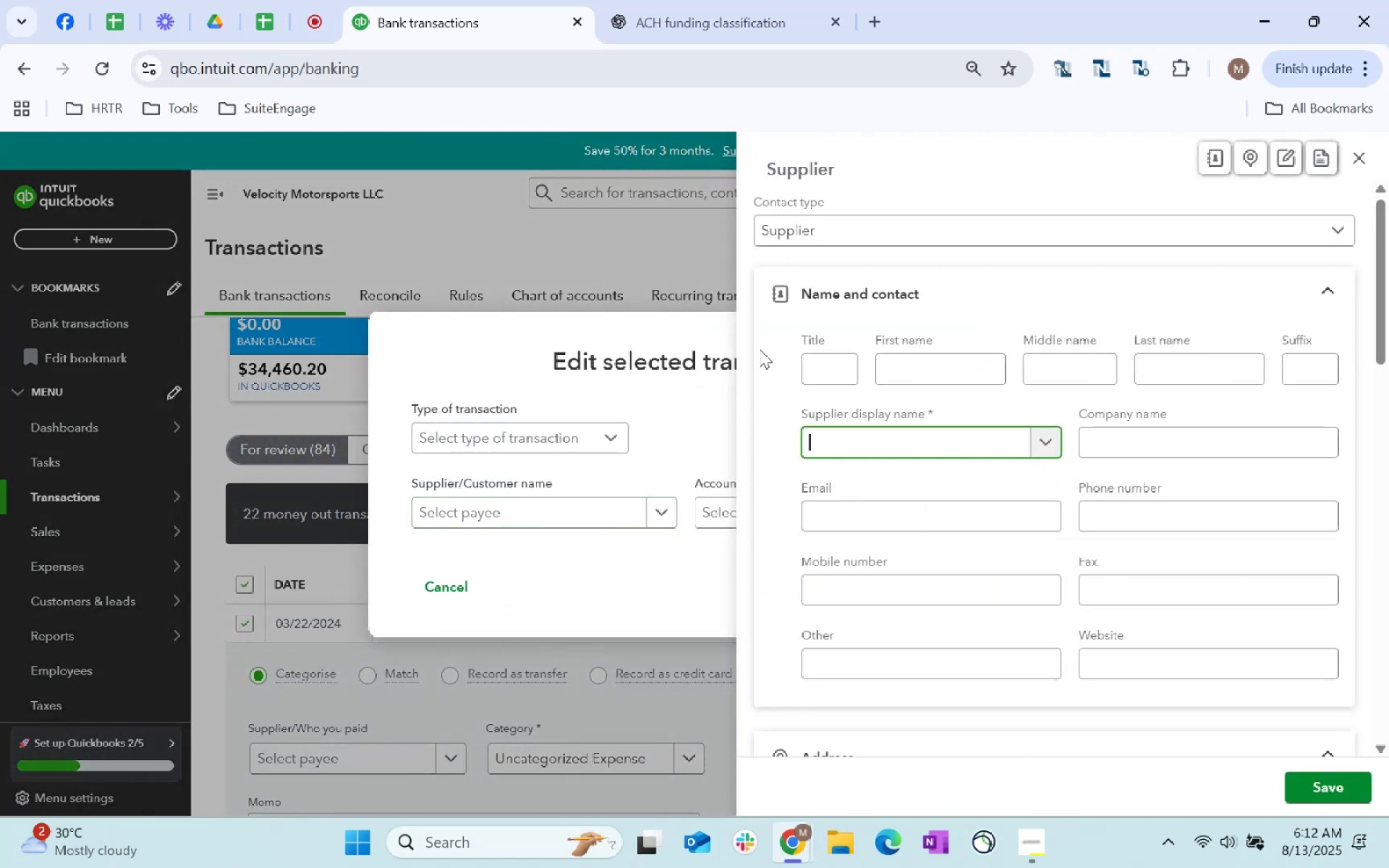 
key(Control+ControlLeft)
 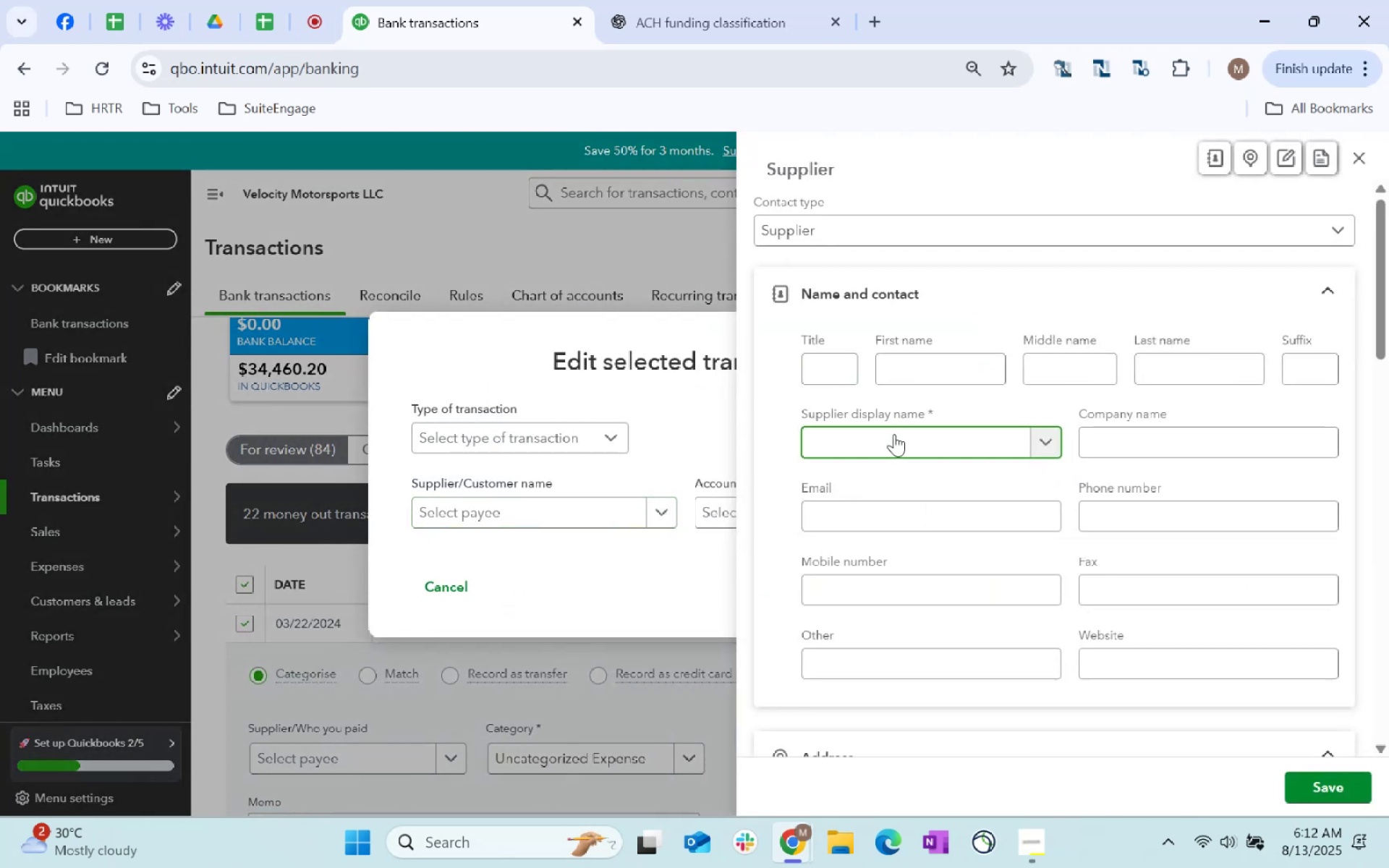 
key(Control+V)
 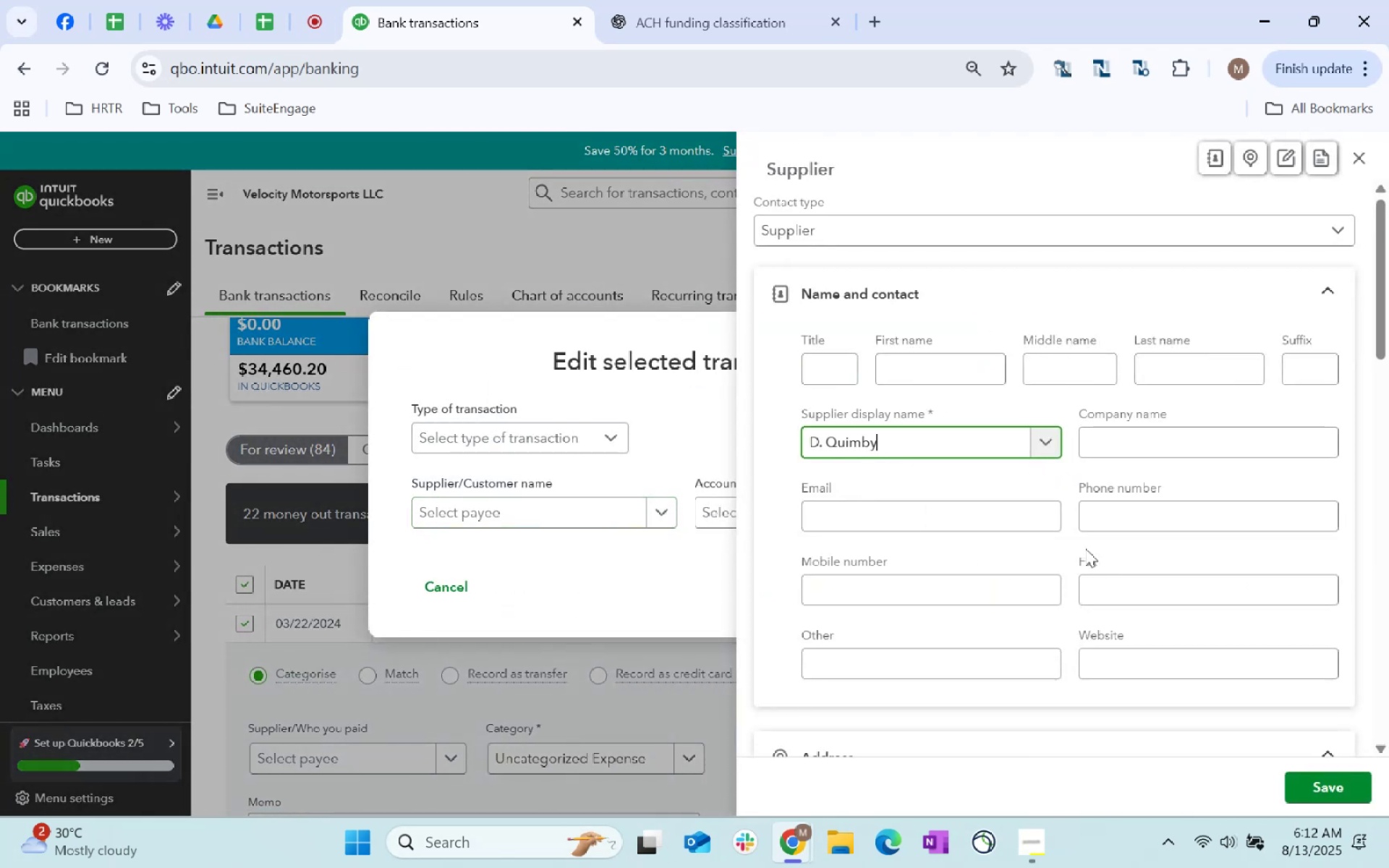 
scroll: coordinate [1085, 586], scroll_direction: down, amount: 83.0
 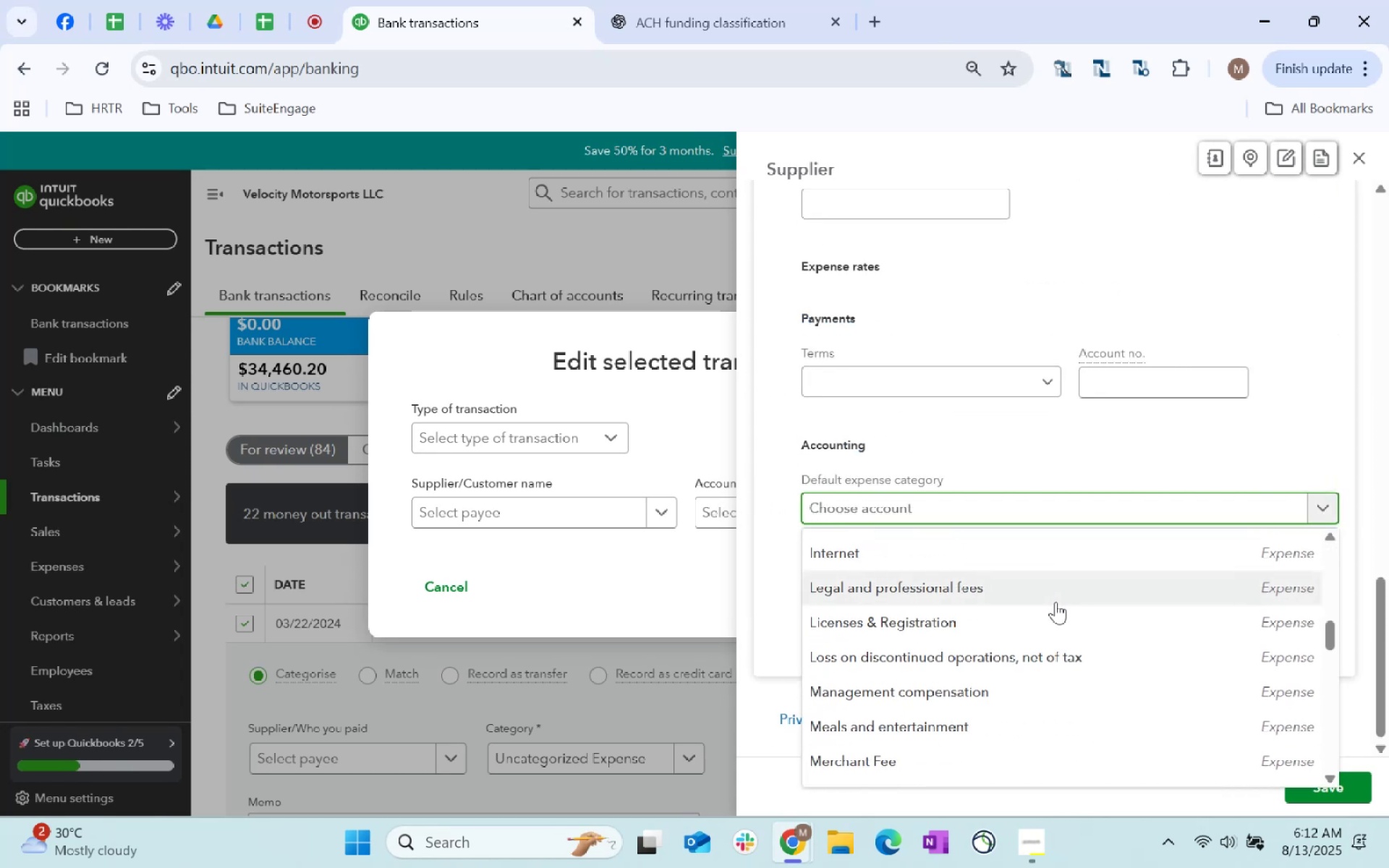 
left_click([980, 514])
 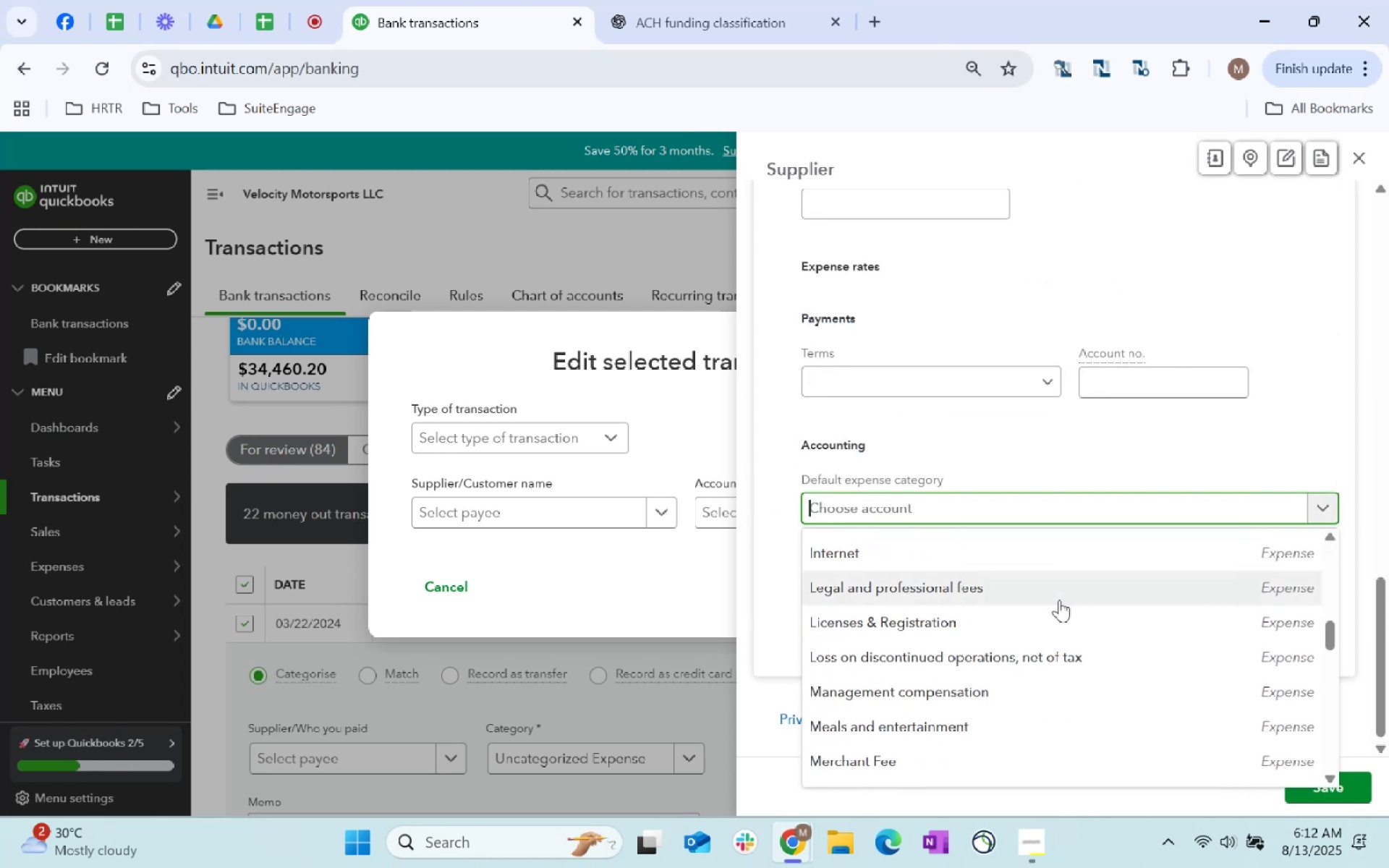 
scroll: coordinate [782, 606], scroll_direction: down, amount: 99.0
 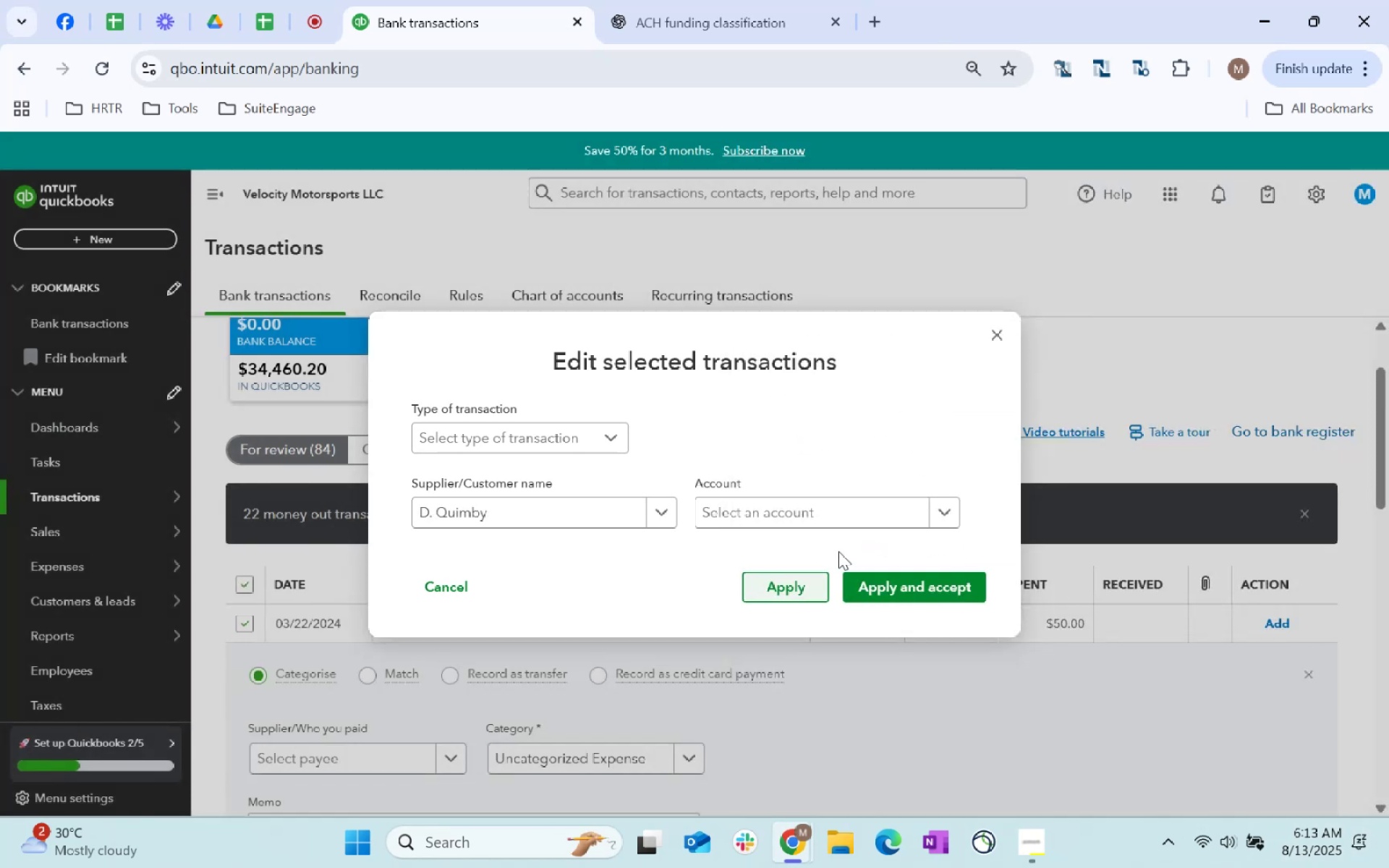 
left_click_drag(start_coordinate=[1335, 790], to_coordinate=[1341, 793])
 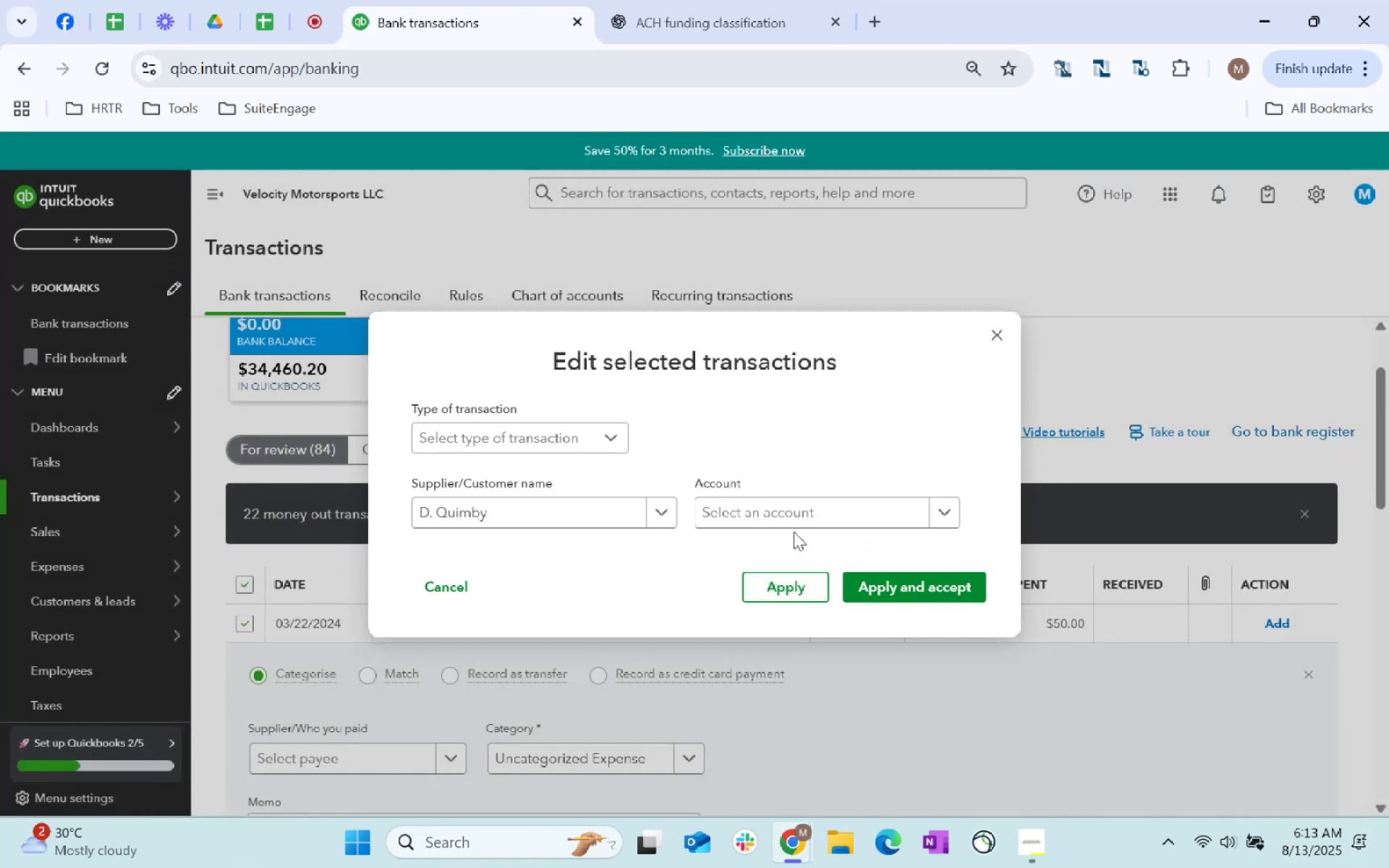 
left_click([833, 521])
 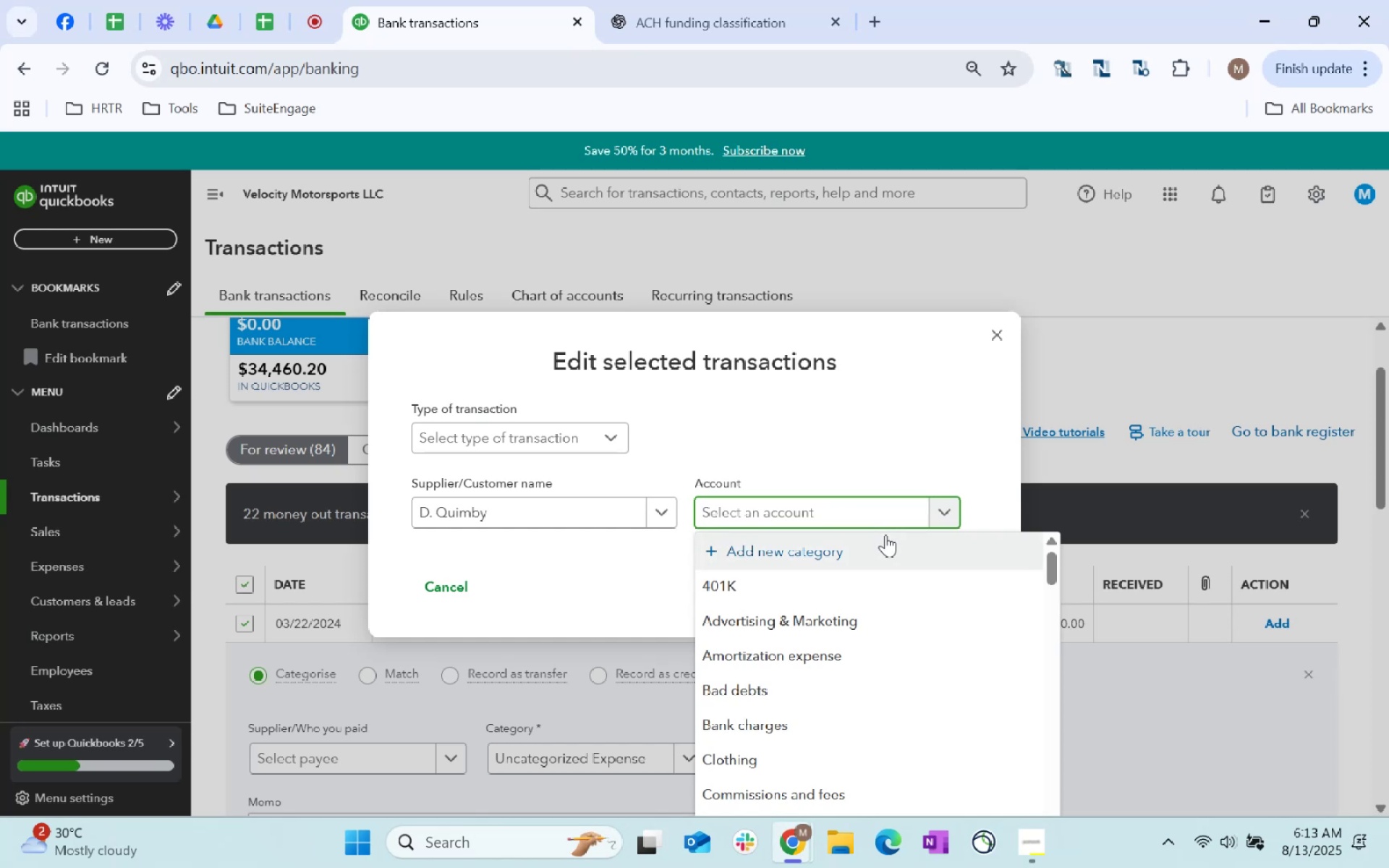 
type(wage)
key(Tab)
 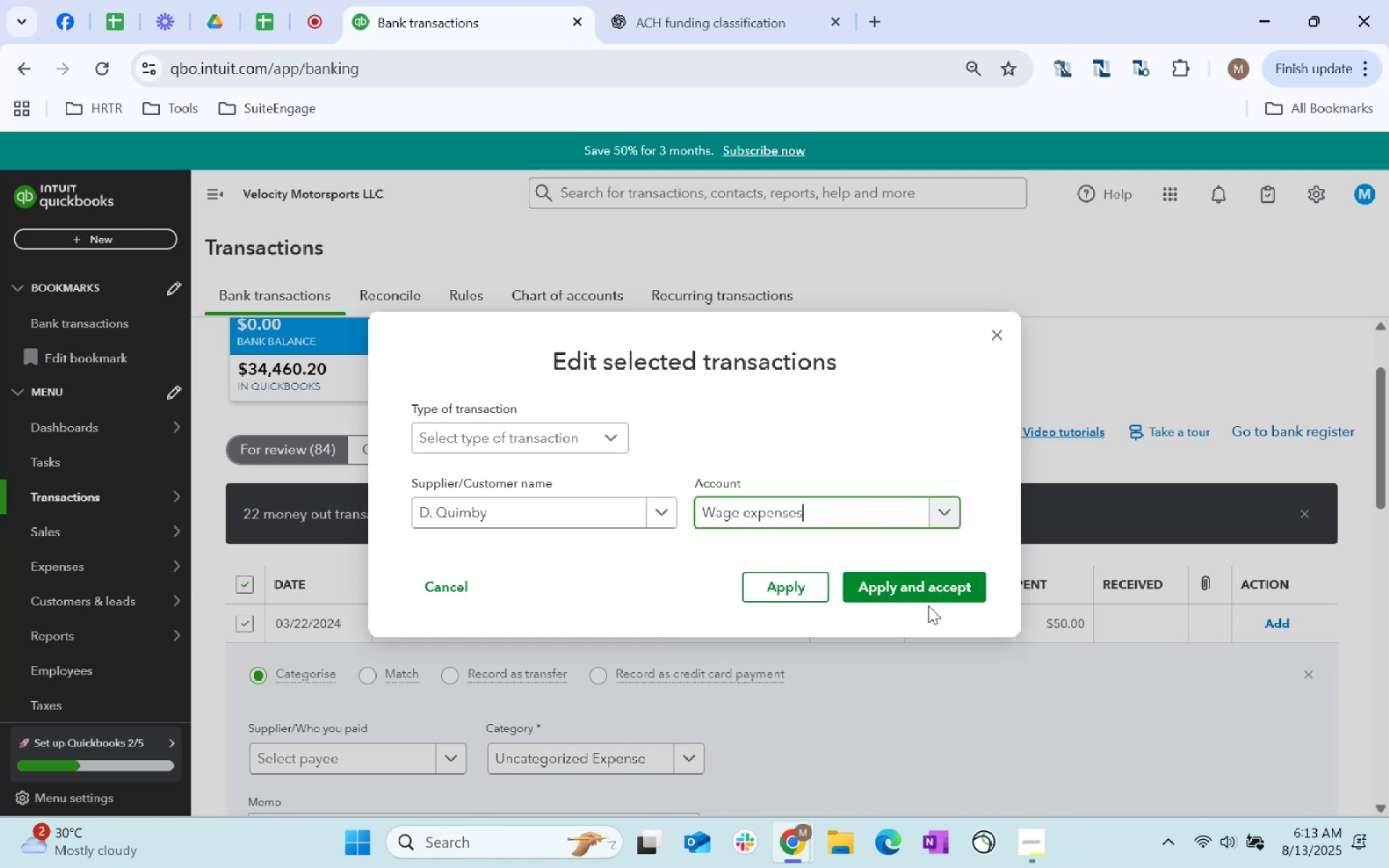 
left_click([924, 590])
 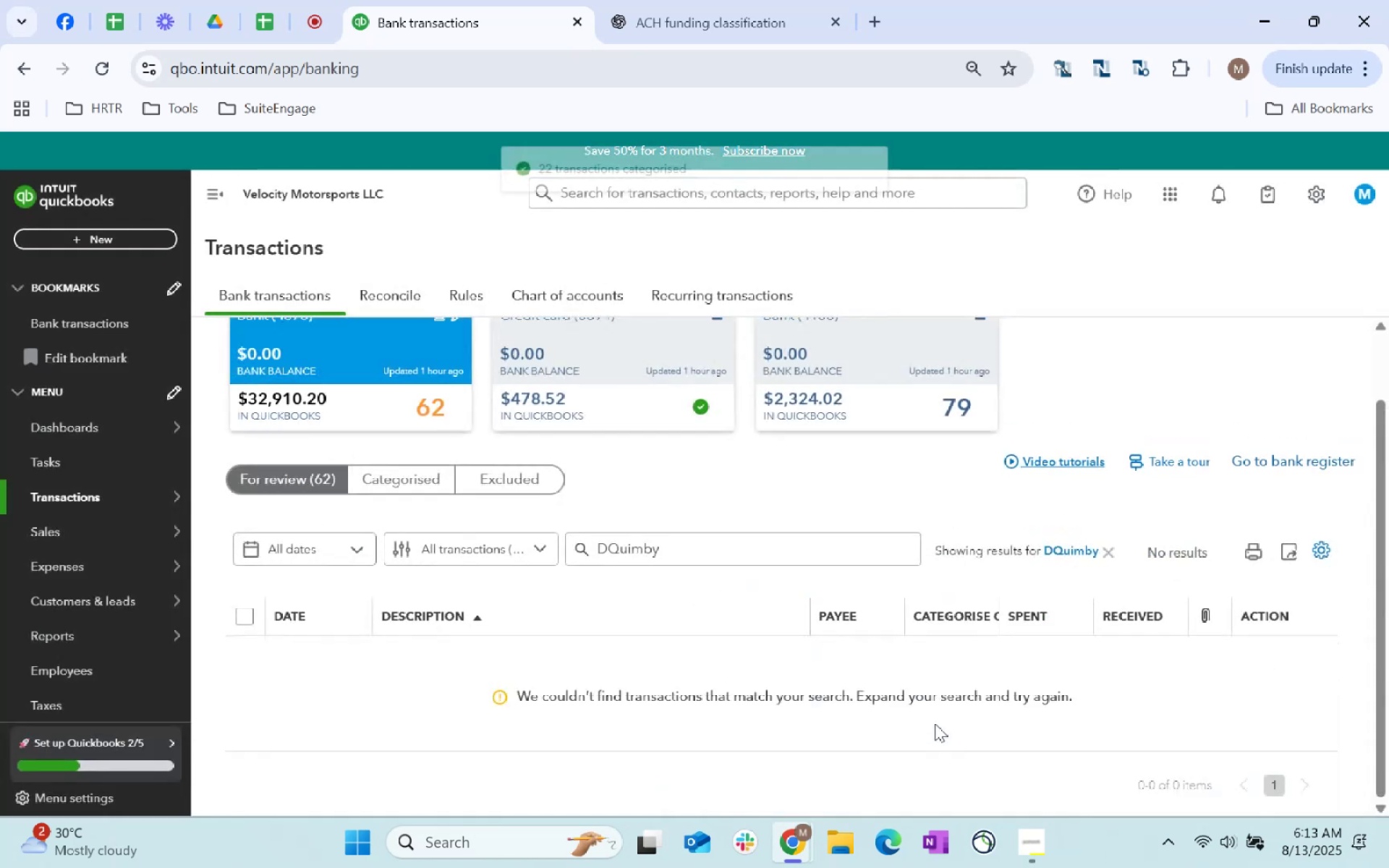 
left_click([1106, 553])
 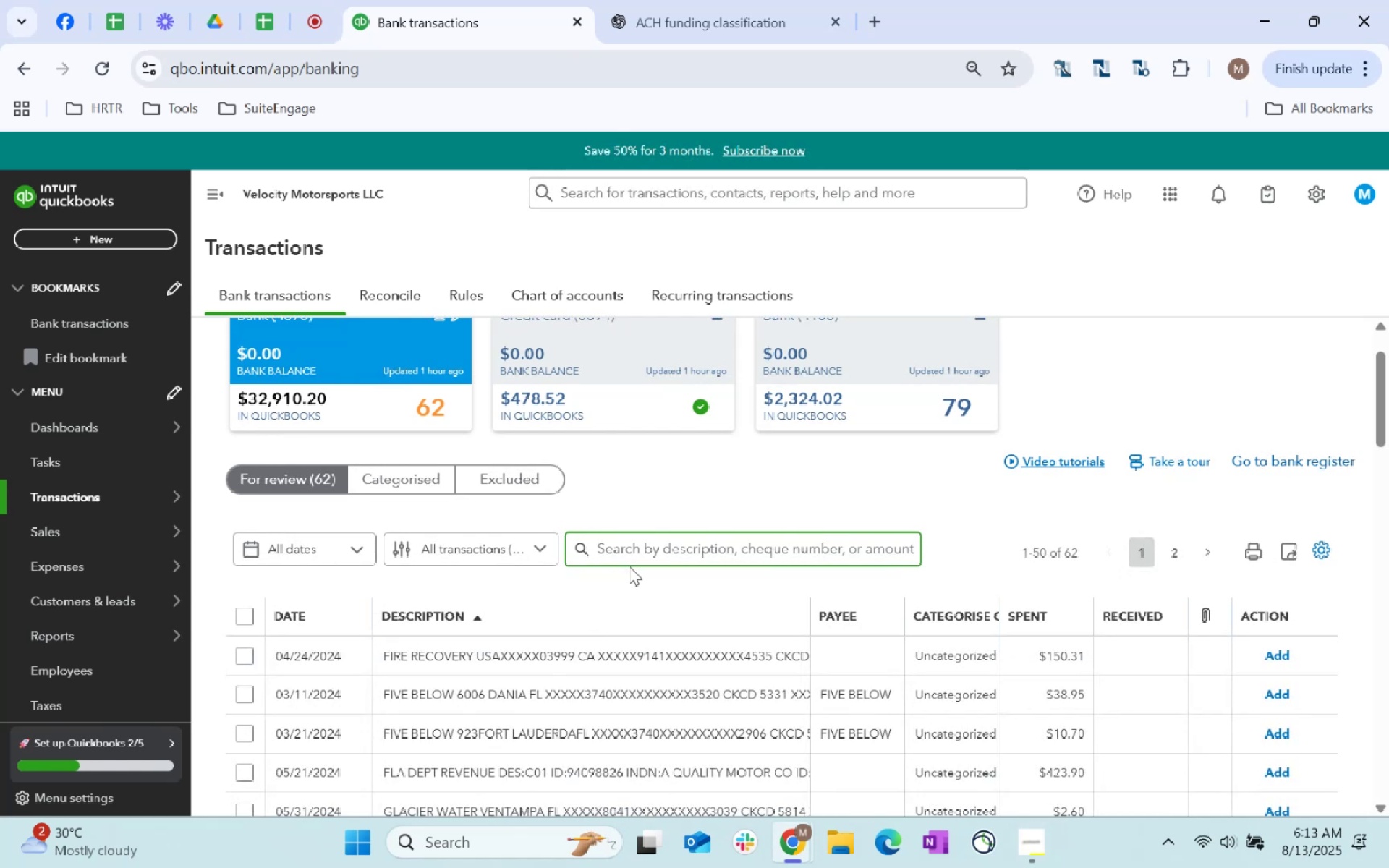 
type(Fire Recovery)
 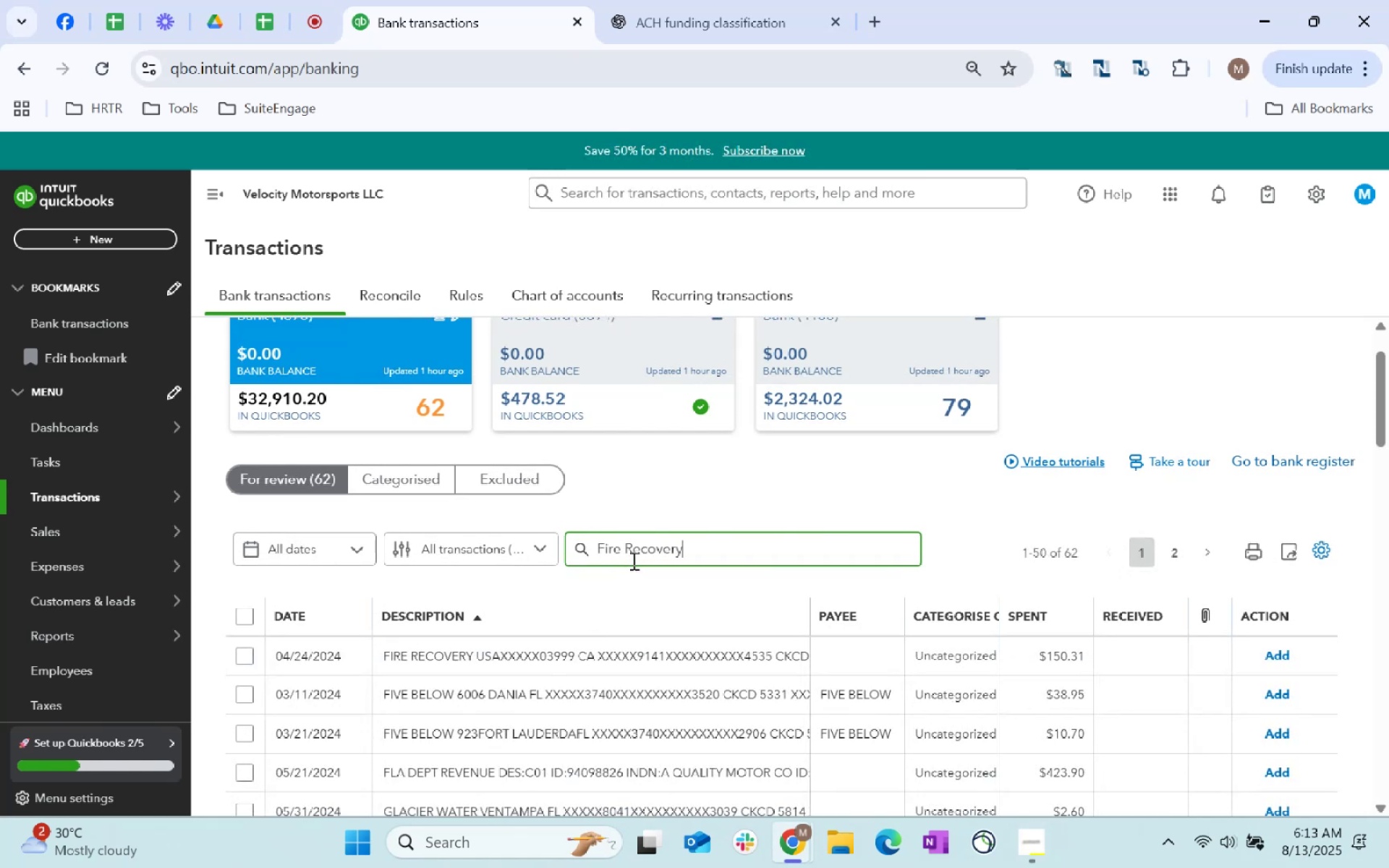 
key(Enter)
 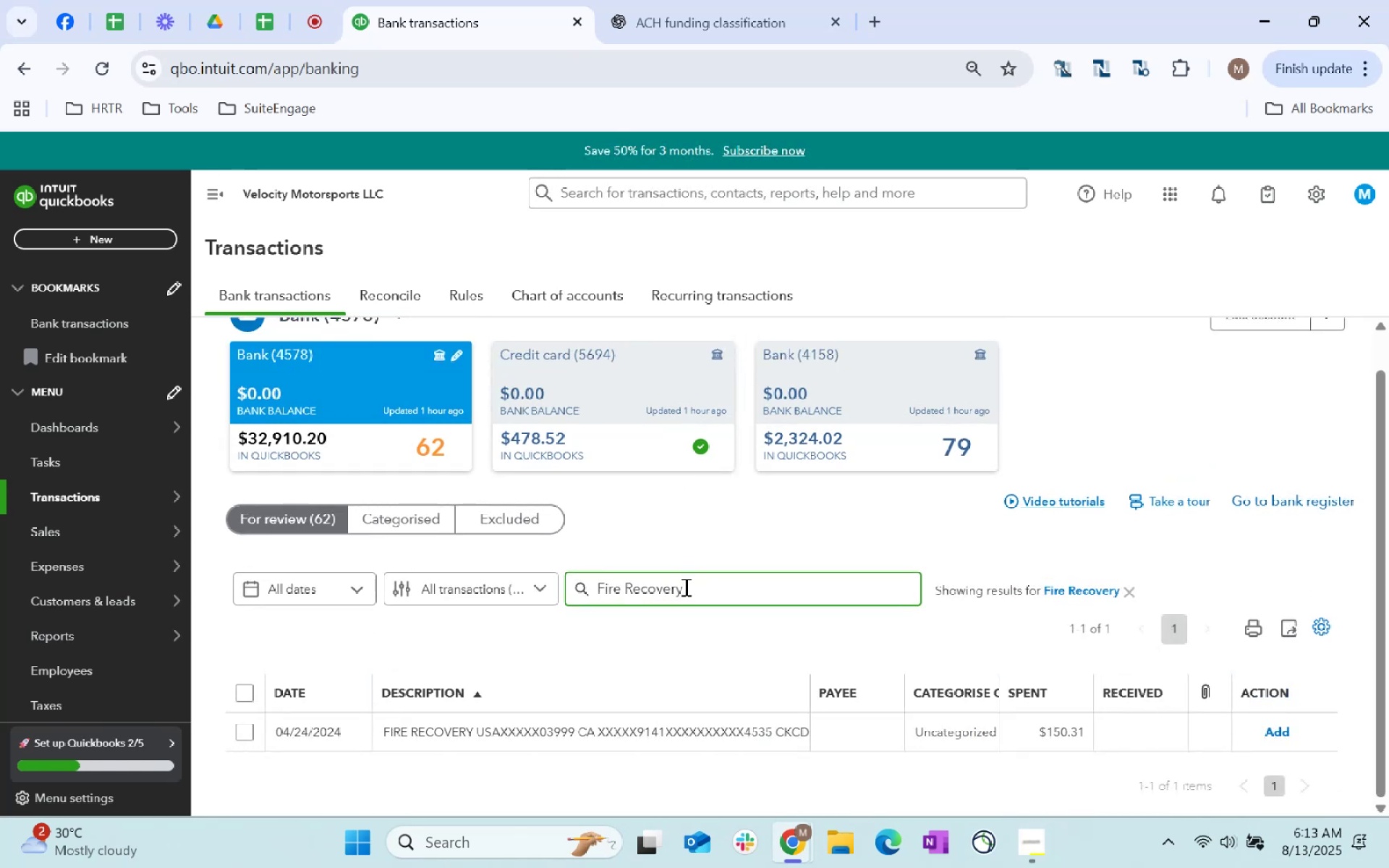 
left_click([647, 726])
 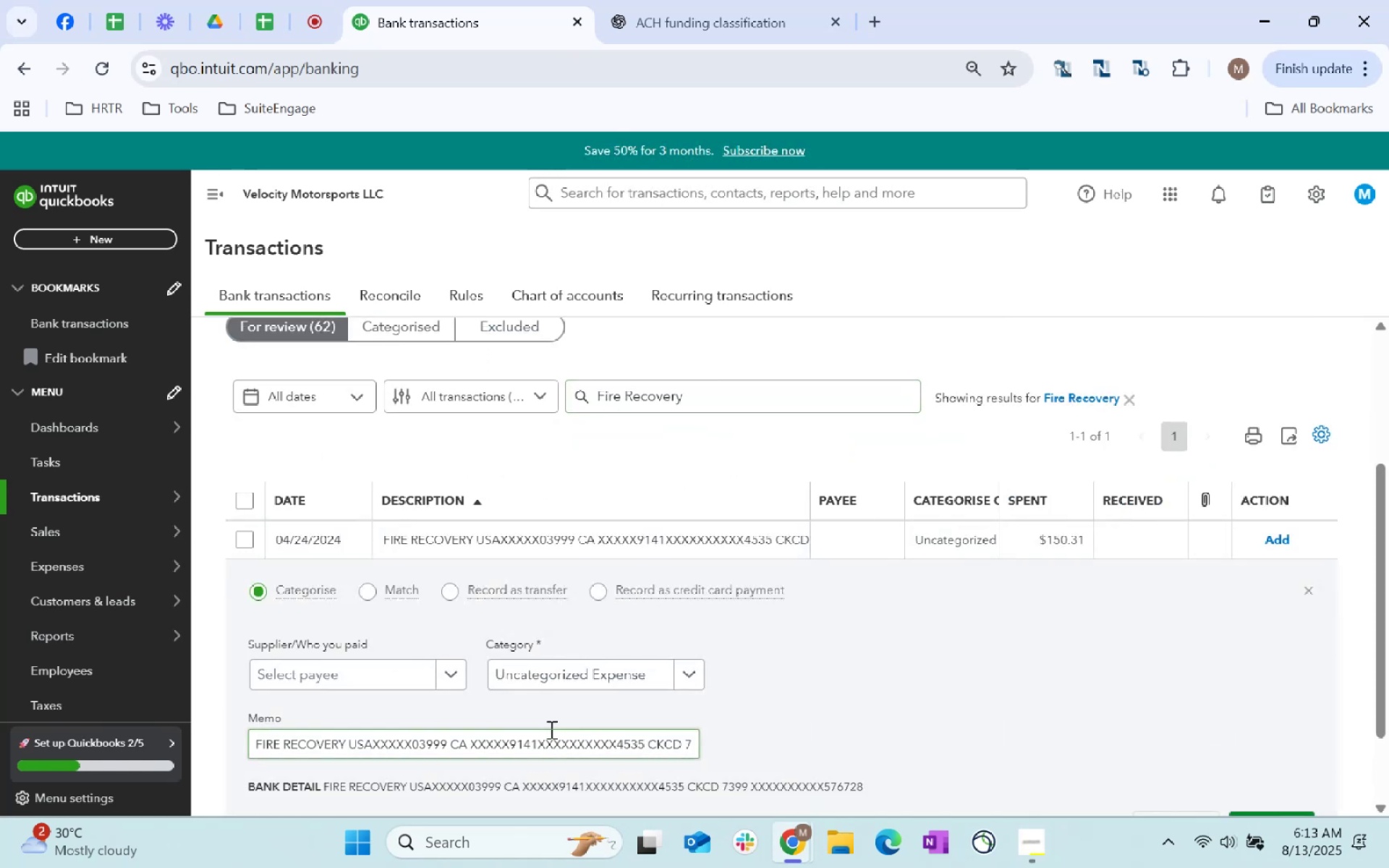 
left_click([553, 737])
 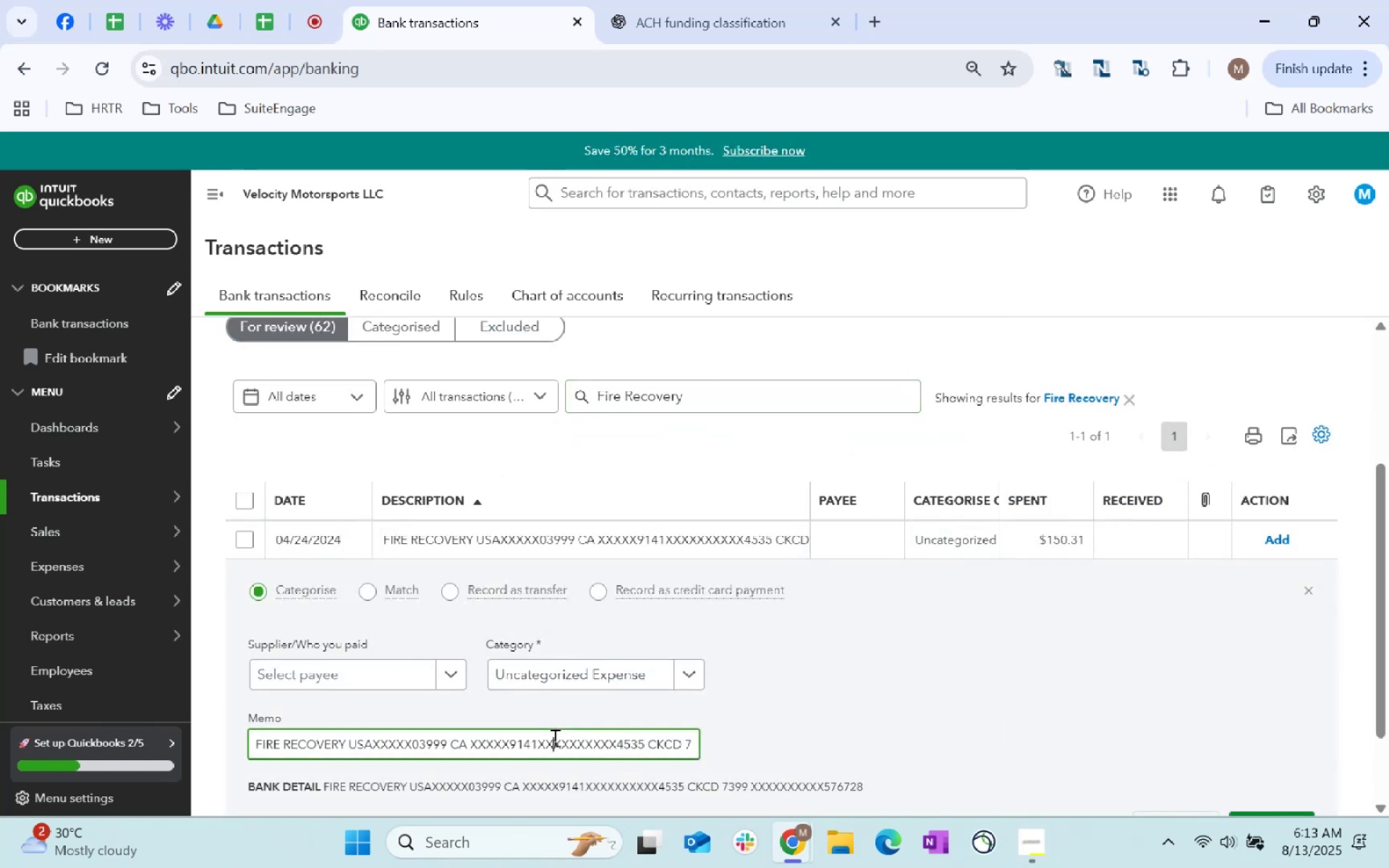 
key(A)
 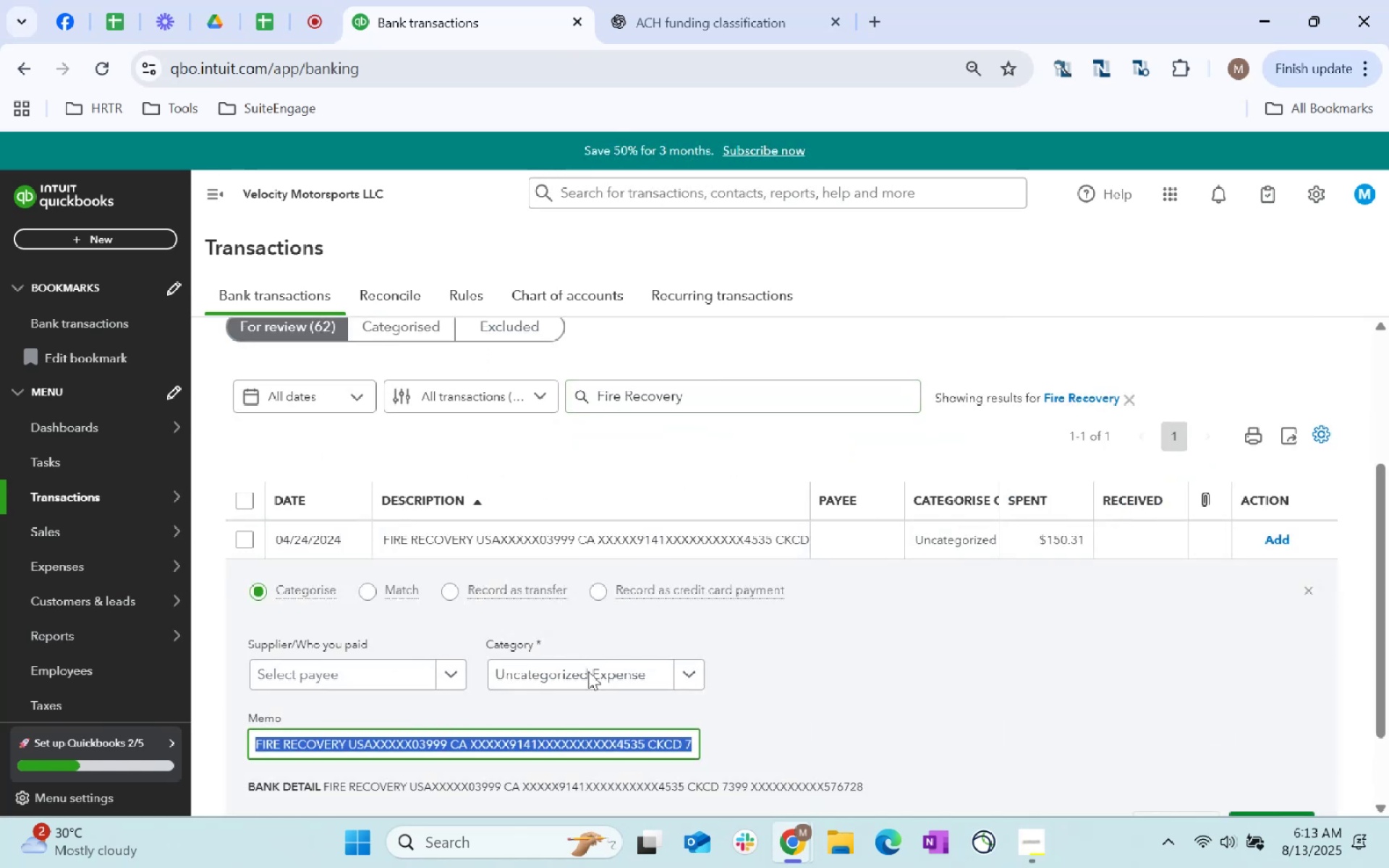 
key(Control+C)
 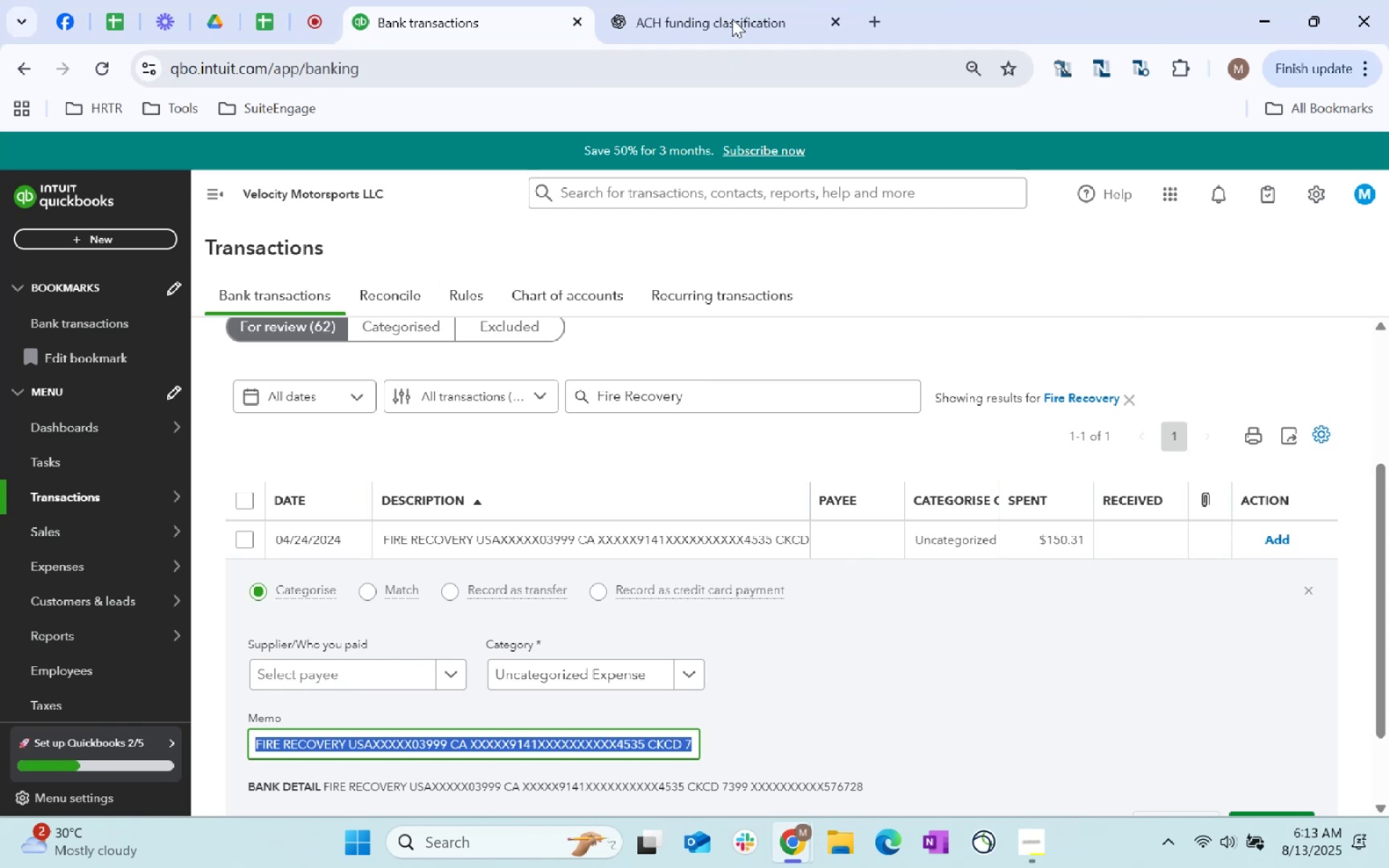 
key(Control+C)
 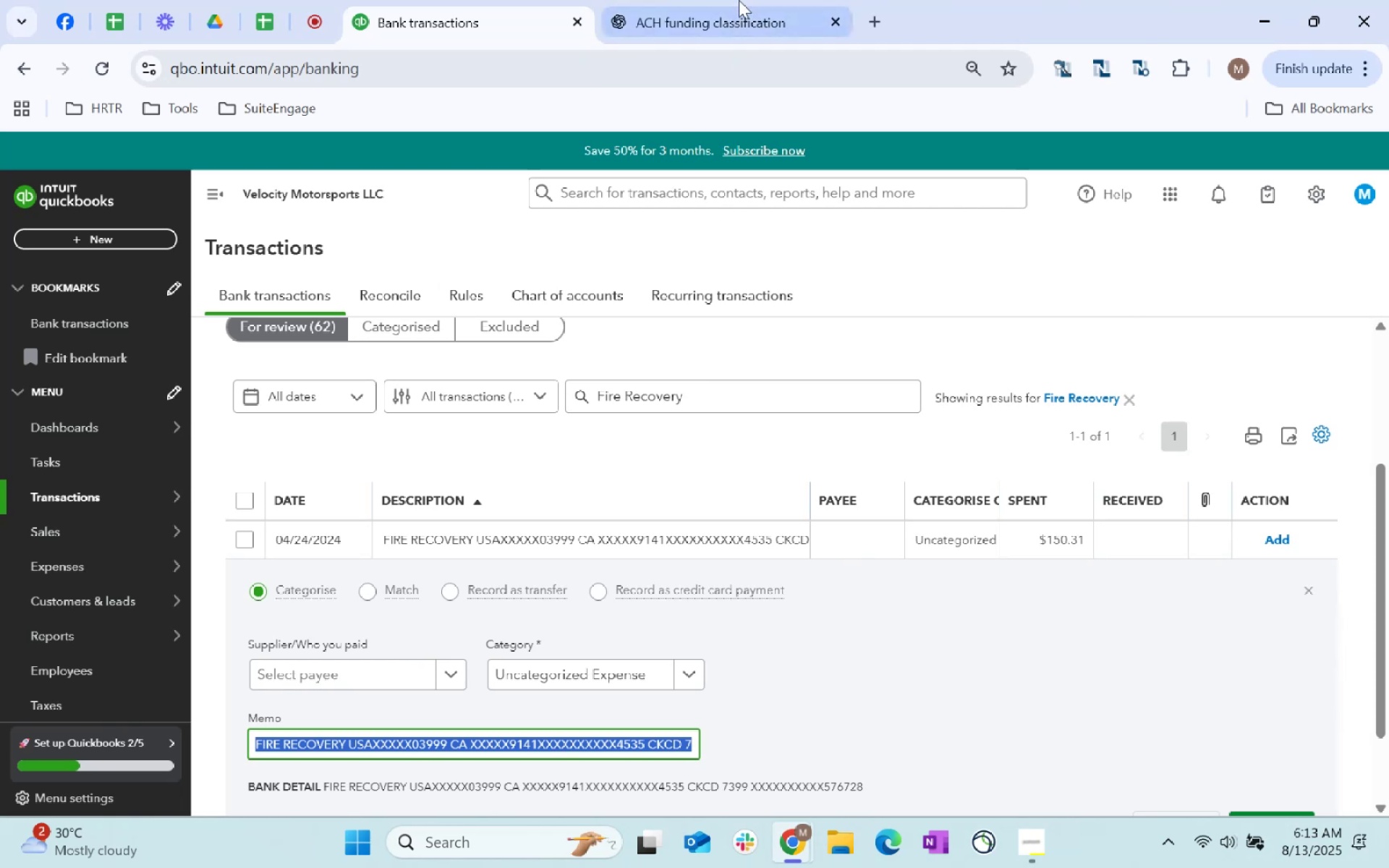 
key(Control+C)
 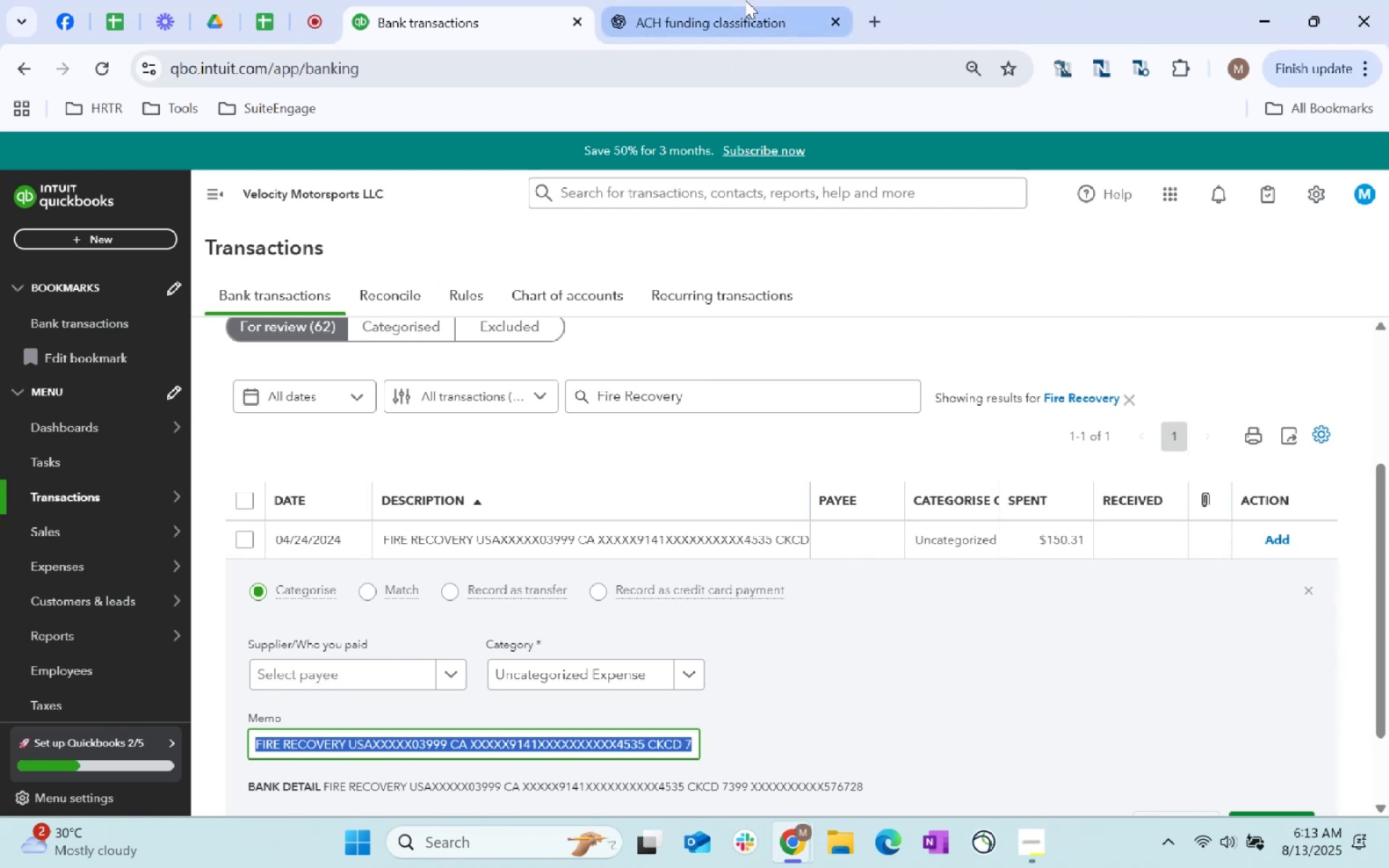 
left_click([745, 0])
 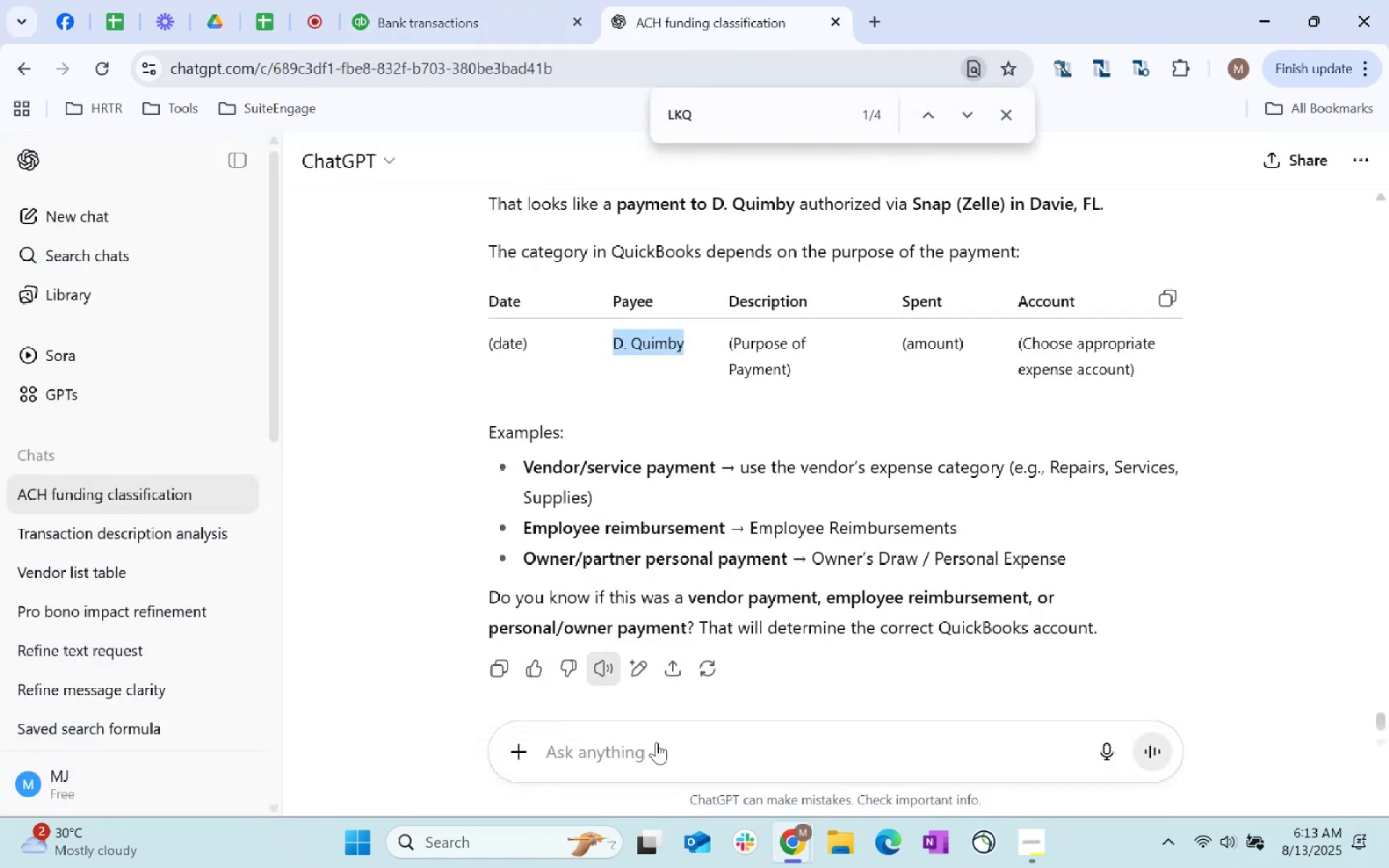 
key(Control+ControlLeft)
 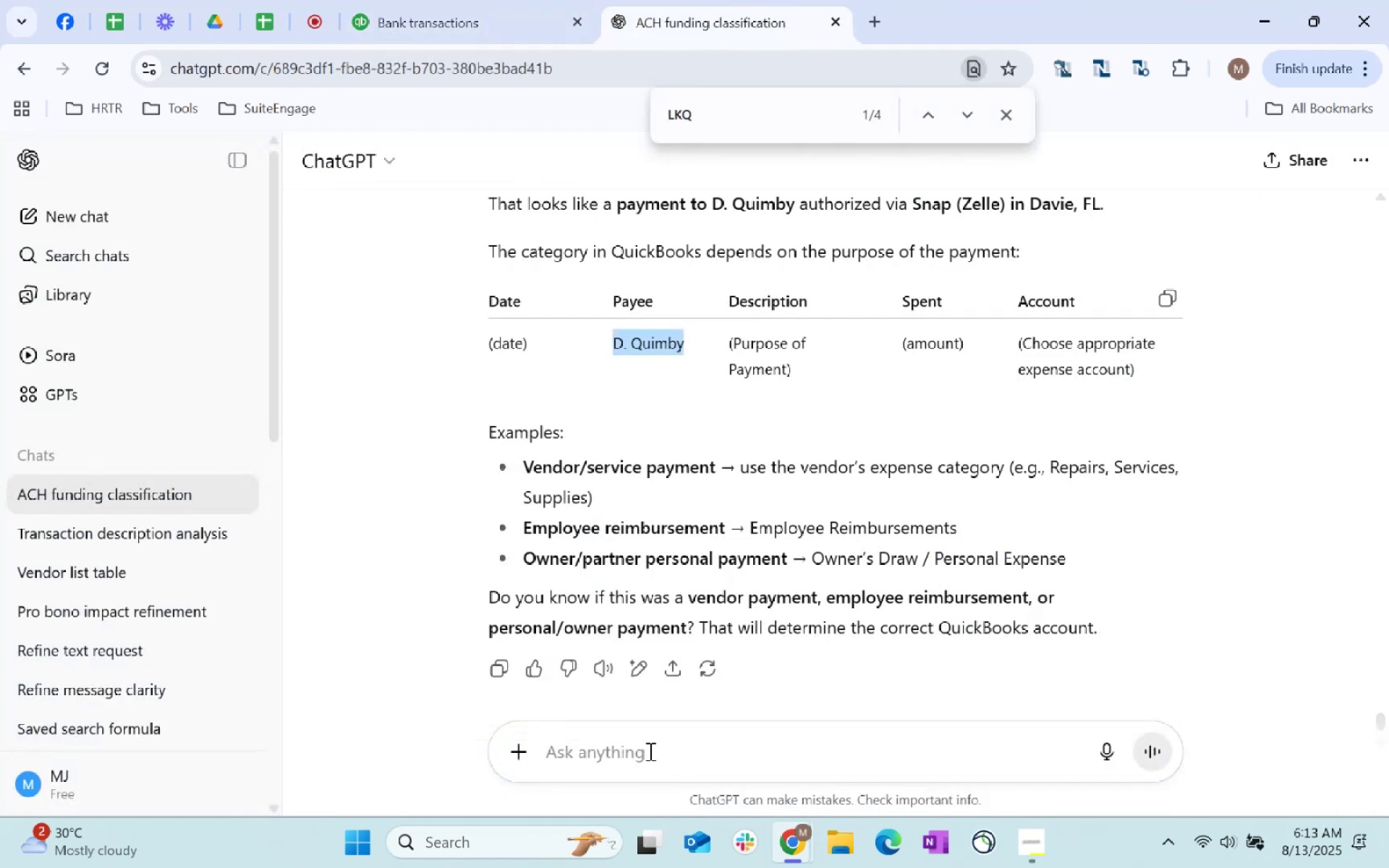 
key(Control+V)
 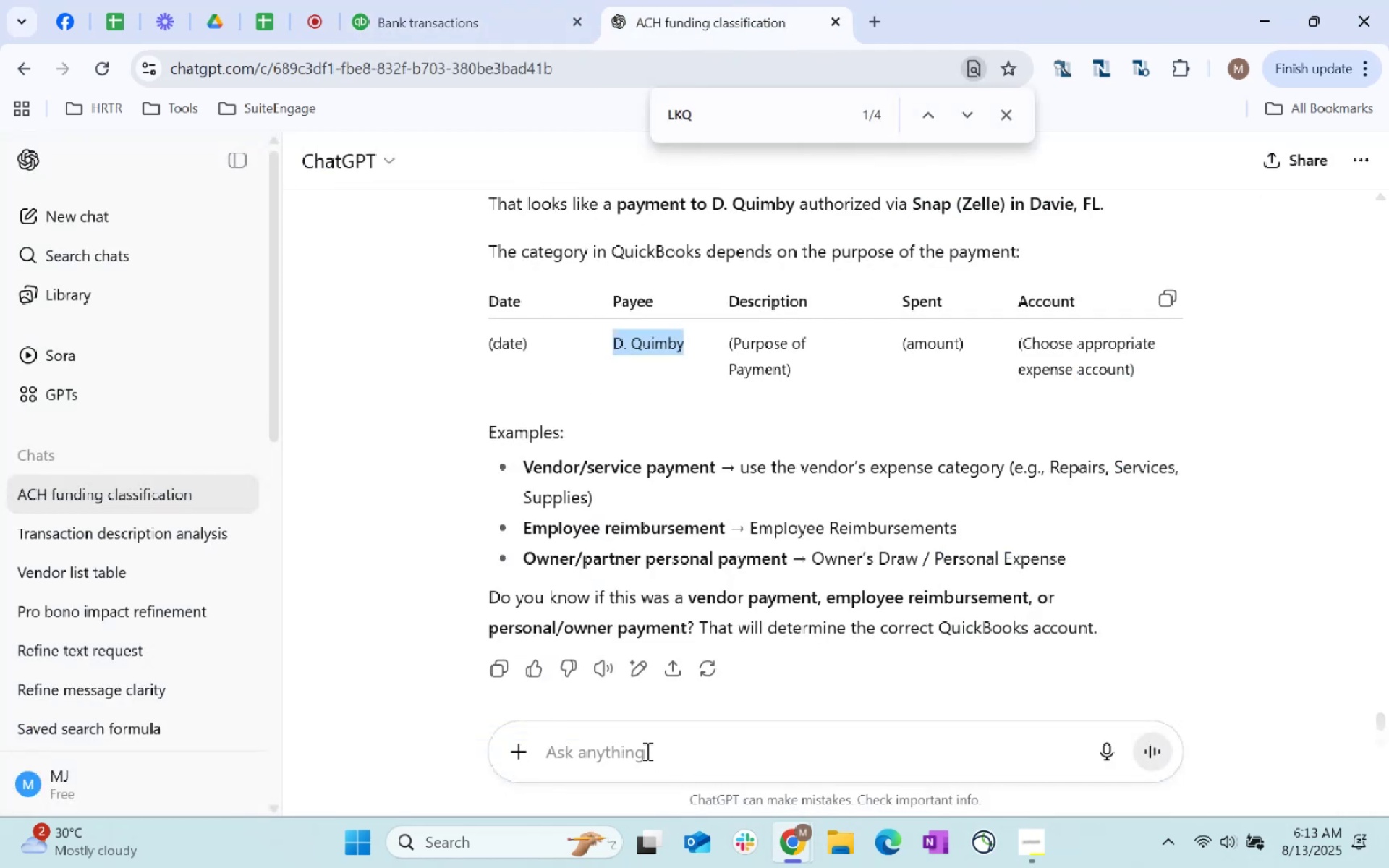 
key(Enter)
 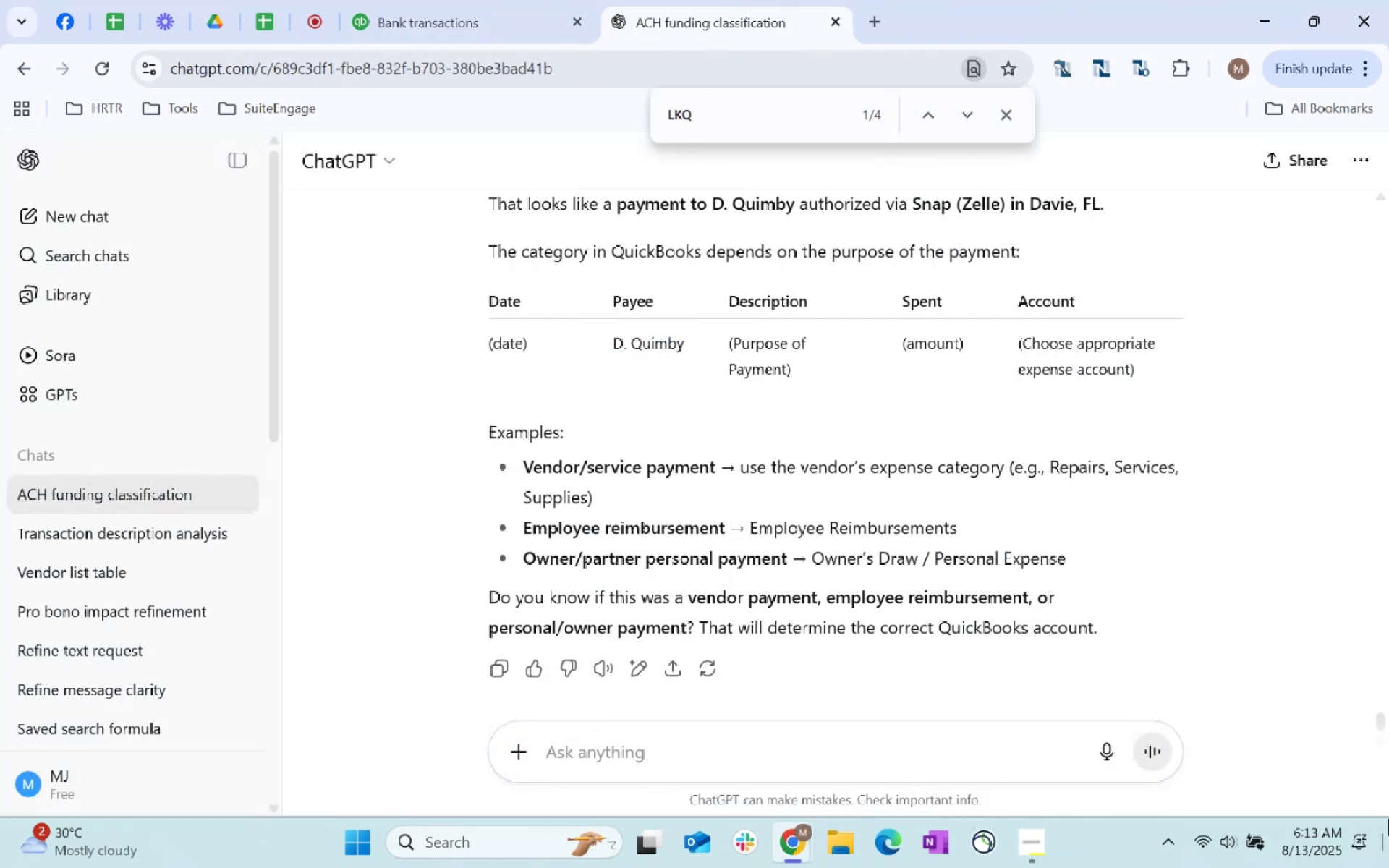 
key(Control+ControlLeft)
 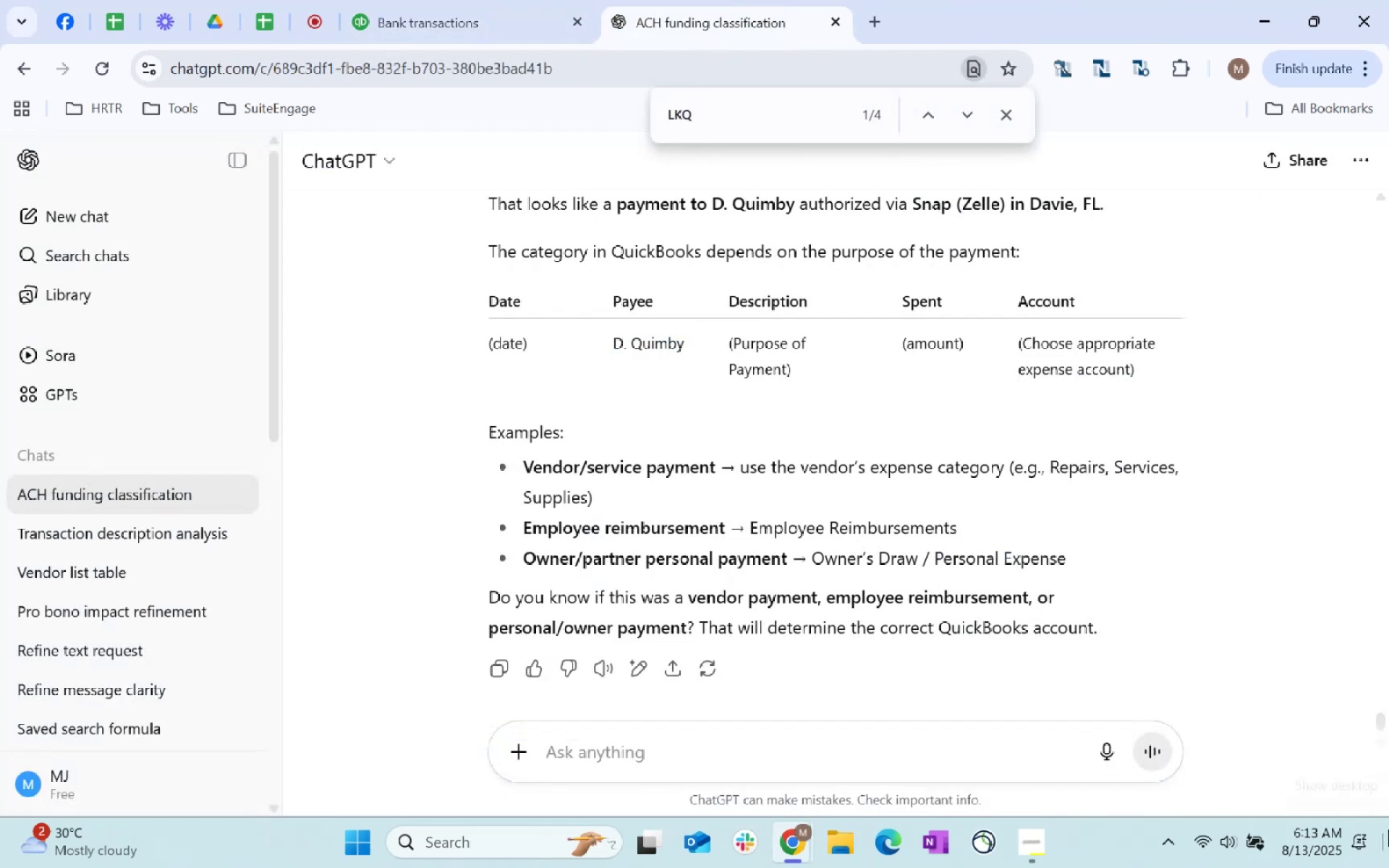 
key(Control+V)
 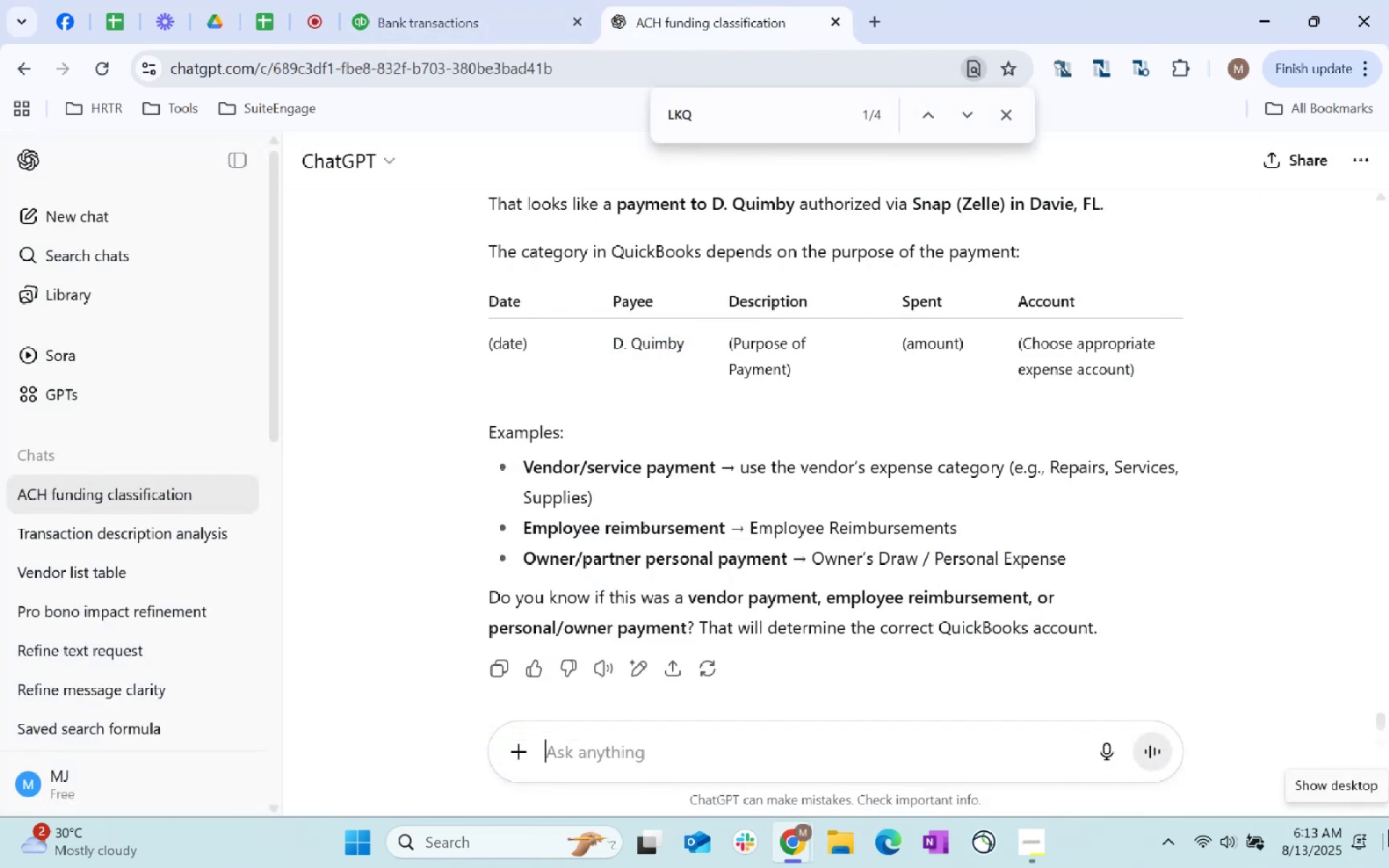 
key(Enter)
 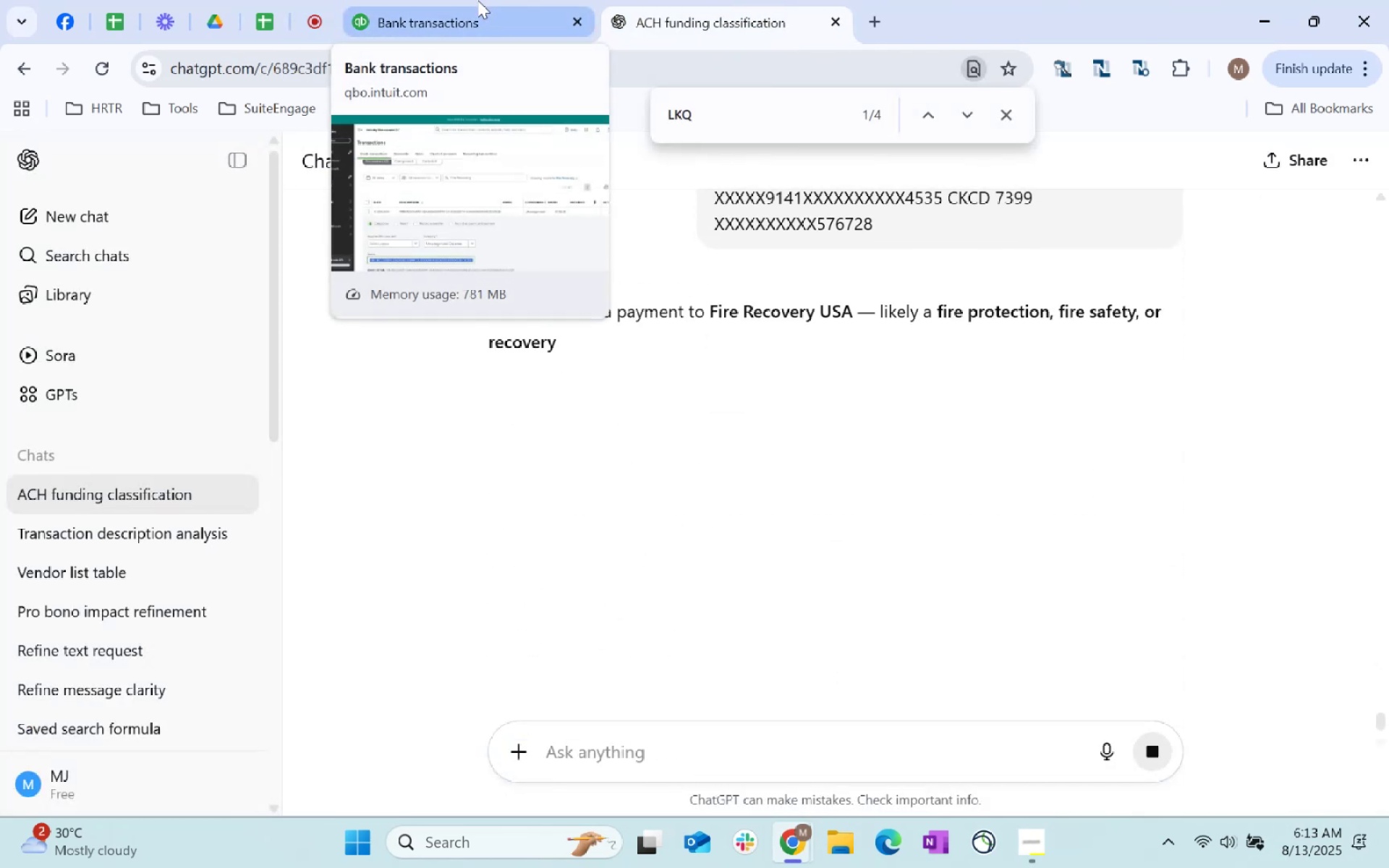 
wait(9.23)
 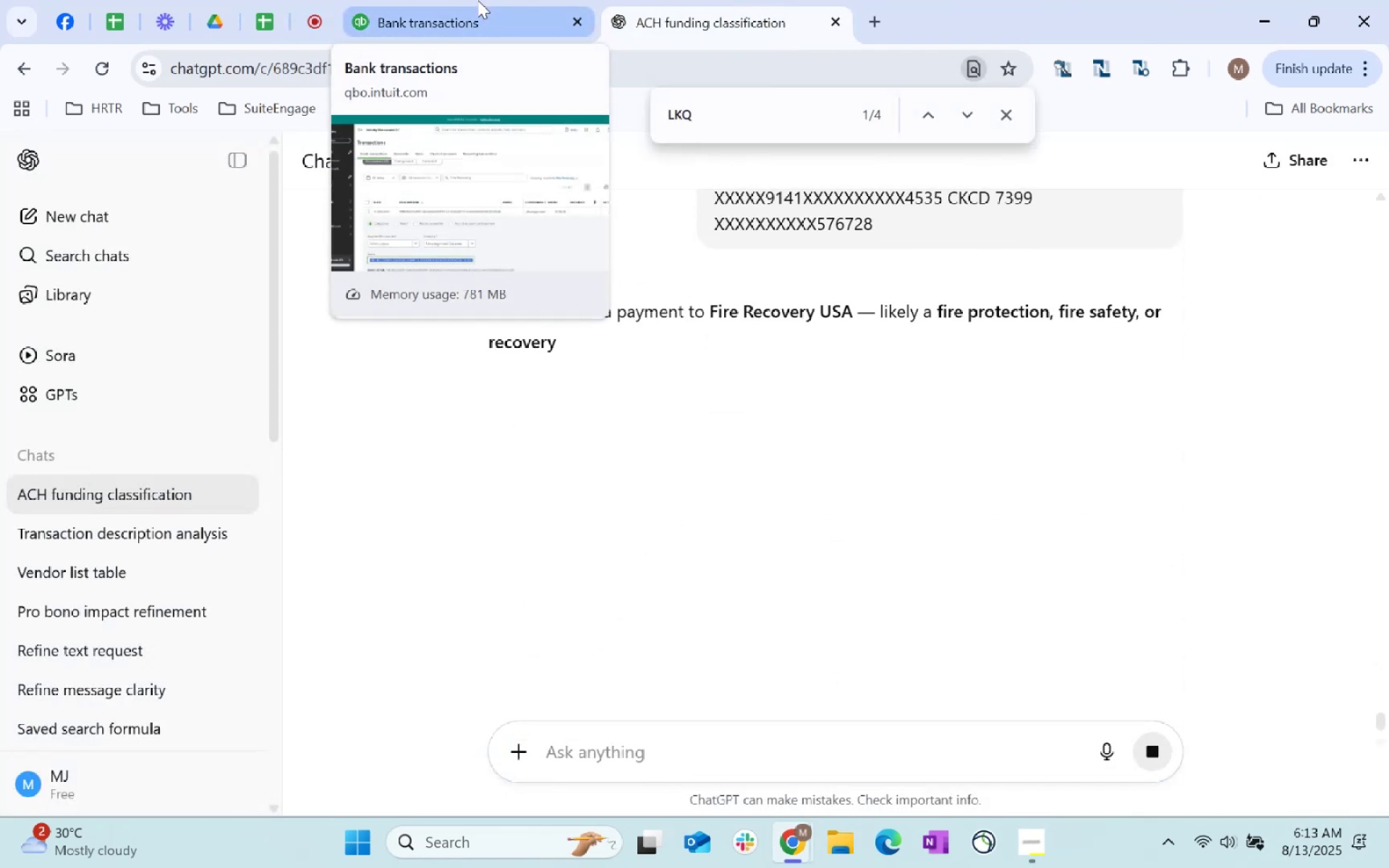 
left_click([476, 0])
 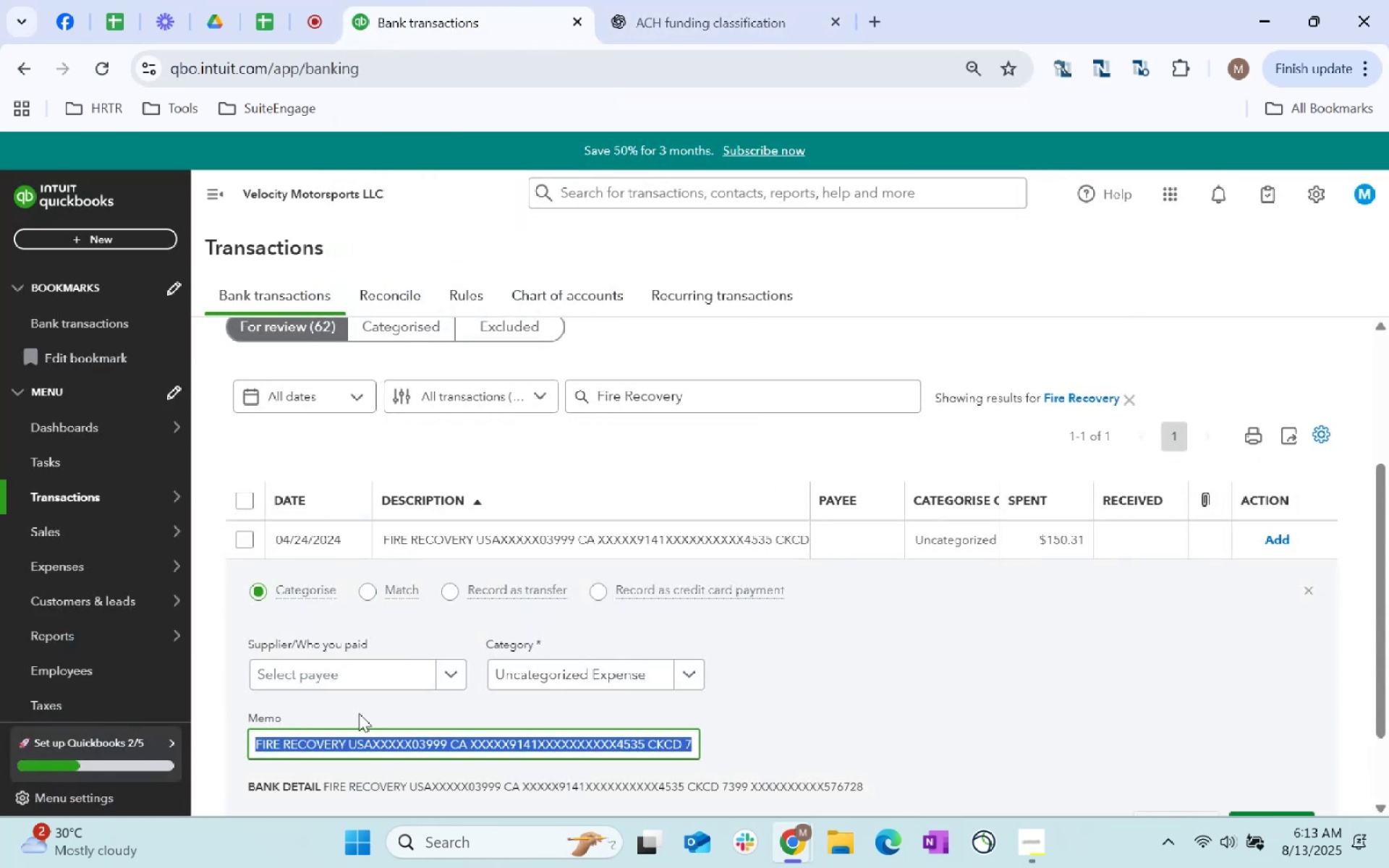 
left_click([347, 686])
 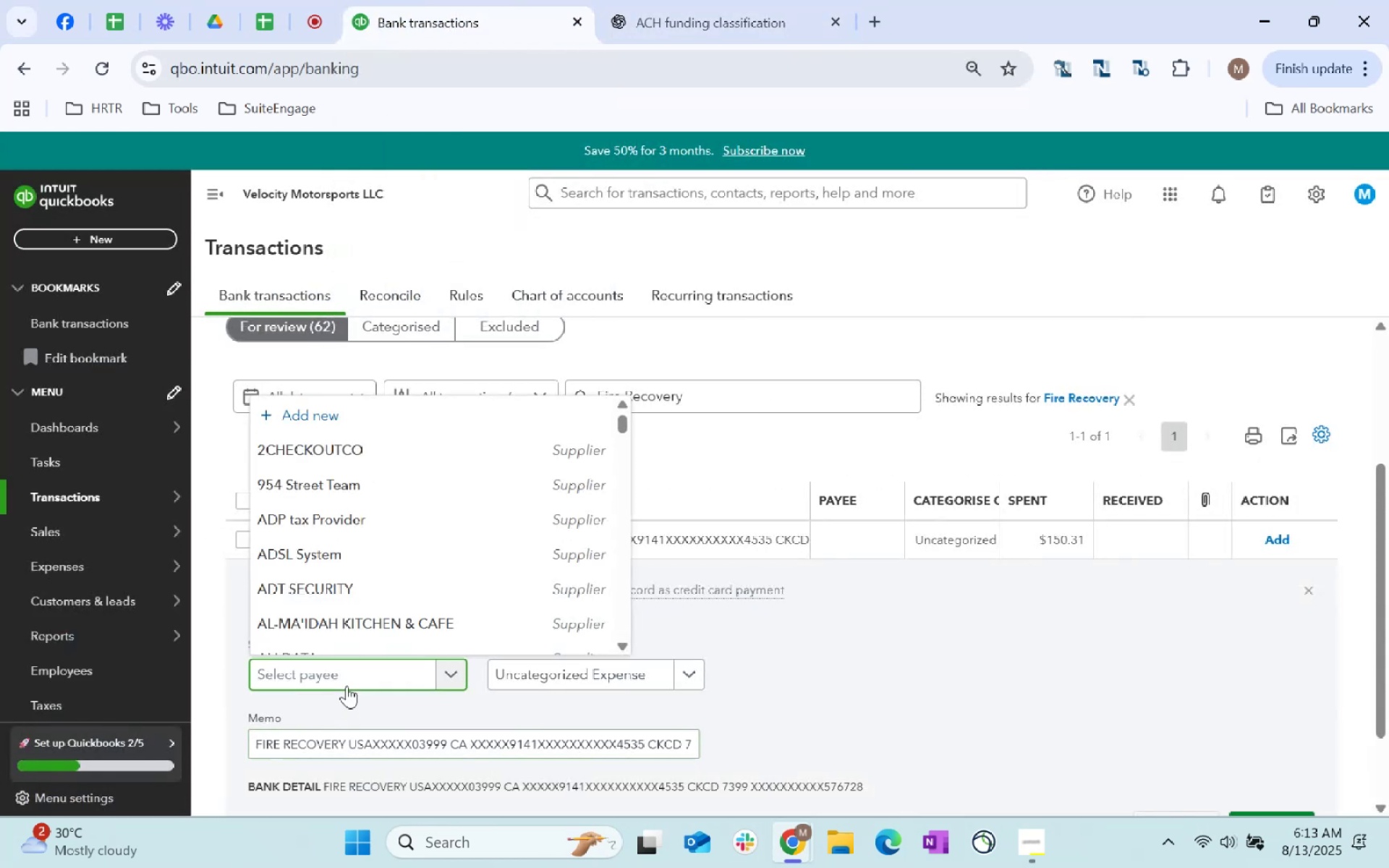 
type(Fire Recovery USA)
key(Tab)
 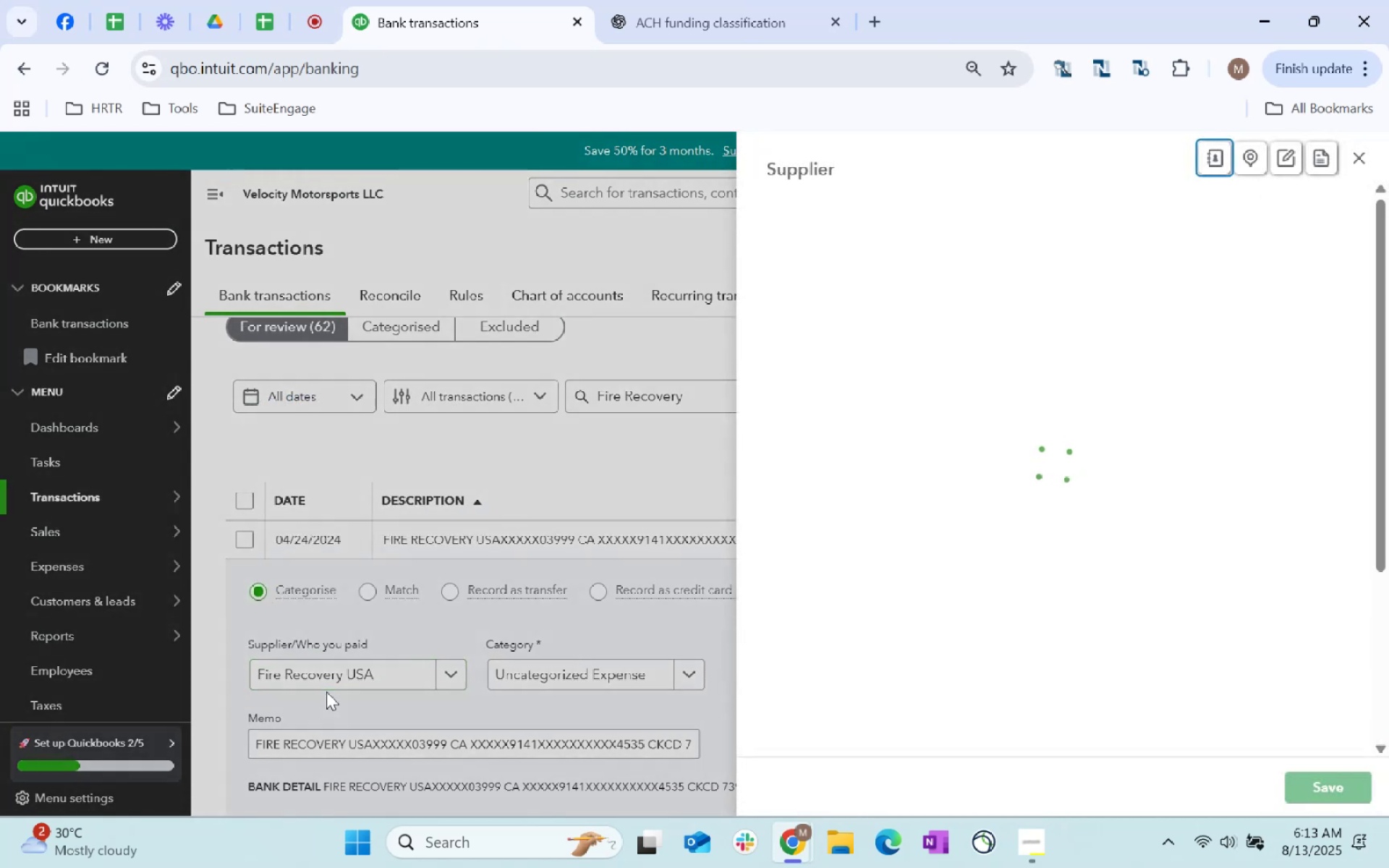 
scroll: coordinate [919, 720], scroll_direction: down, amount: 75.0
 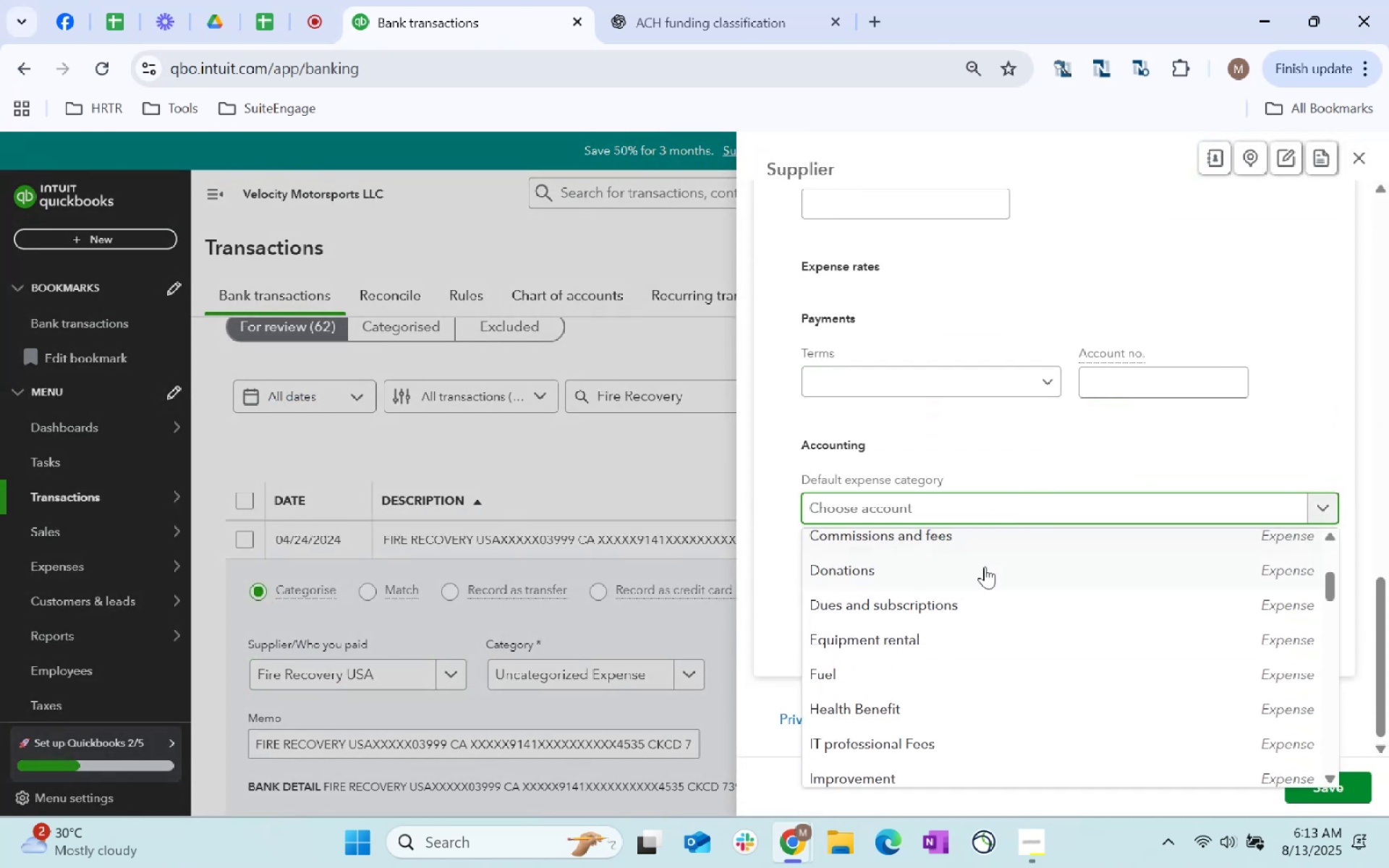 
left_click([1019, 496])
 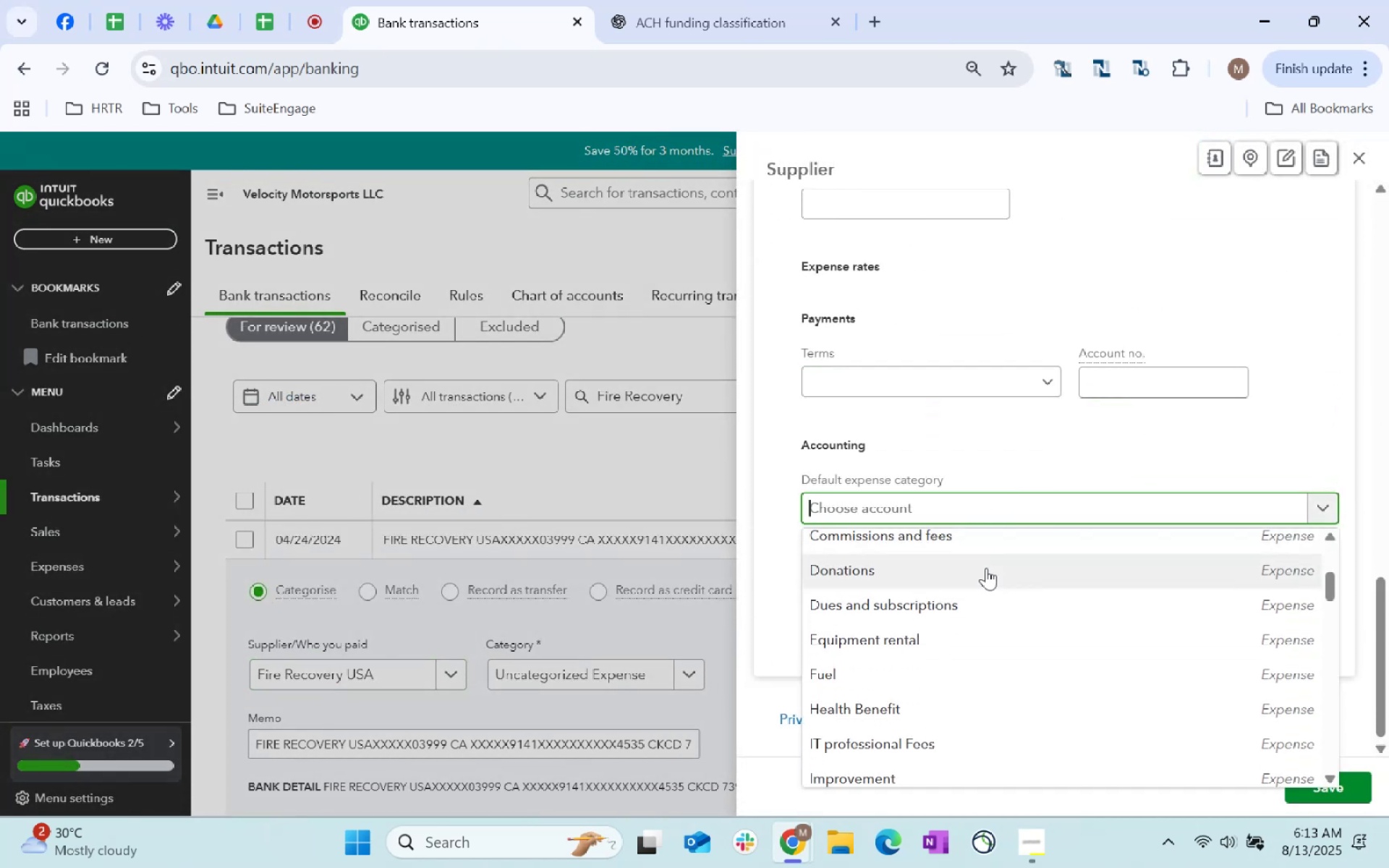 
wait(6.98)
 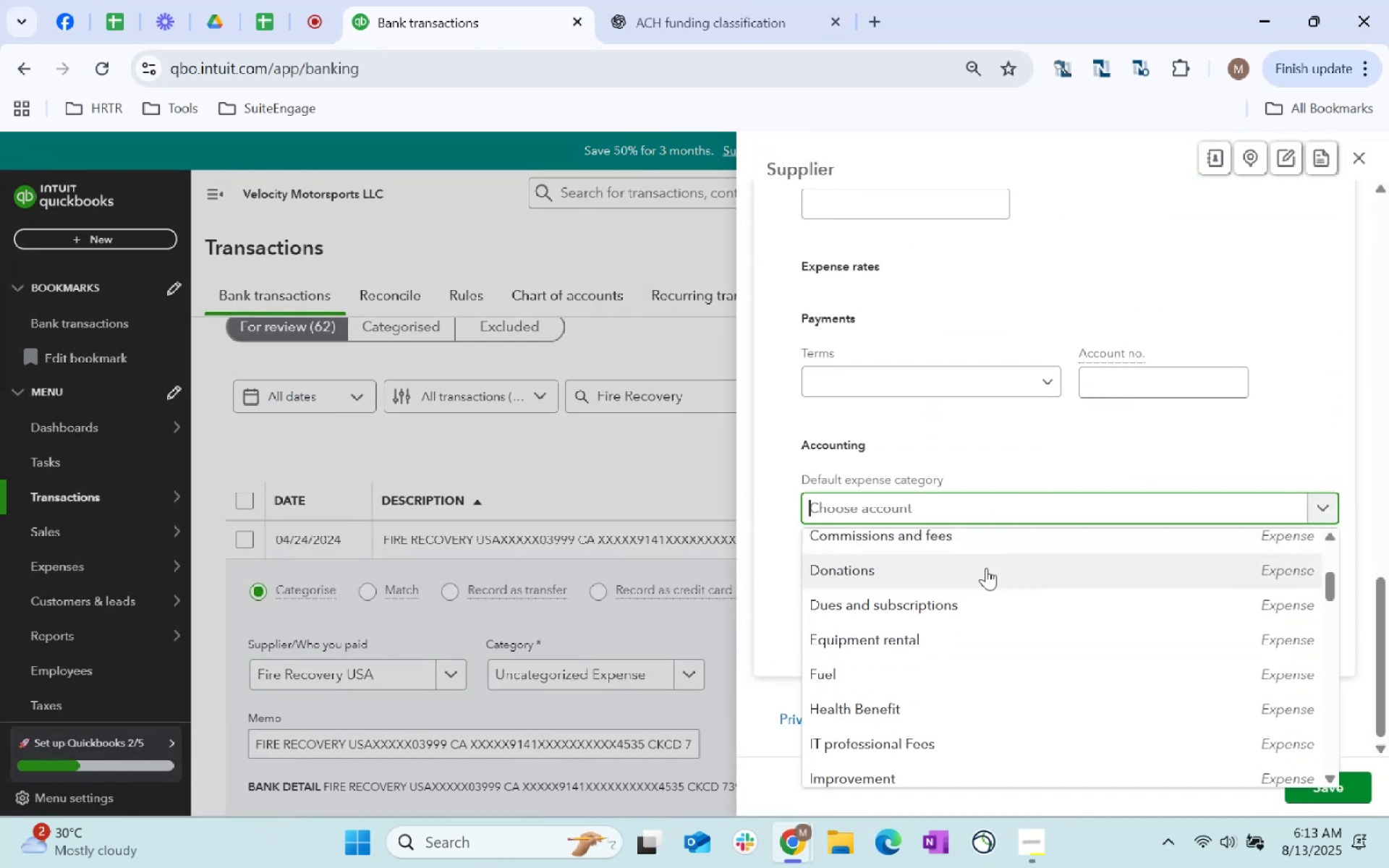 
type(office)
key(Tab)
key(Tab)
type(OIffice)
key(Backspace)
key(Backspace)
key(Backspace)
key(Backspace)
key(Backspace)
key(Backspace)
type(ffice)
key(Tab)
 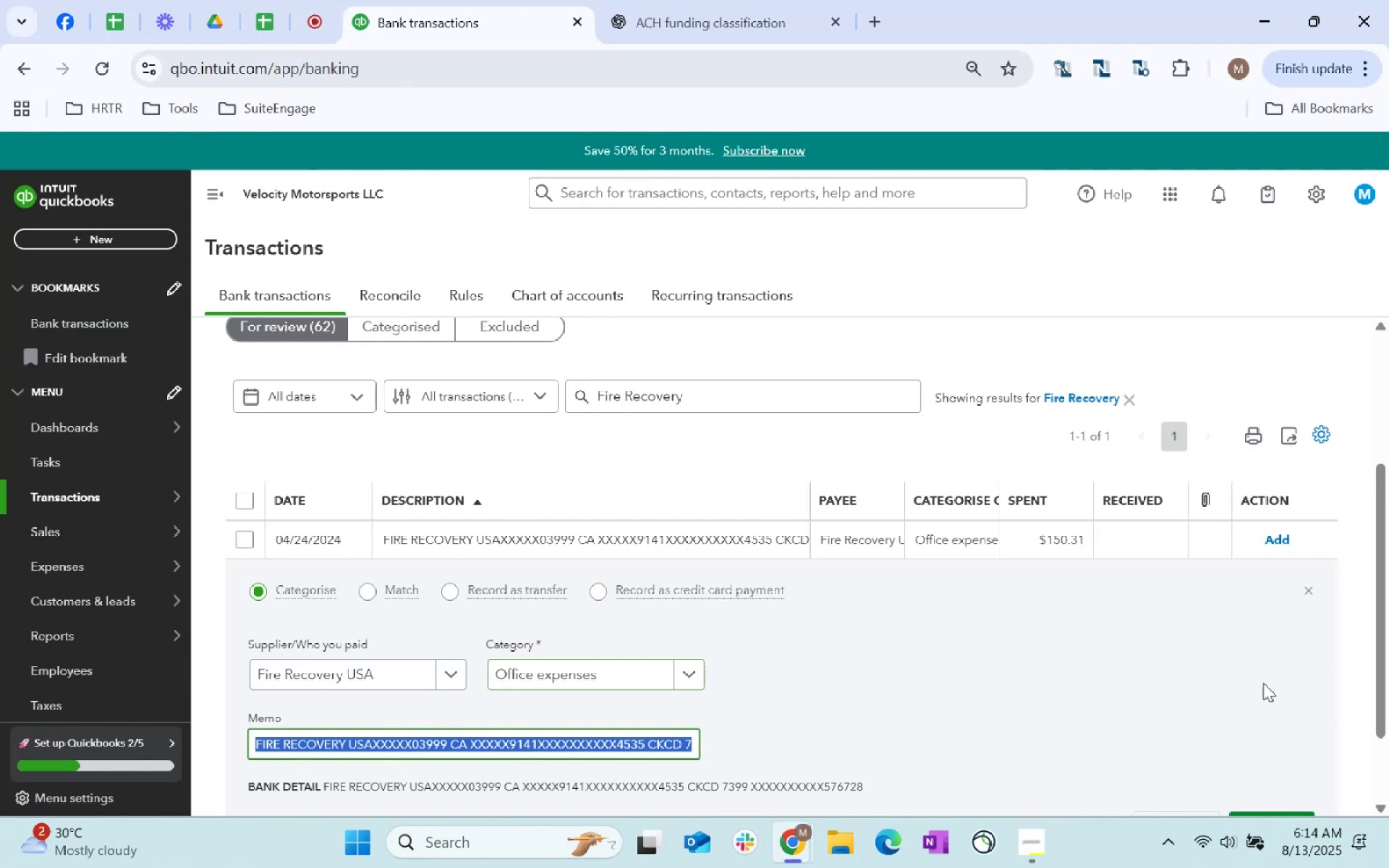 
scroll: coordinate [1262, 683], scroll_direction: down, amount: 1.0
 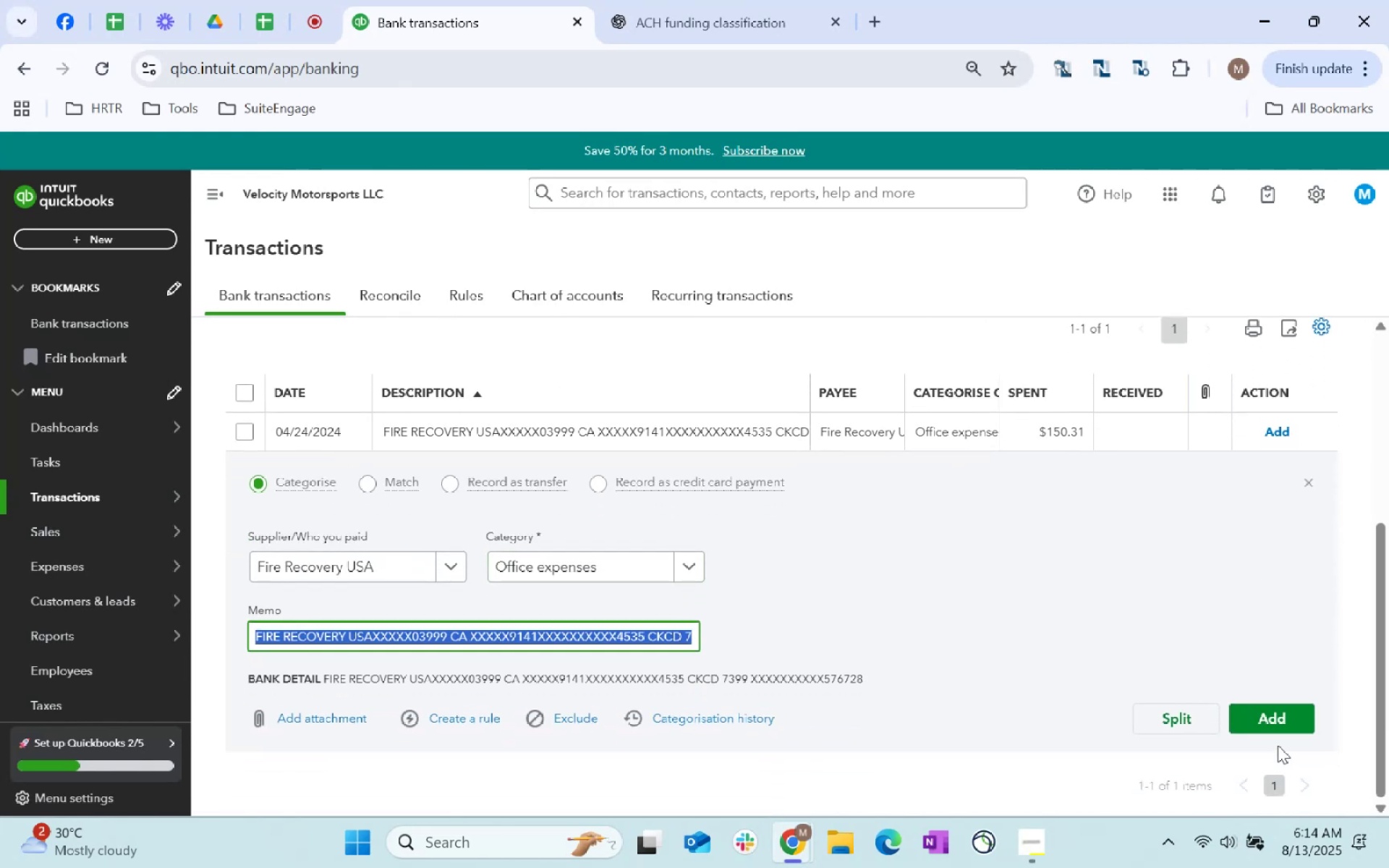 
left_click([1280, 714])
 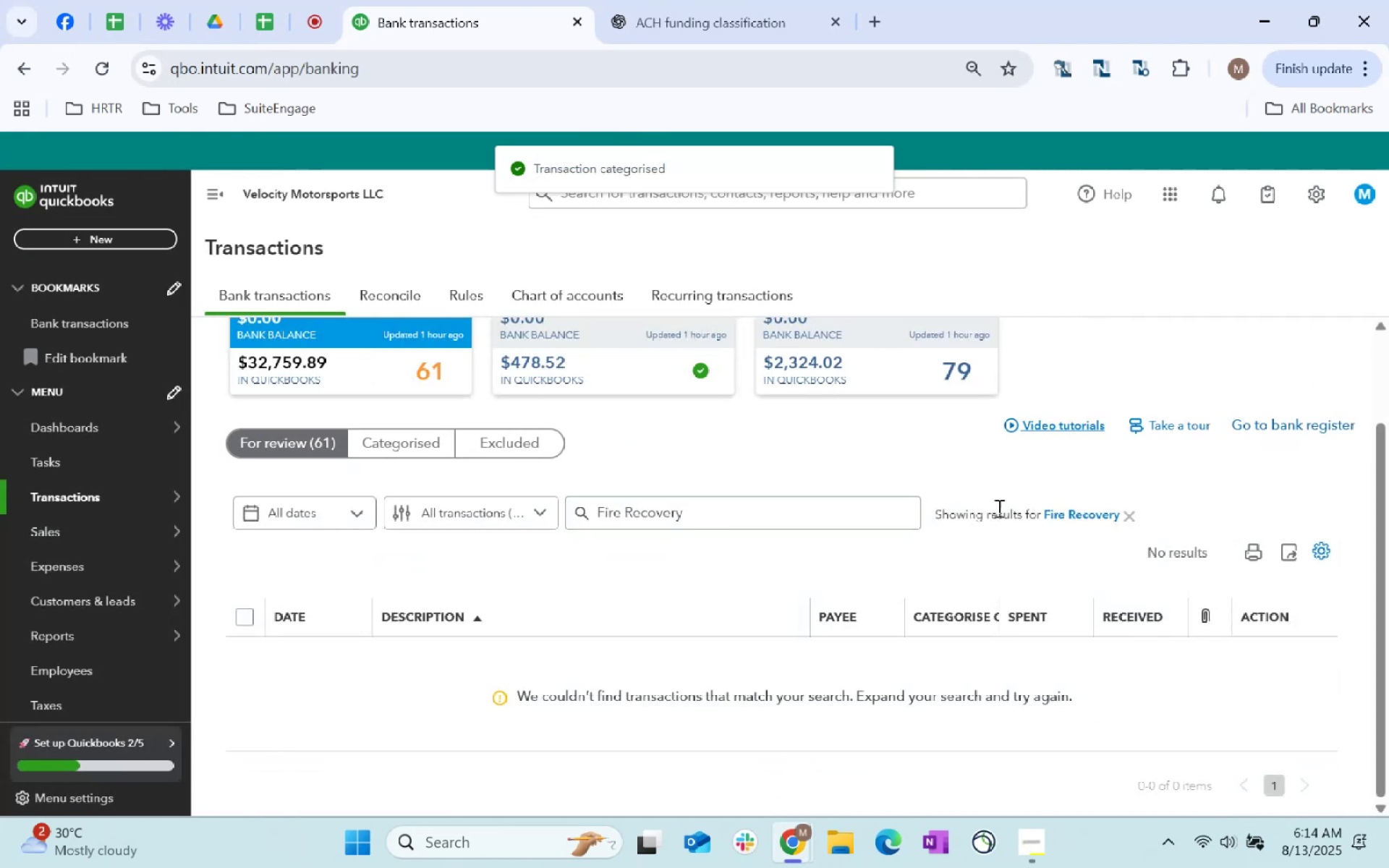 
left_click([1133, 514])
 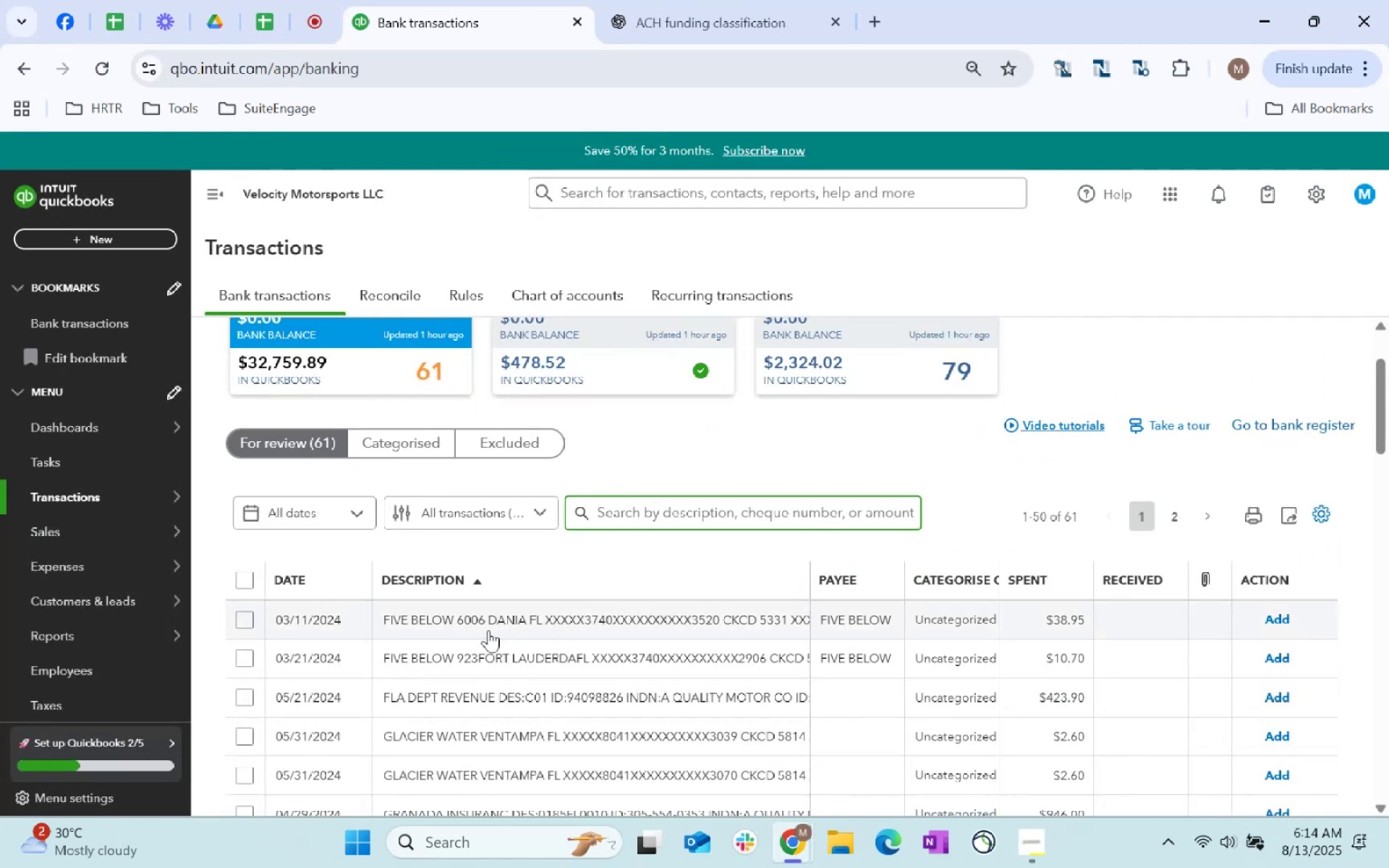 
type(Five Below)
 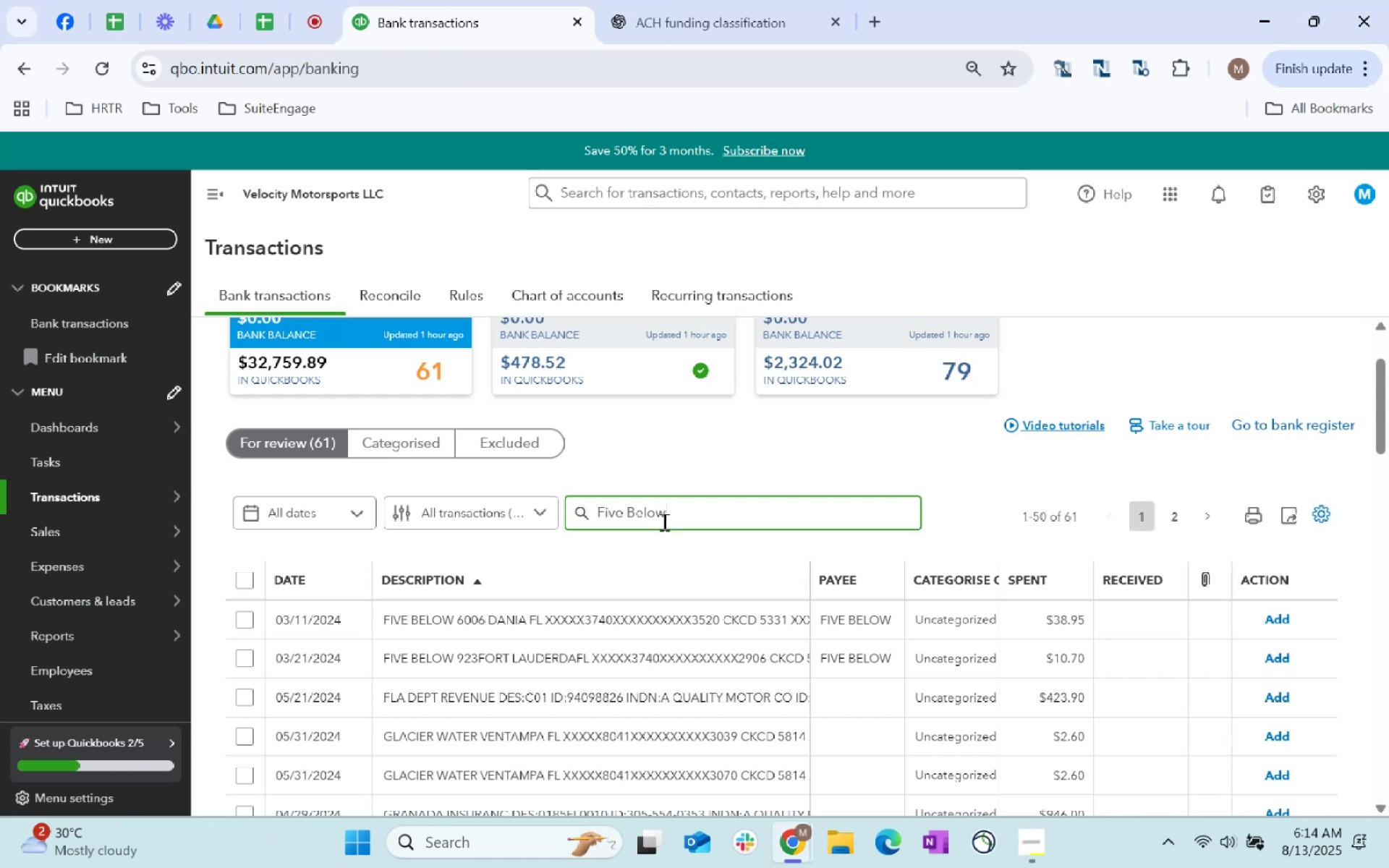 
key(Control+A)
 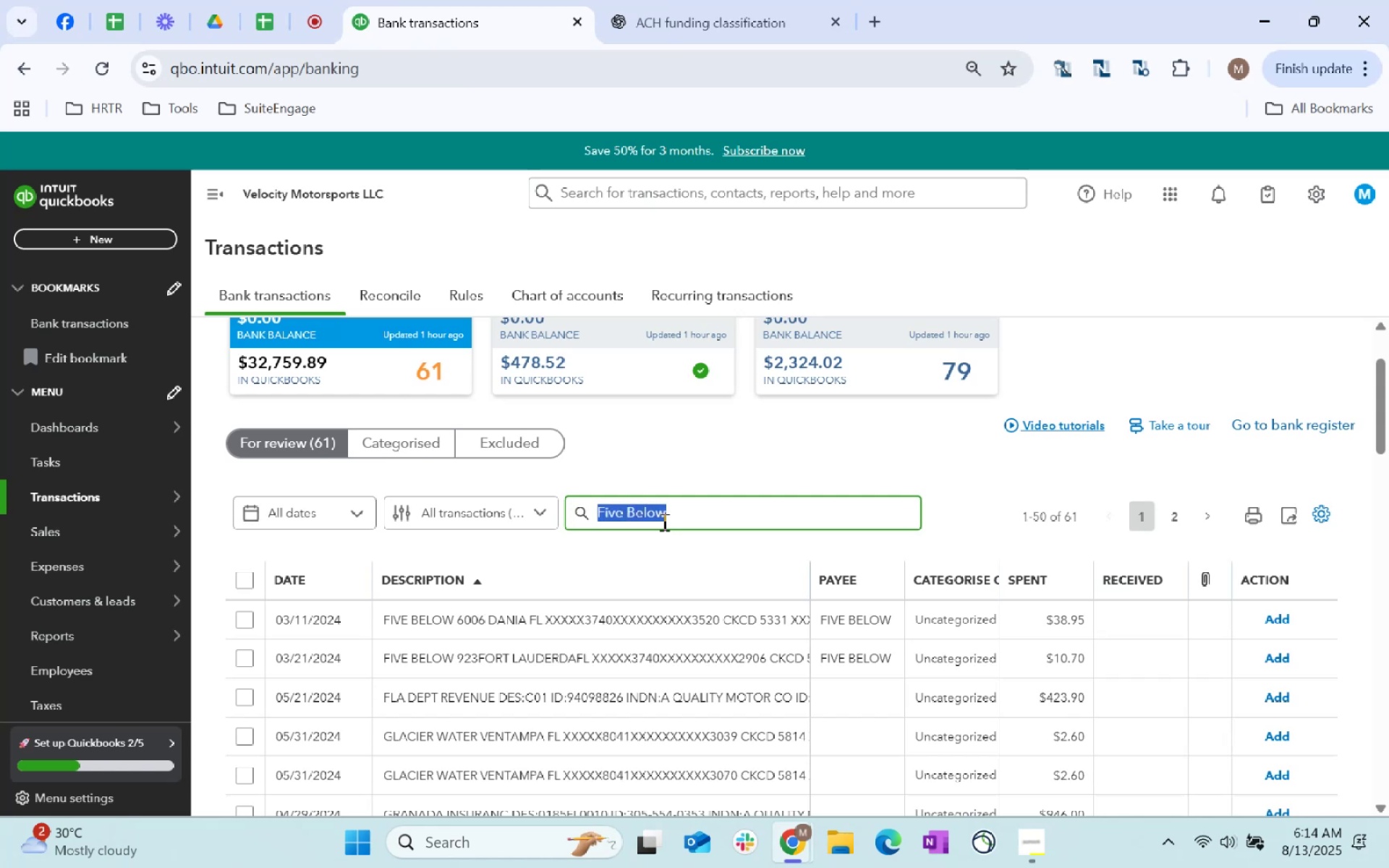 
key(Control+C)
 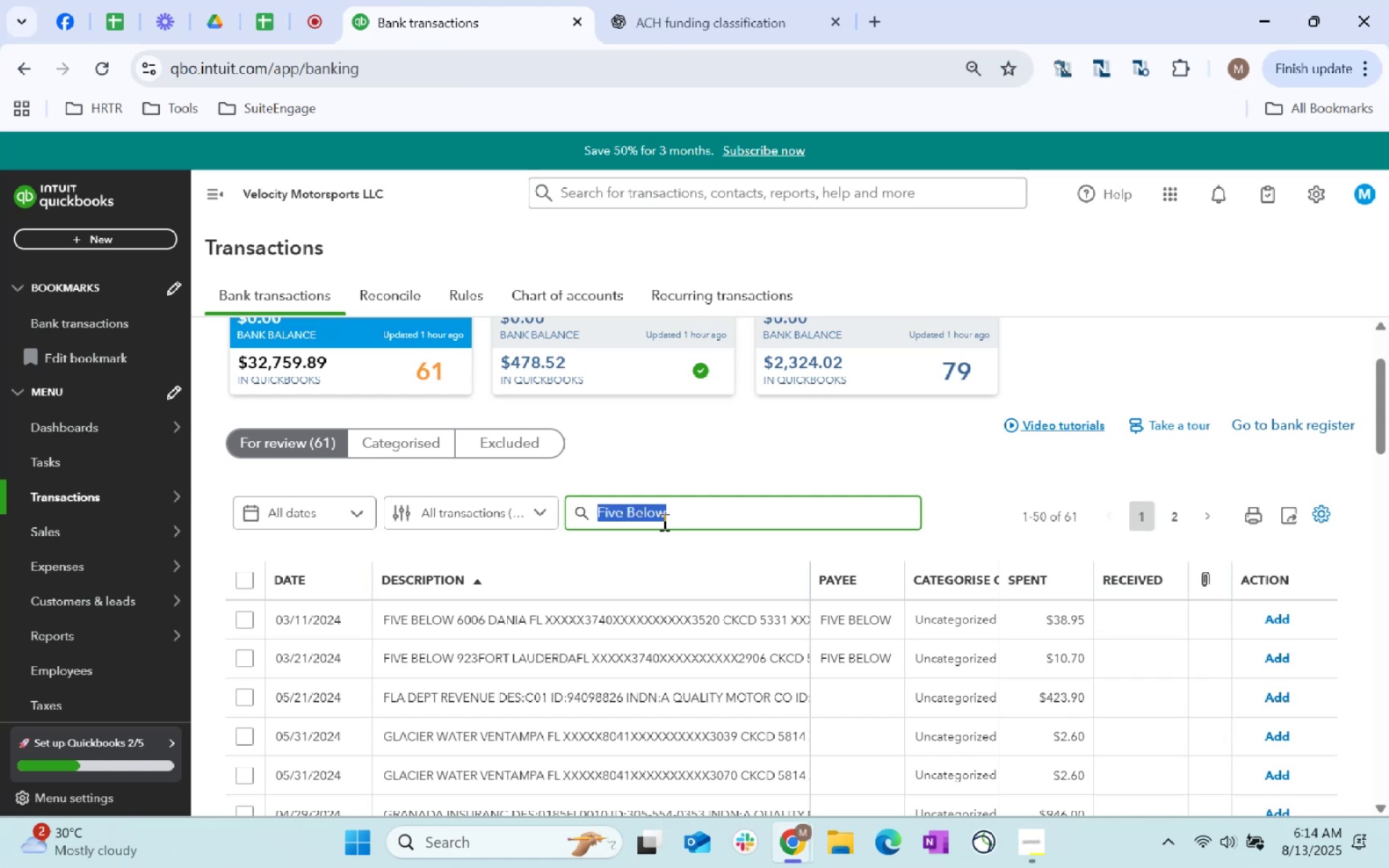 
key(Control+C)
 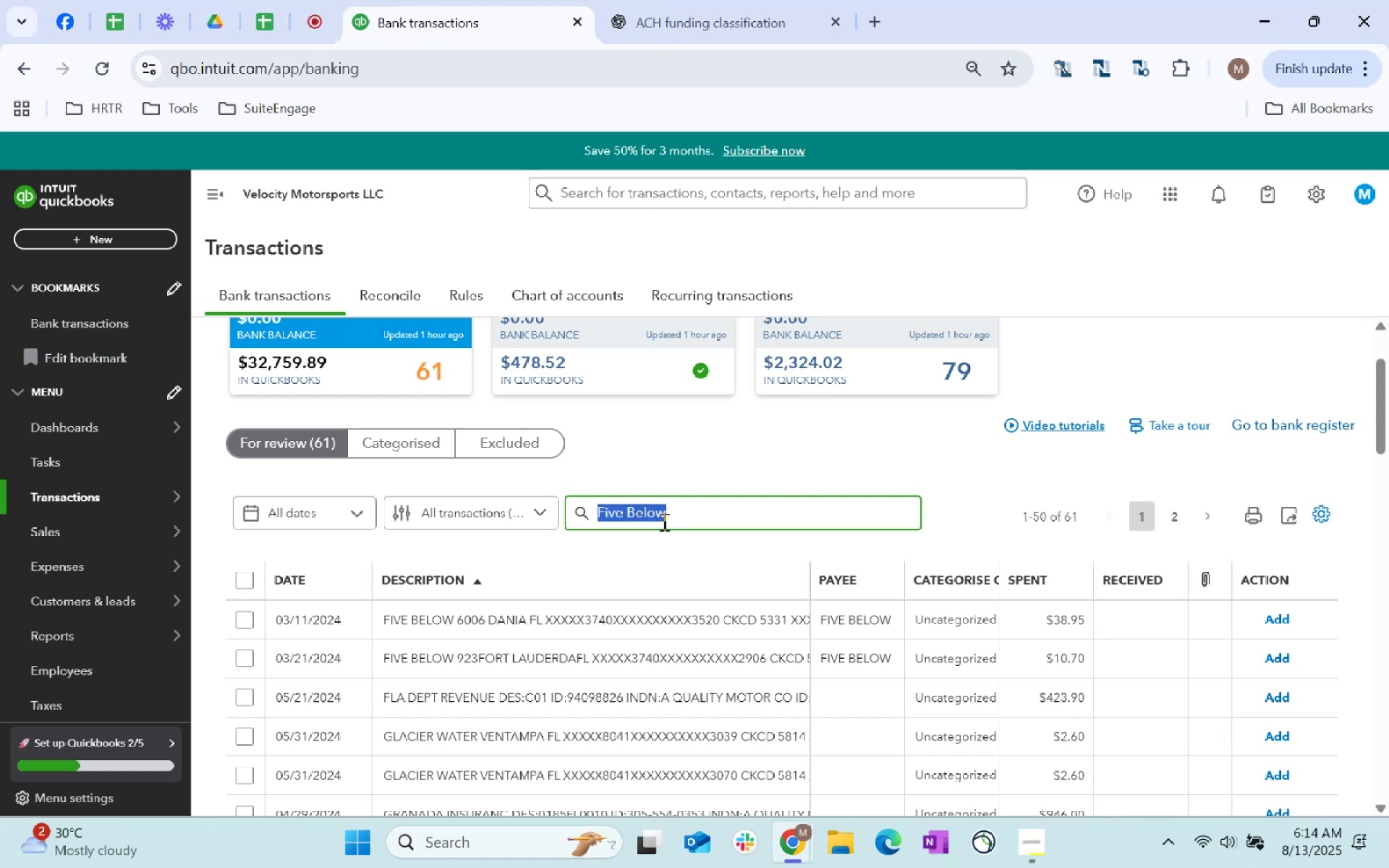 
key(Enter)
 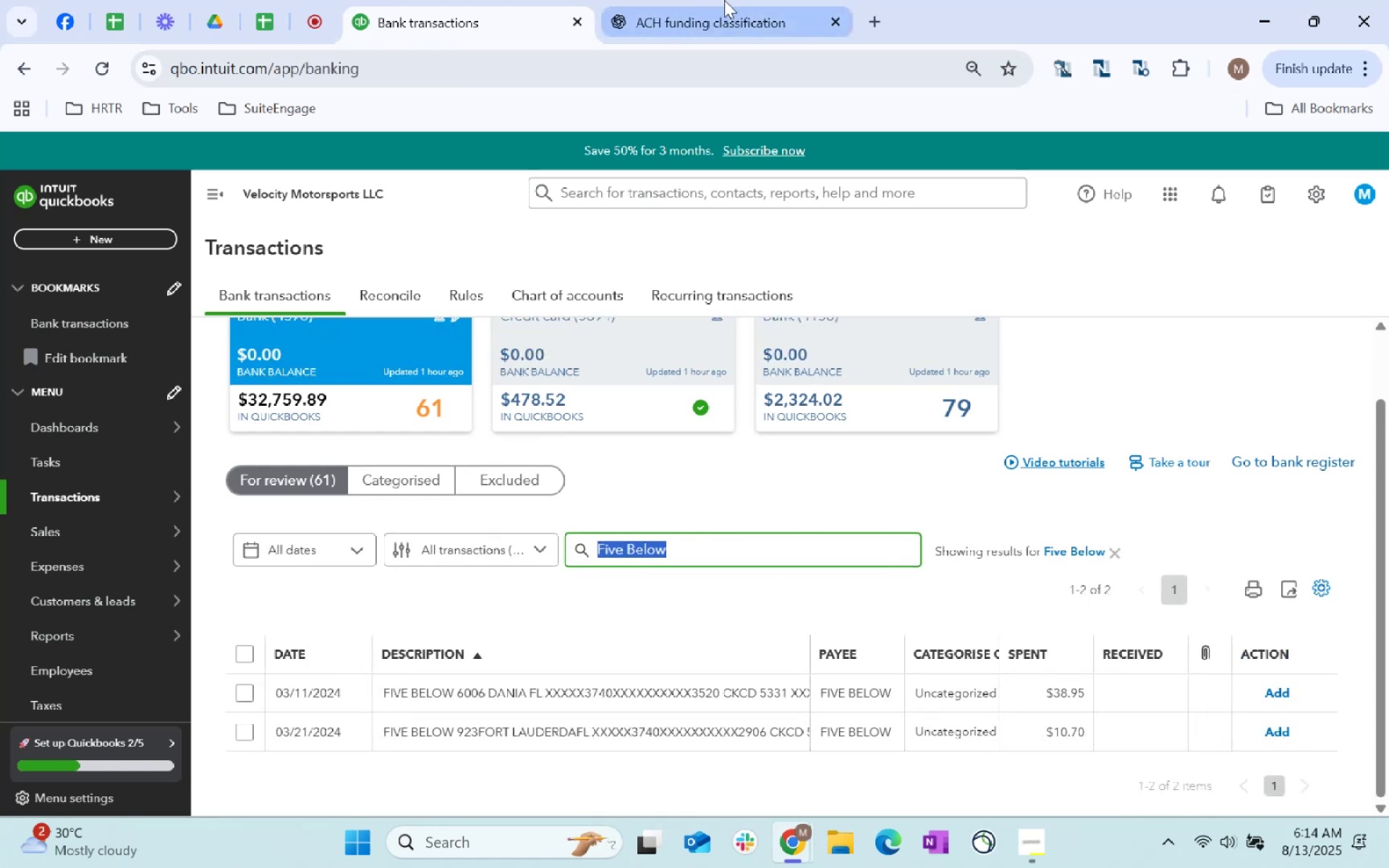 
left_click_drag(start_coordinate=[724, 0], to_coordinate=[729, 0])
 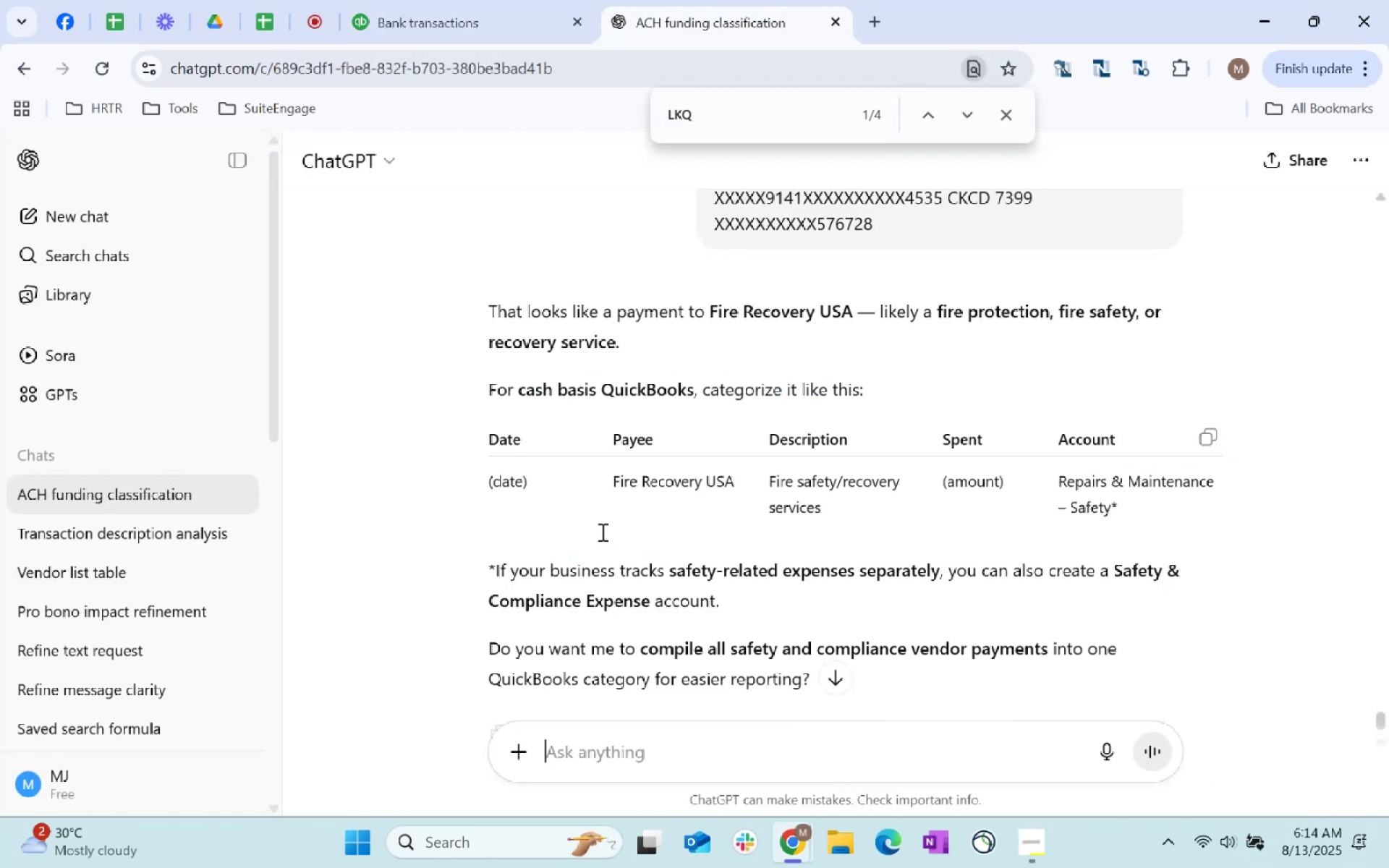 
key(Control+ControlLeft)
 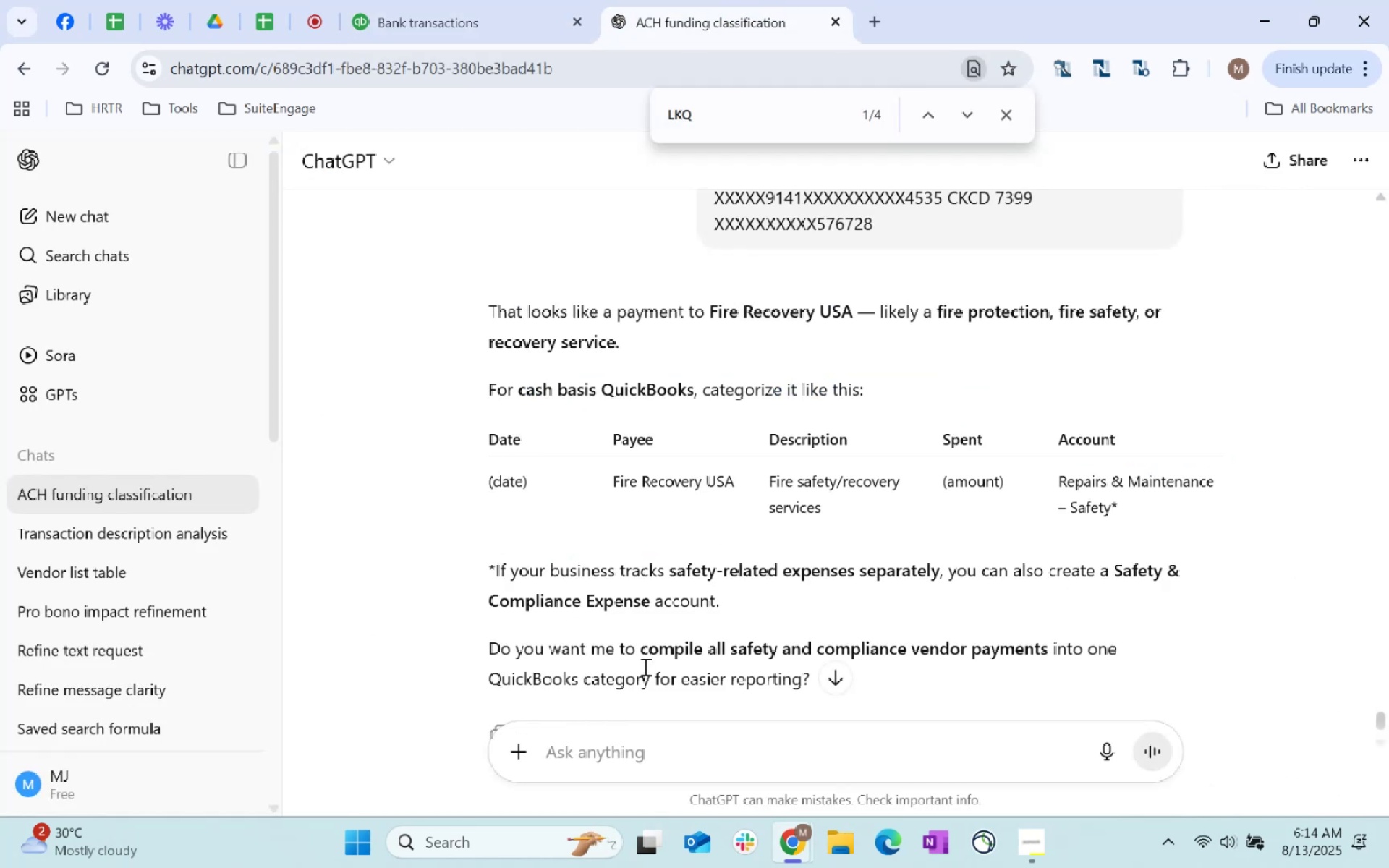 
key(Control+V)
 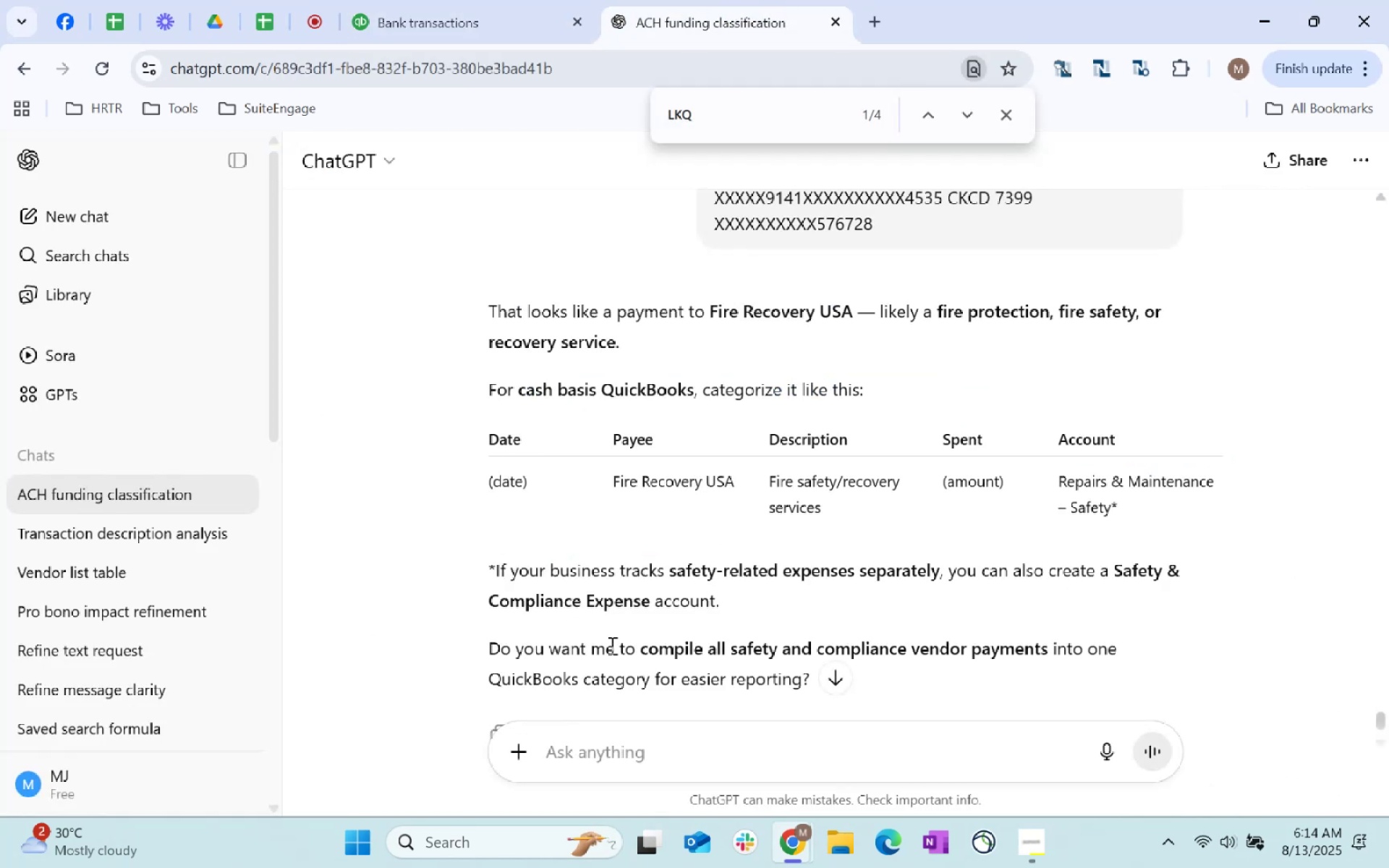 
key(Enter)
 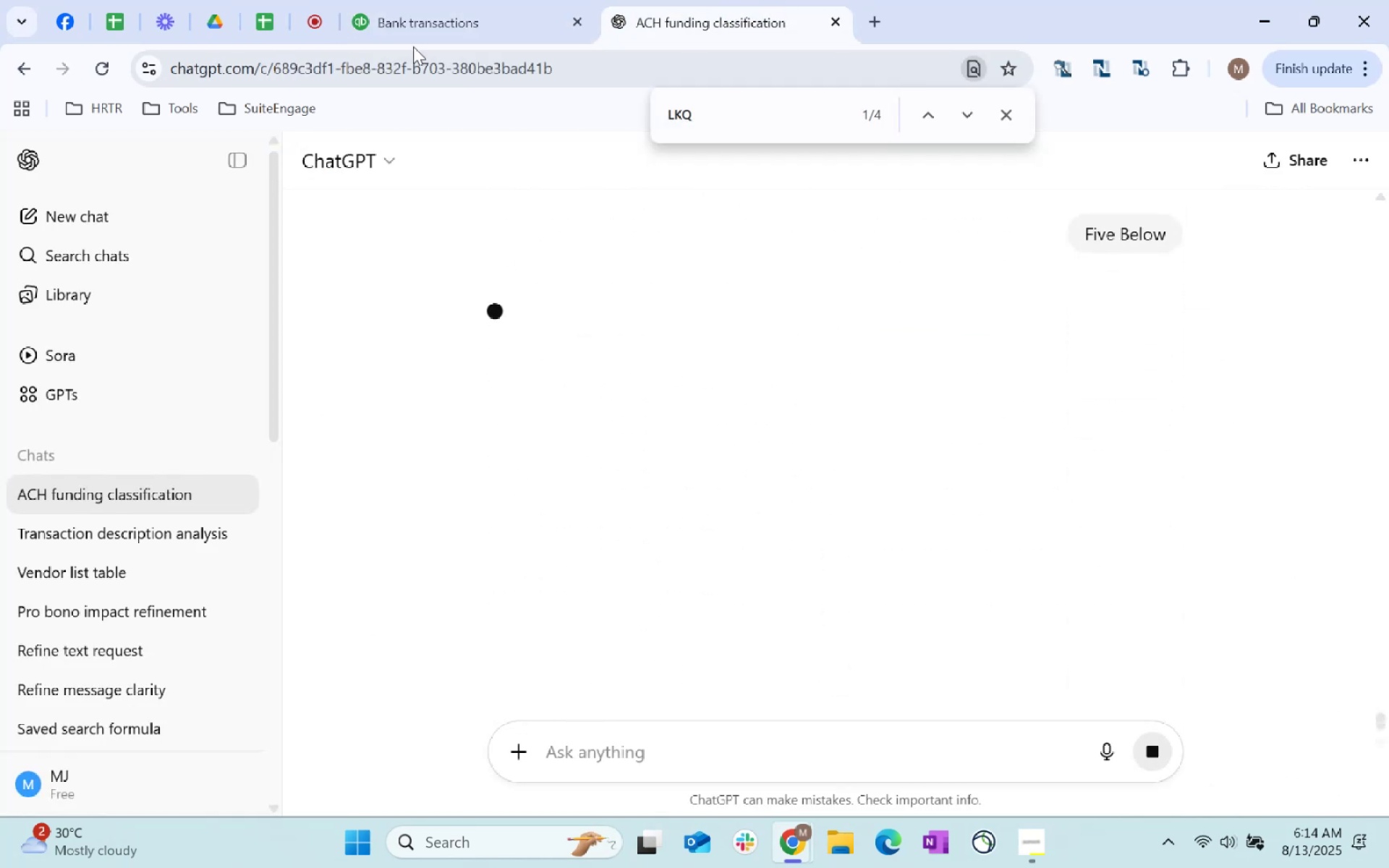 
mouse_move([422, 11])
 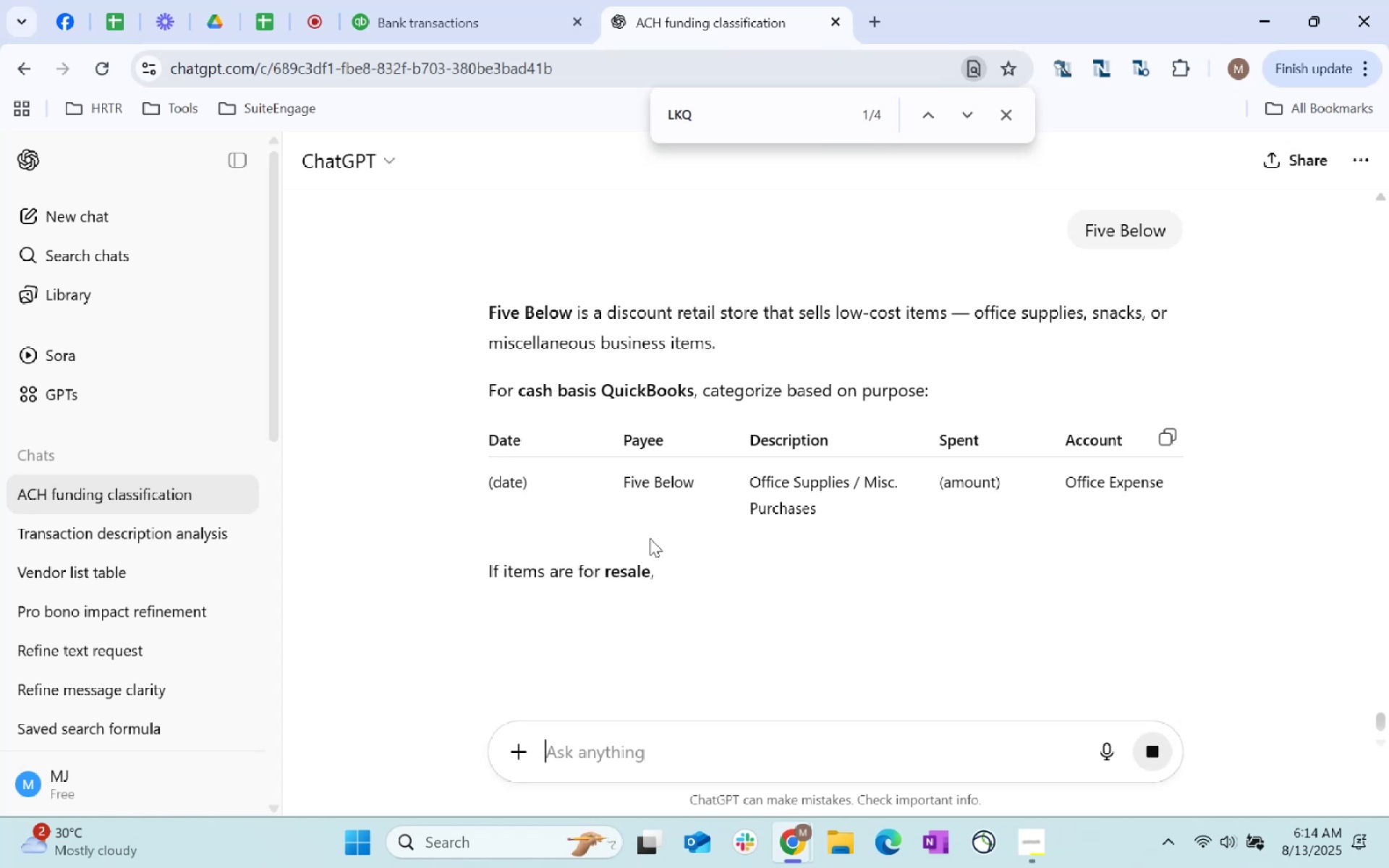 
left_click([476, 0])
 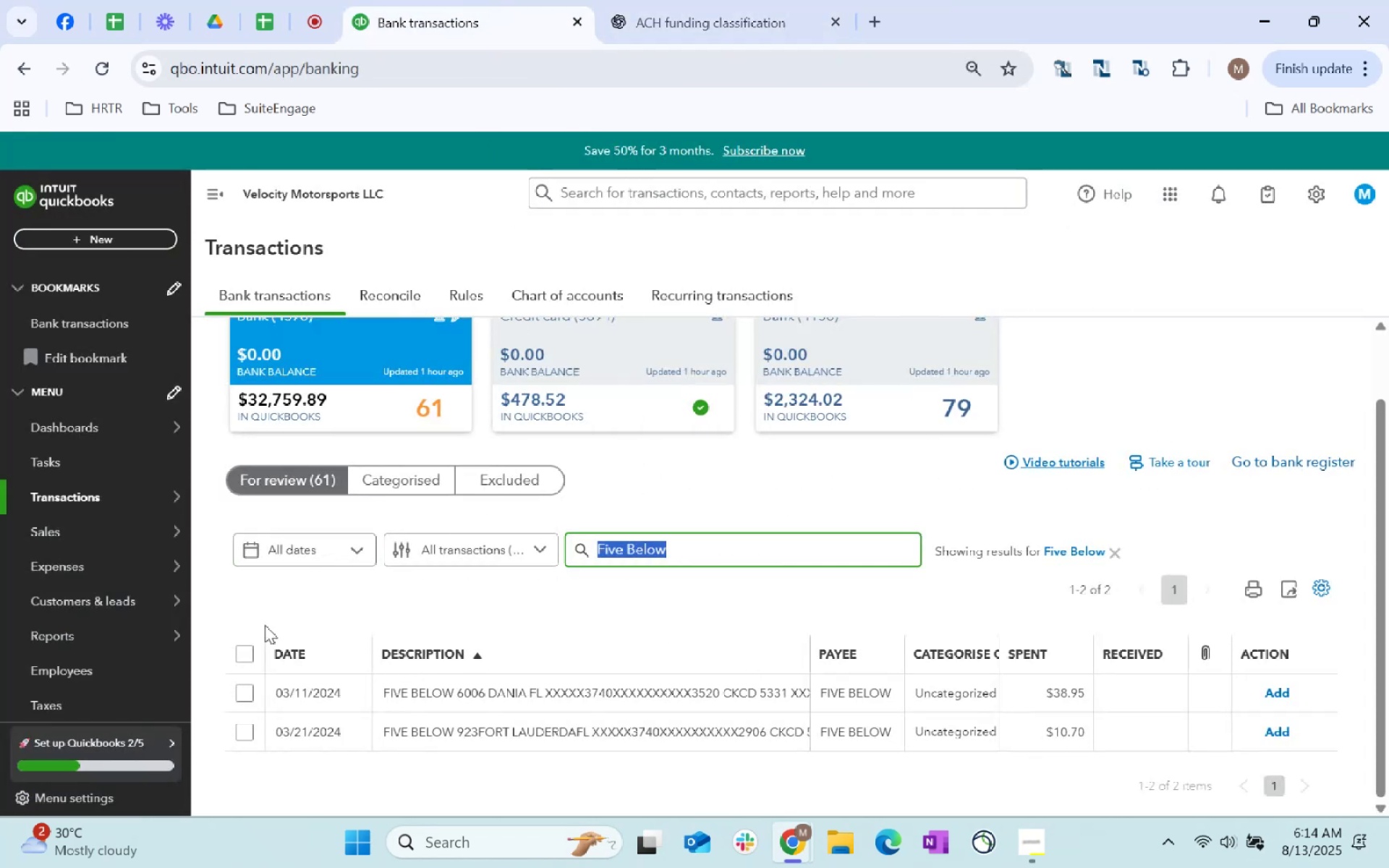 
left_click([251, 650])
 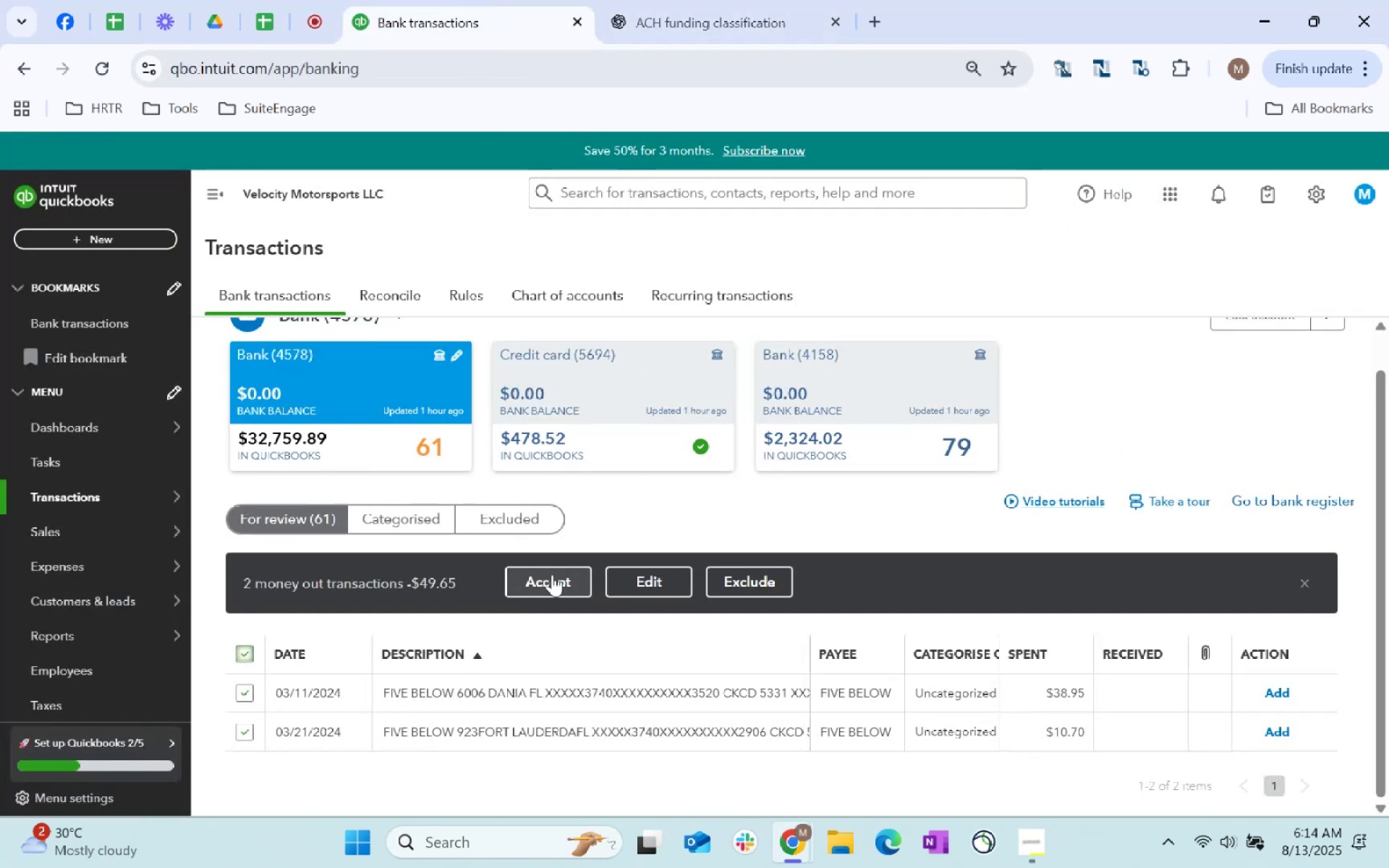 
left_click_drag(start_coordinate=[640, 579], to_coordinate=[644, 579])
 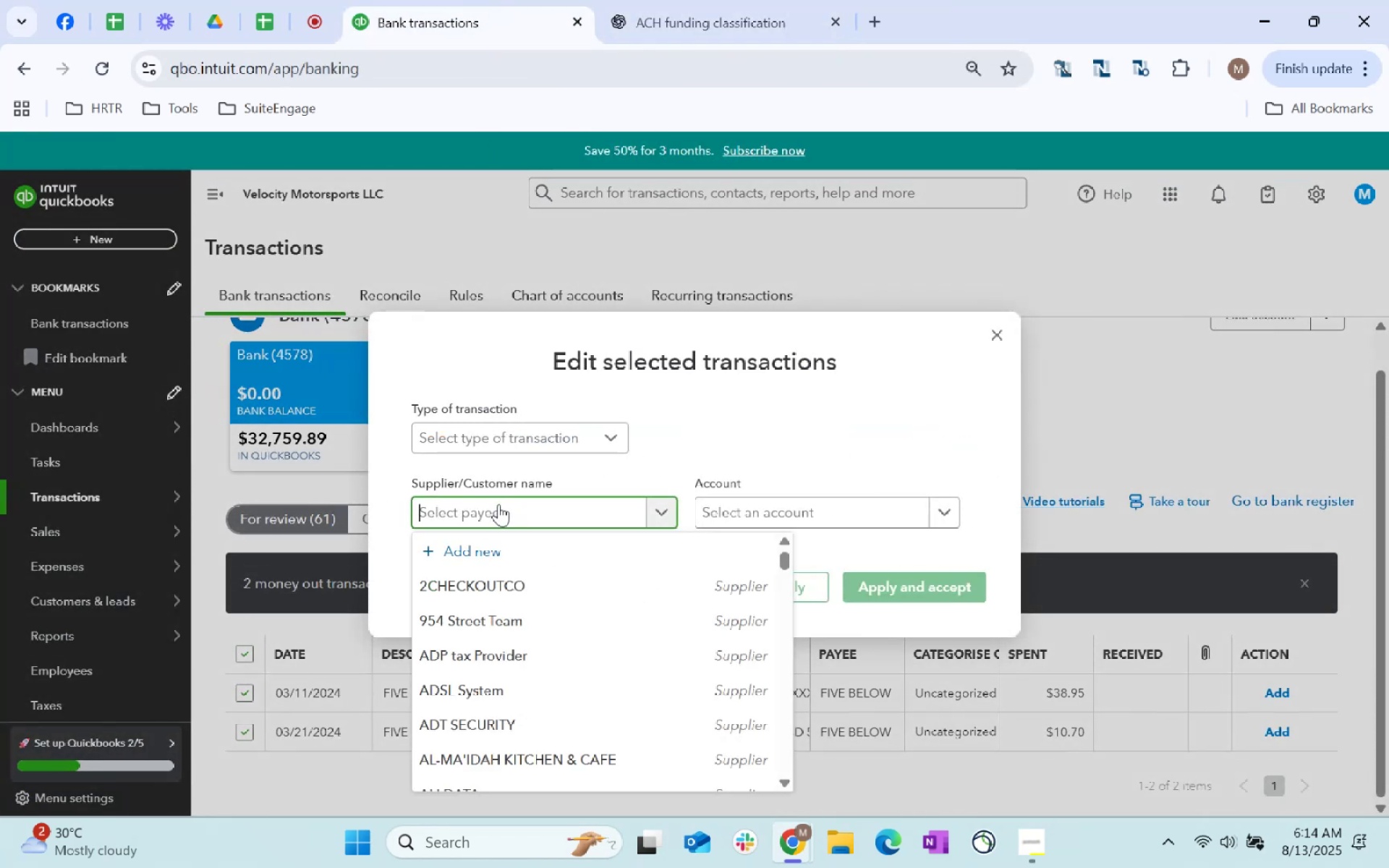 
type(five below)
key(Tab)
type(suppplies)
key(Backspace)
key(Backspace)
key(Backspace)
key(Backspace)
key(Backspace)
key(Tab)
 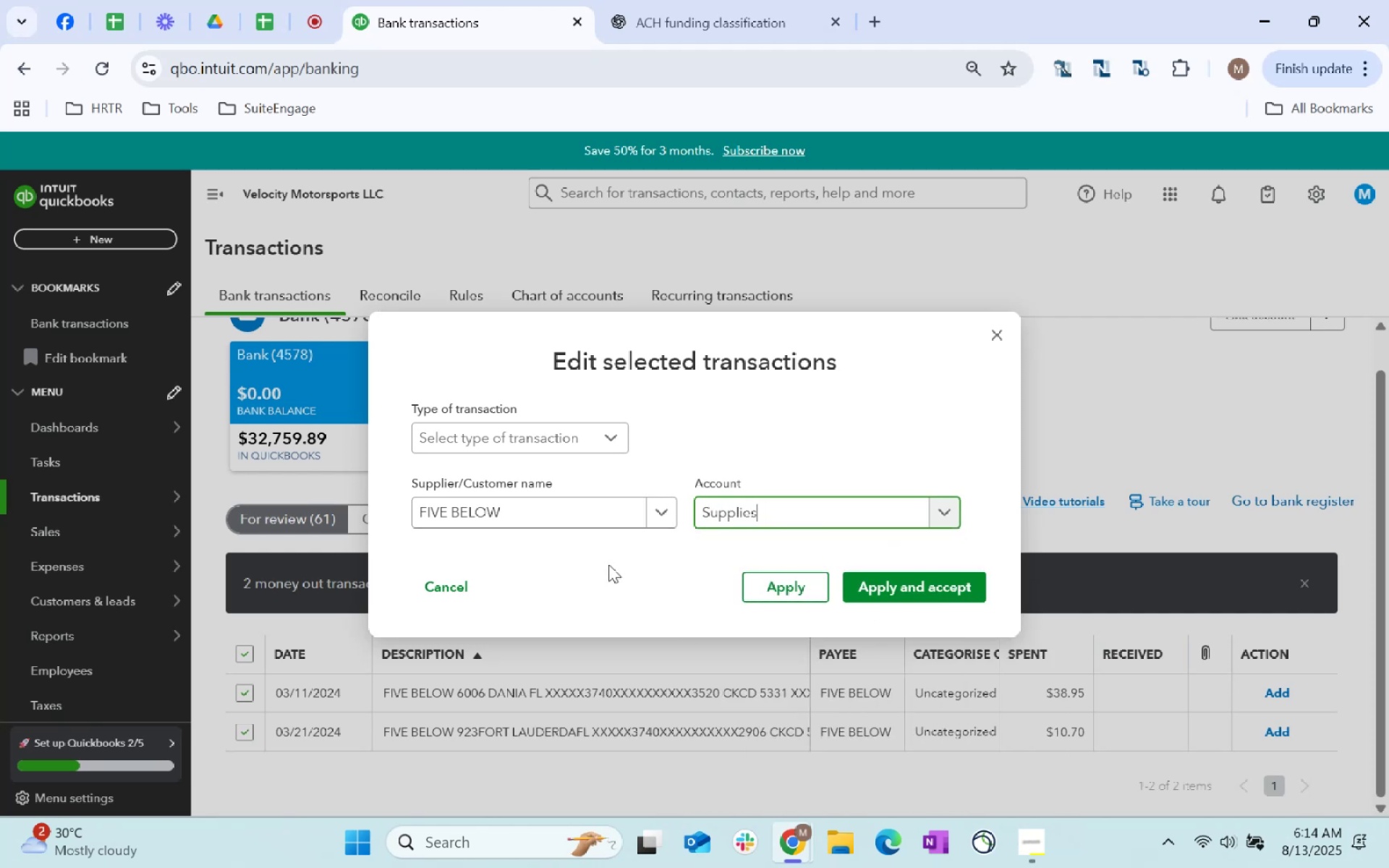 
scroll: coordinate [564, 448], scroll_direction: down, amount: 4.0
 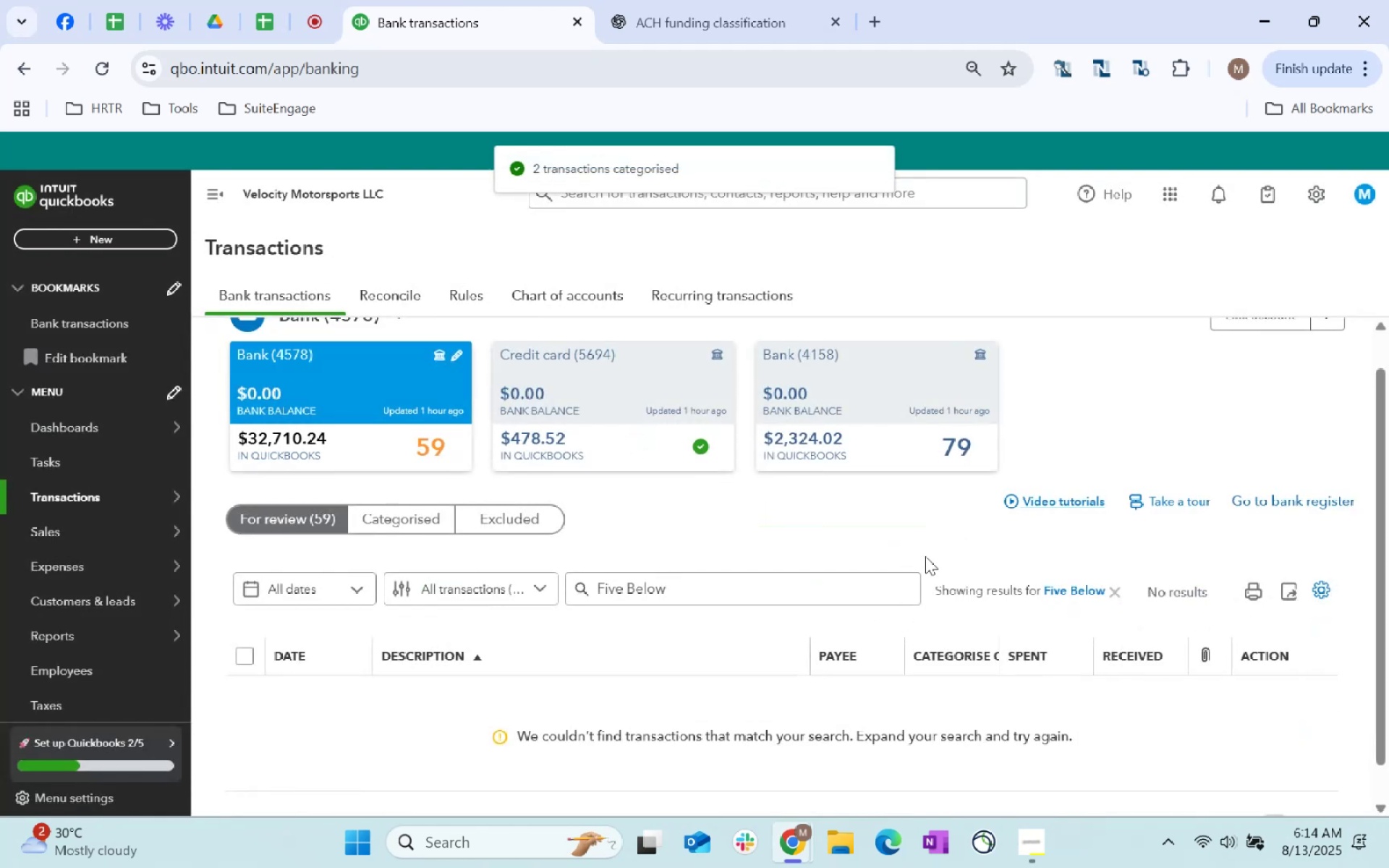 
left_click([1120, 595])
 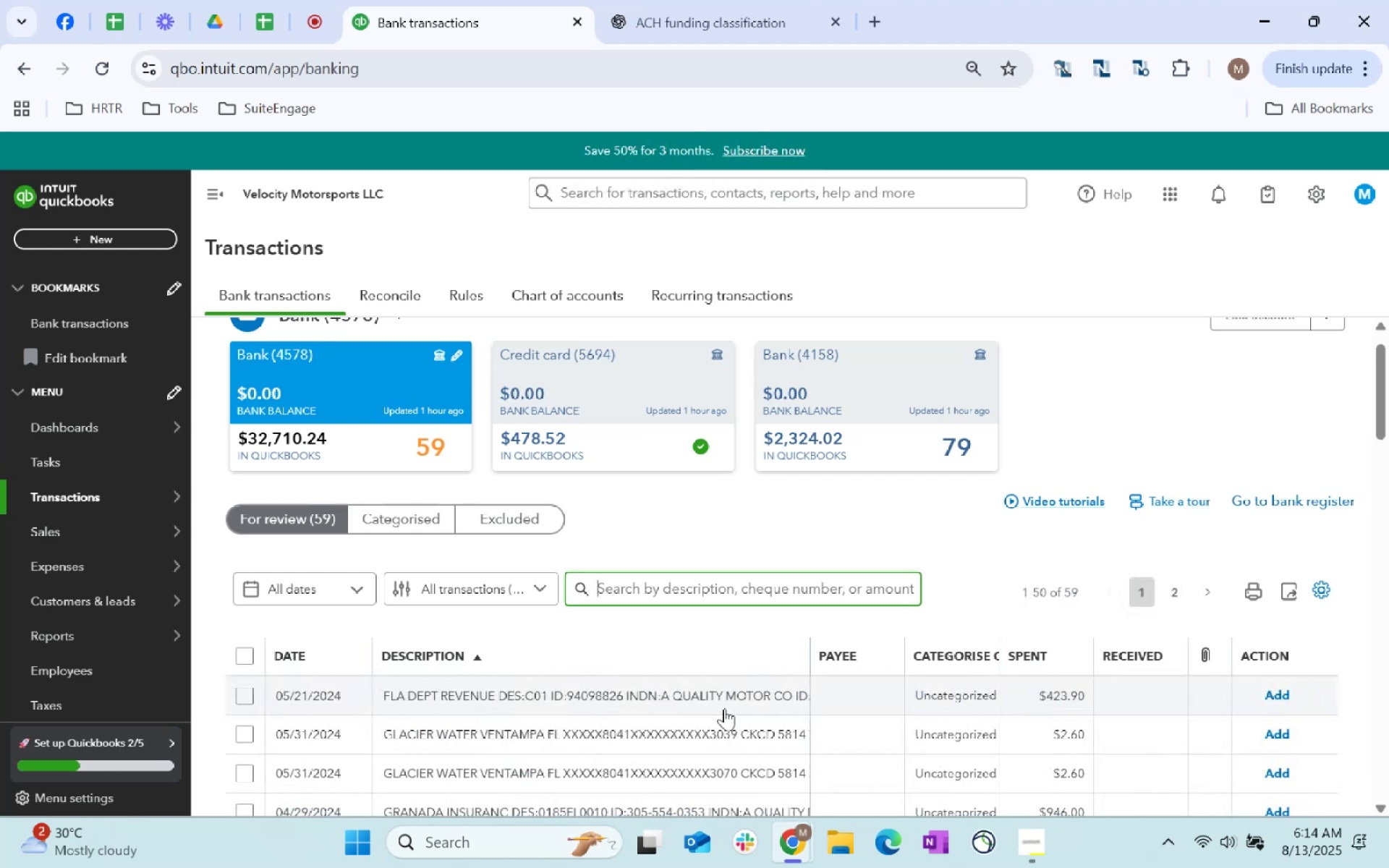 
left_click([663, 702])
 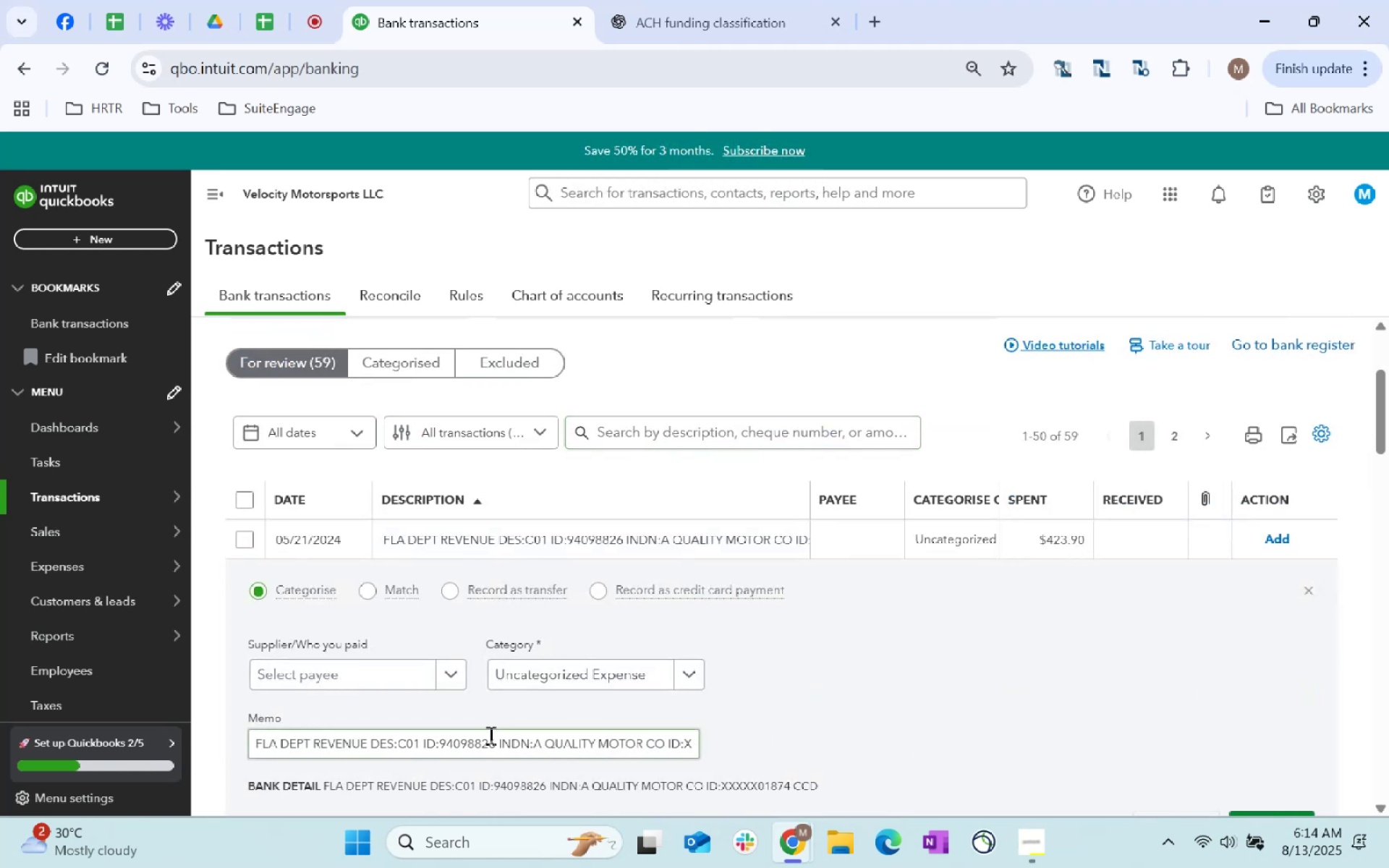 
left_click([399, 742])
 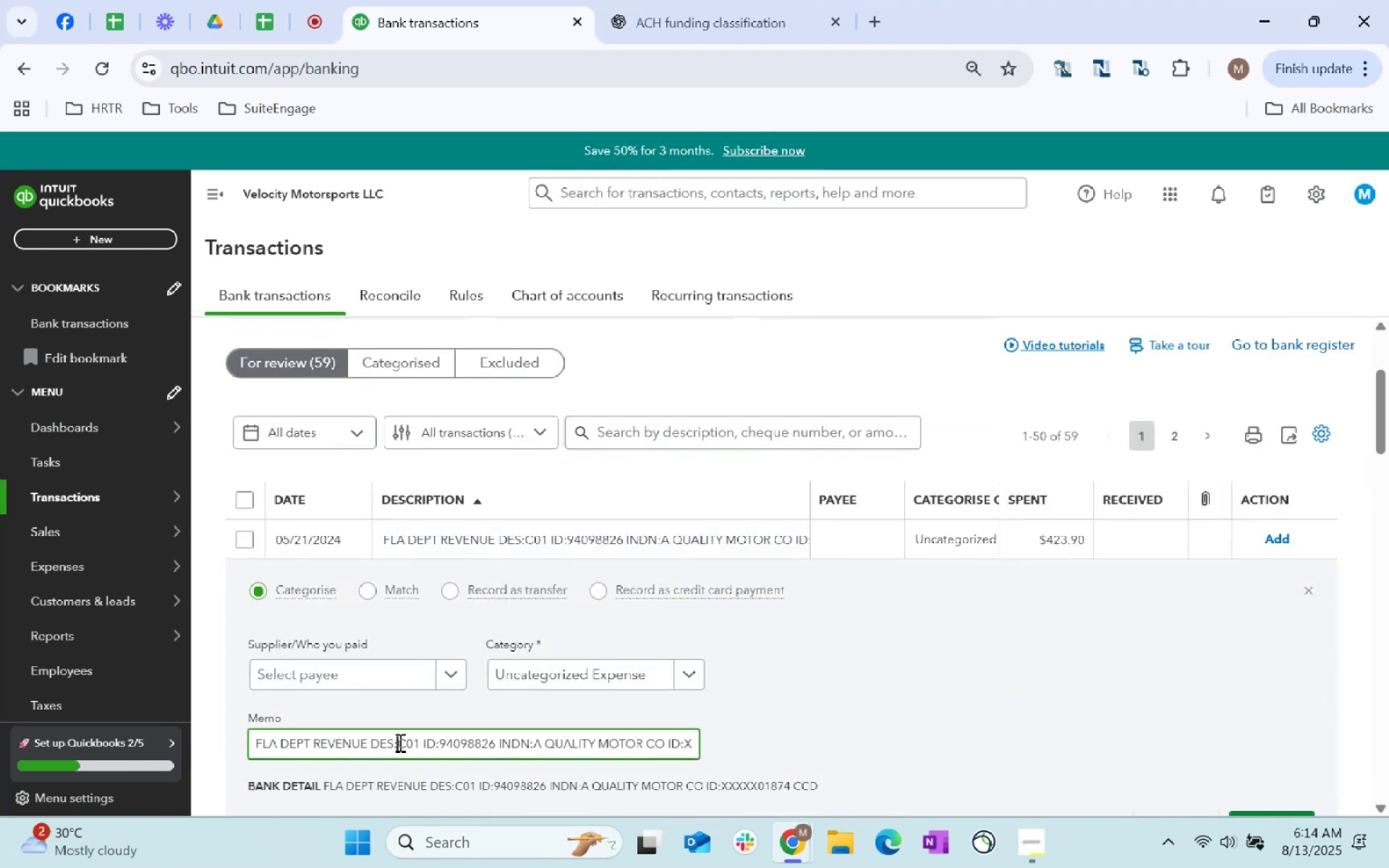 
key(Control+A)
 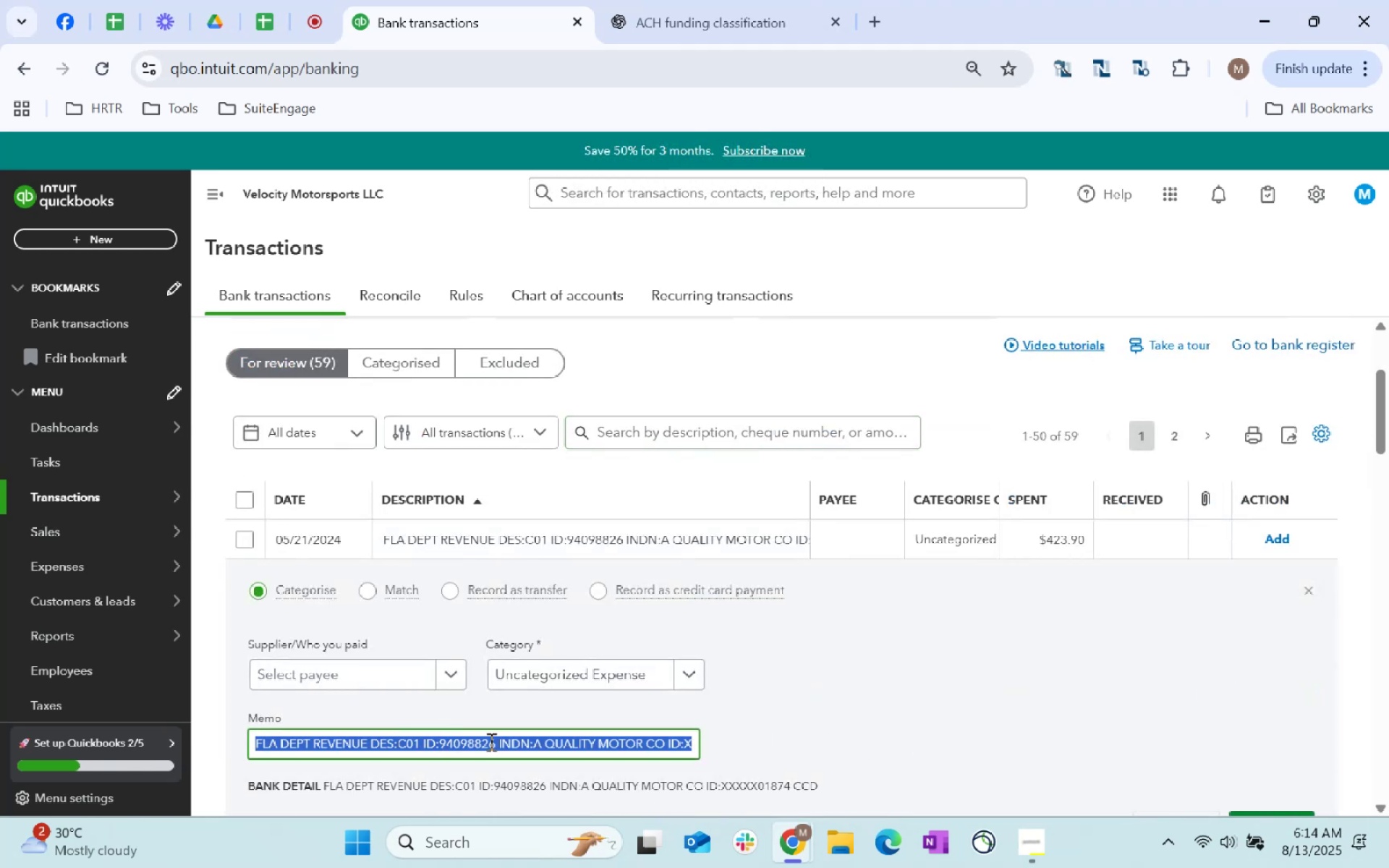 
key(Control+C)
 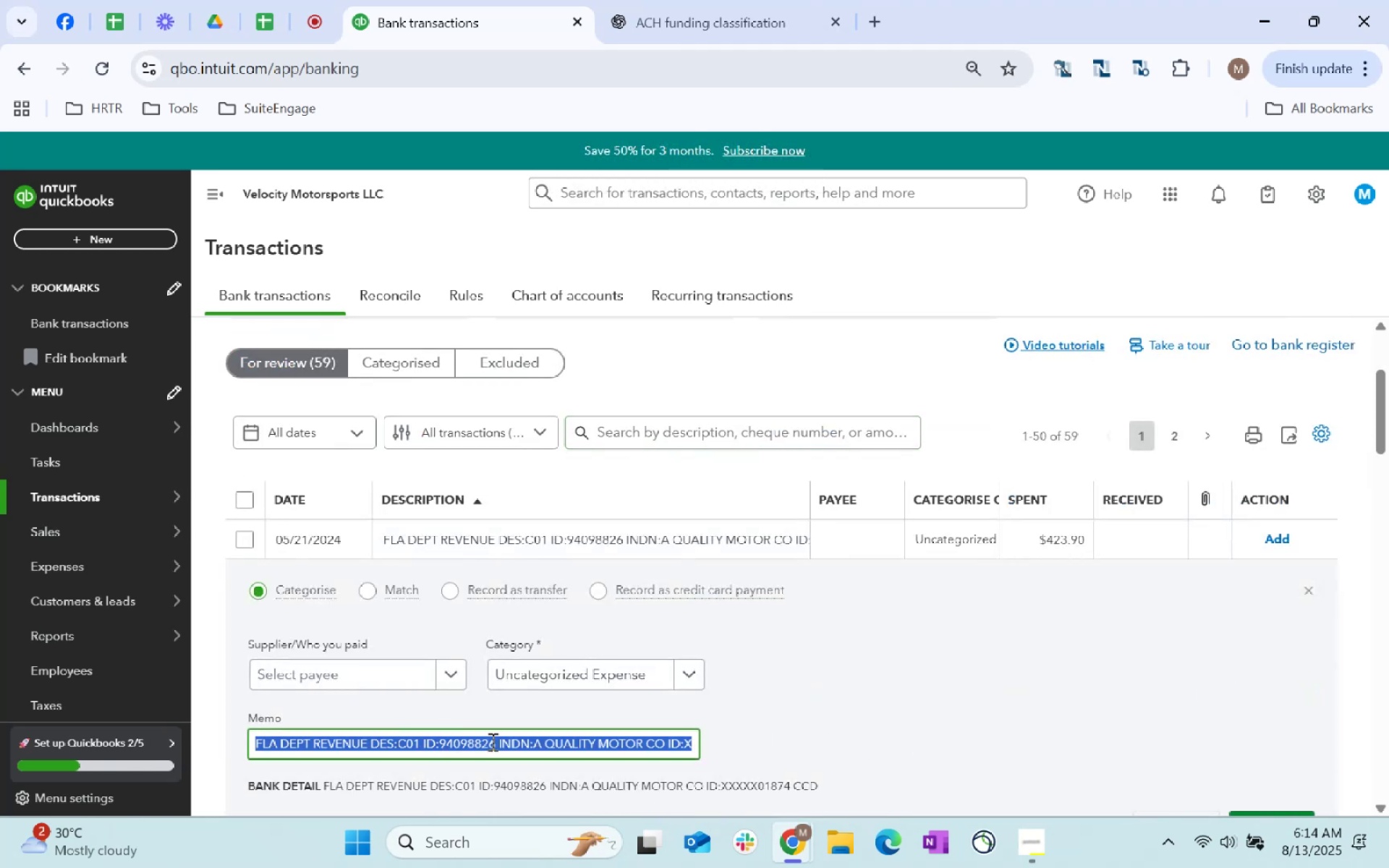 
key(Control+C)
 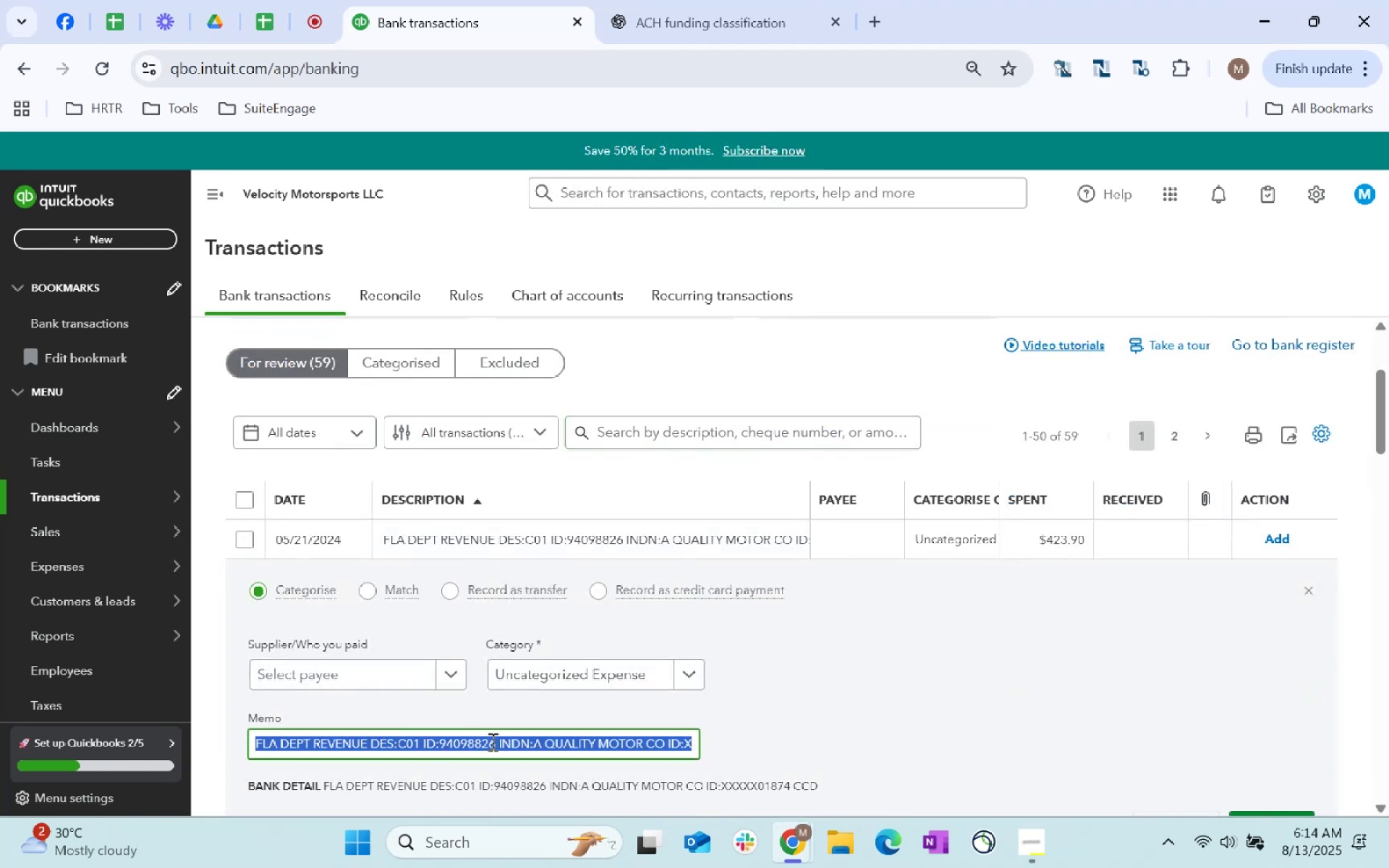 
key(Control+C)
 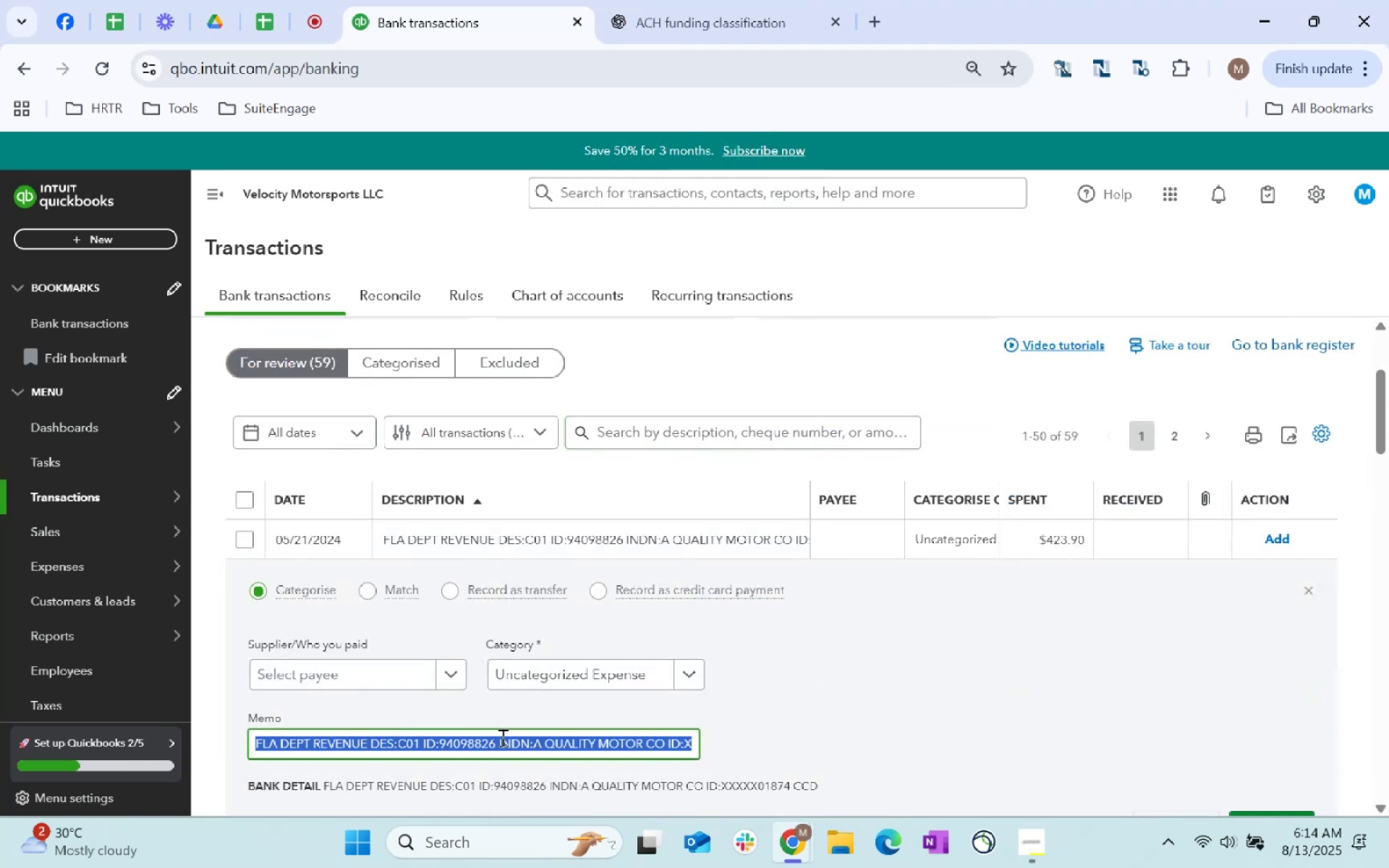 
key(Control+C)
 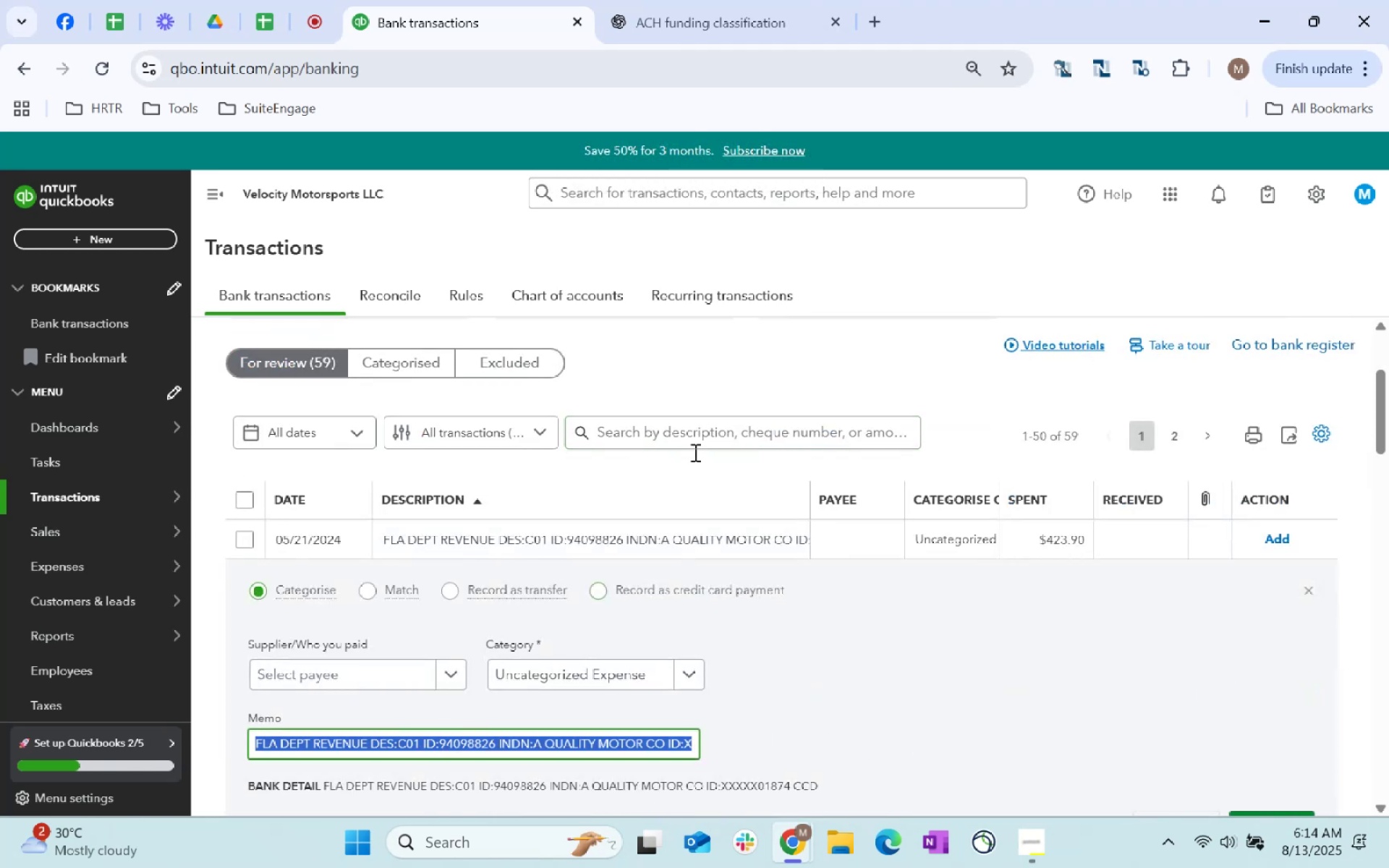 
key(Control+C)
 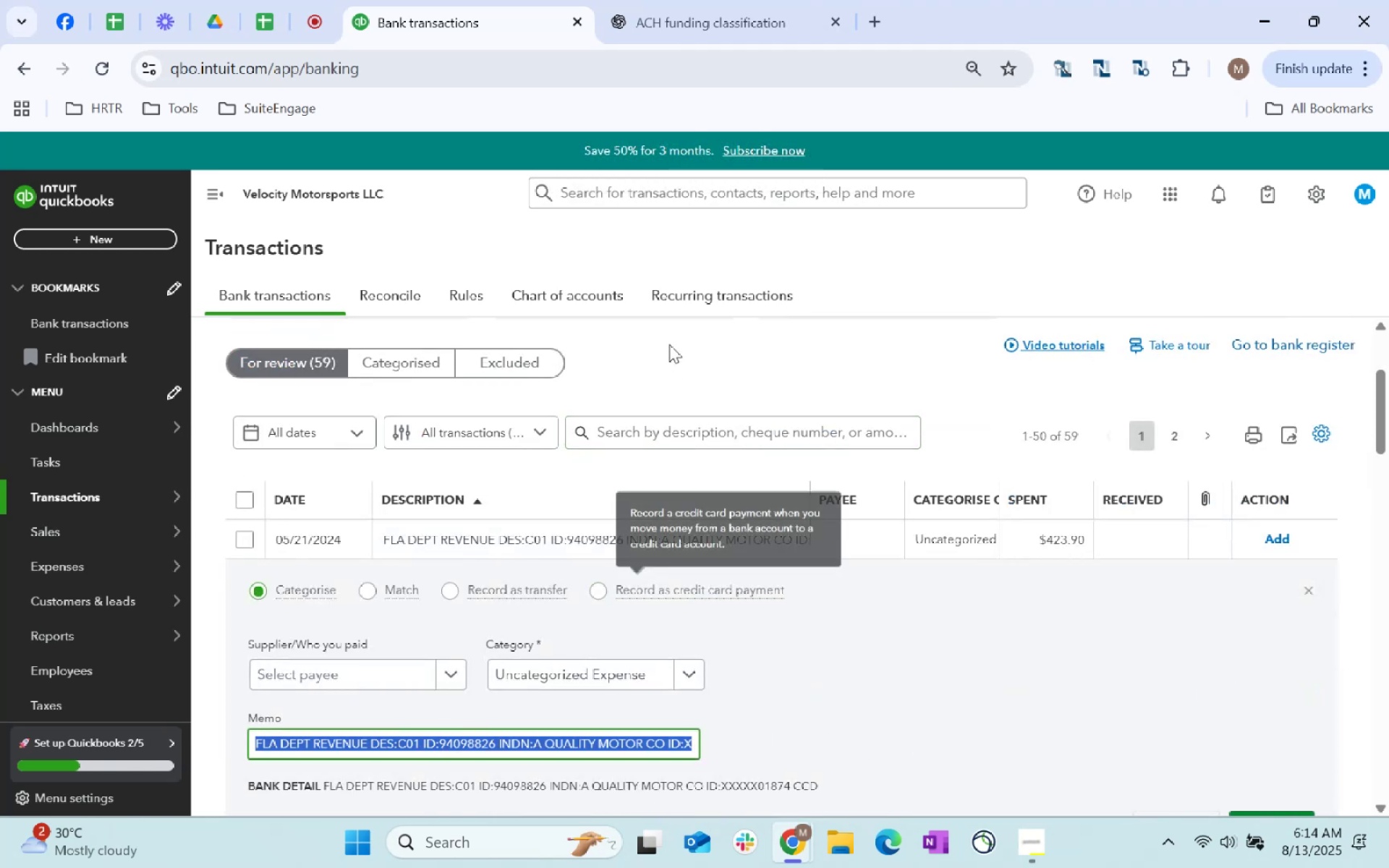 
key(Control+C)
 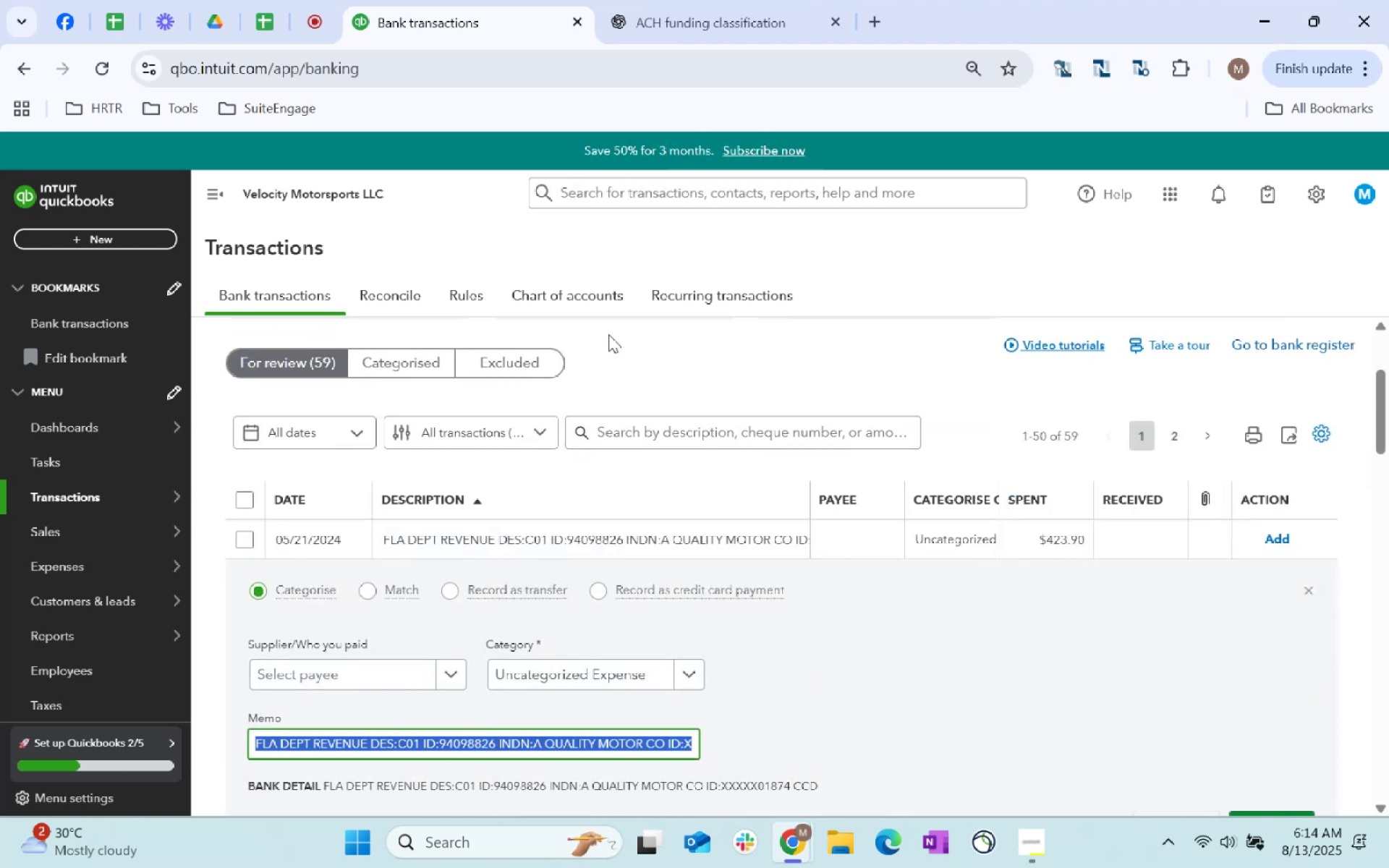 
key(Control+C)
 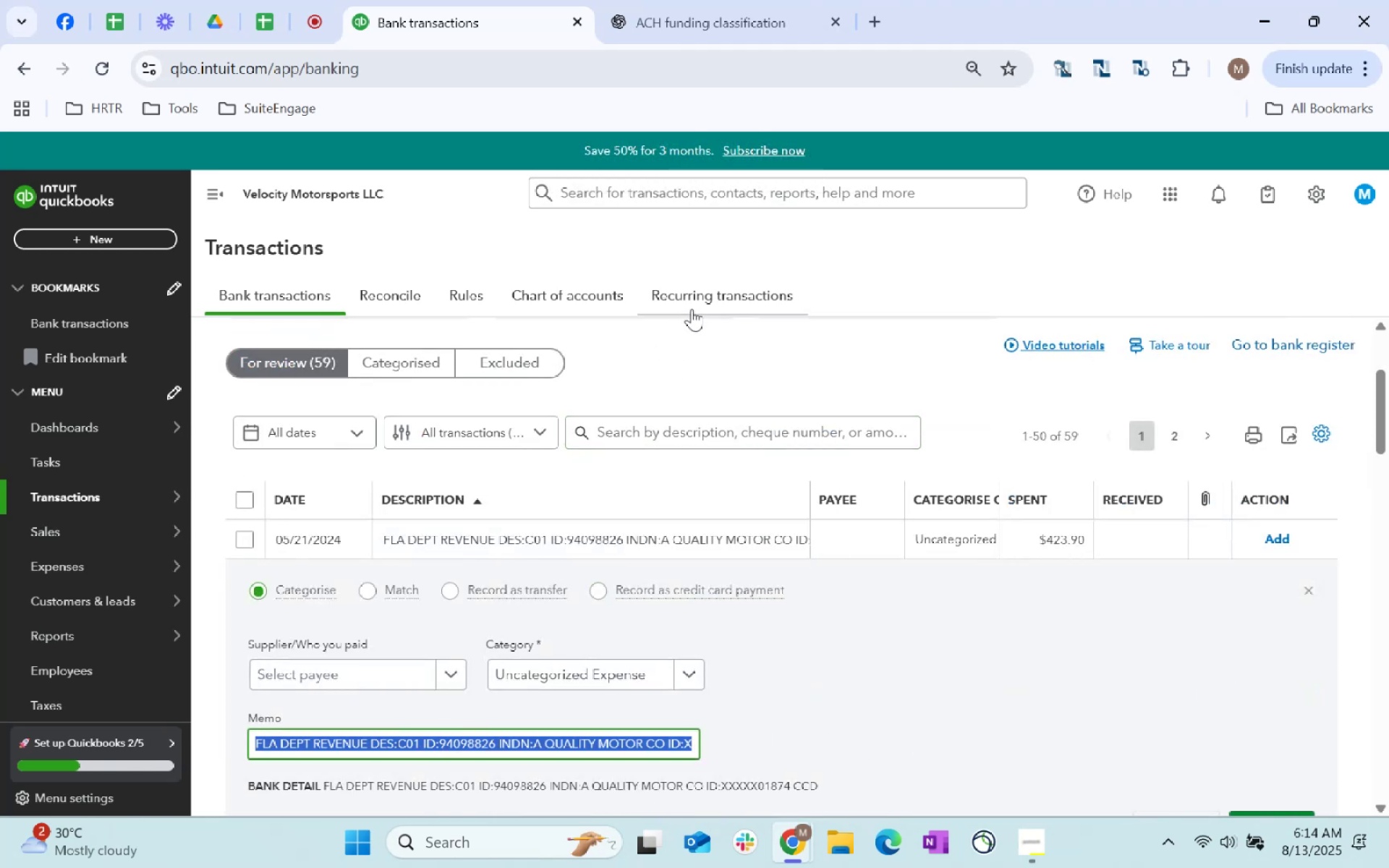 
key(Control+C)
 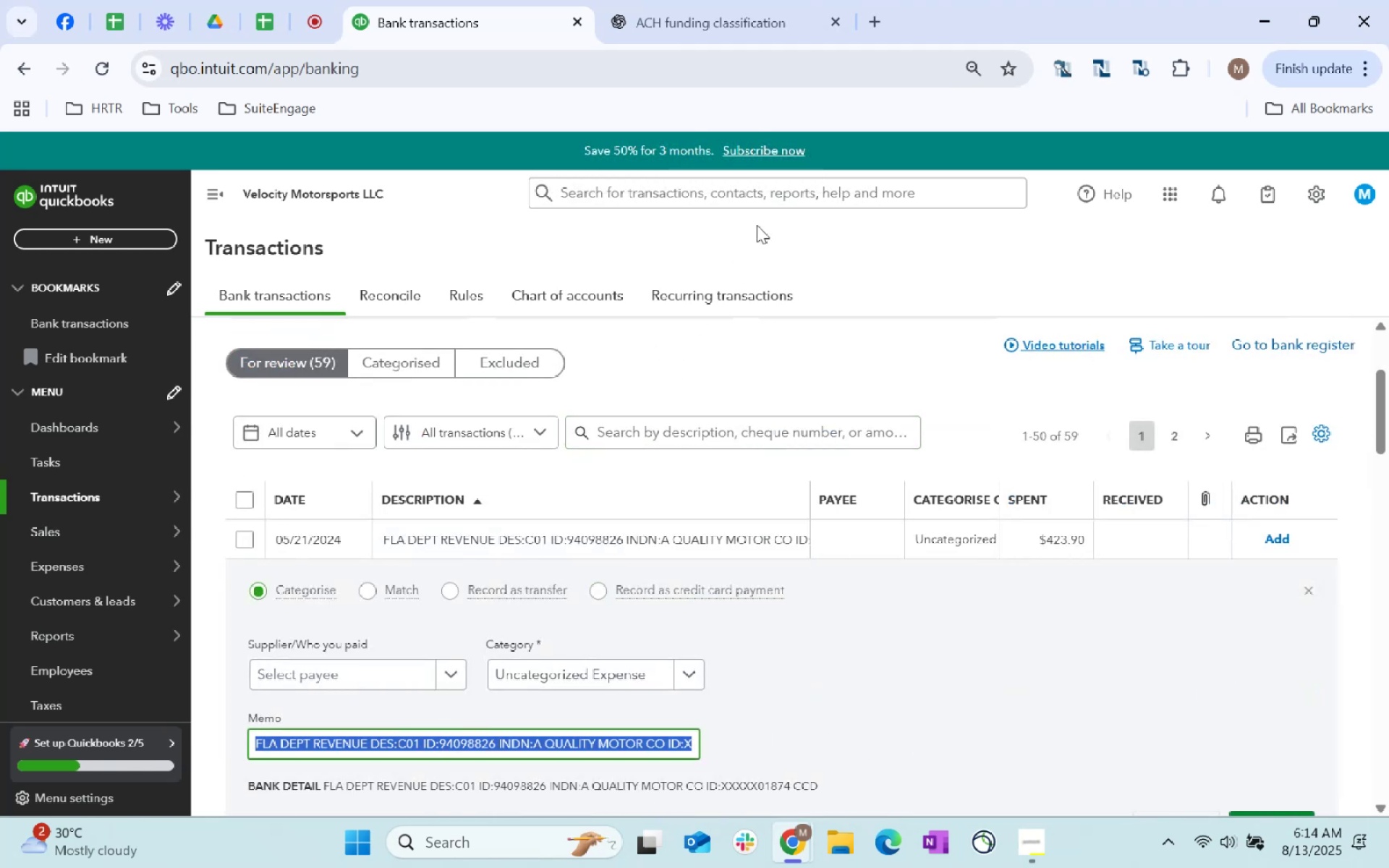 
key(Control+C)
 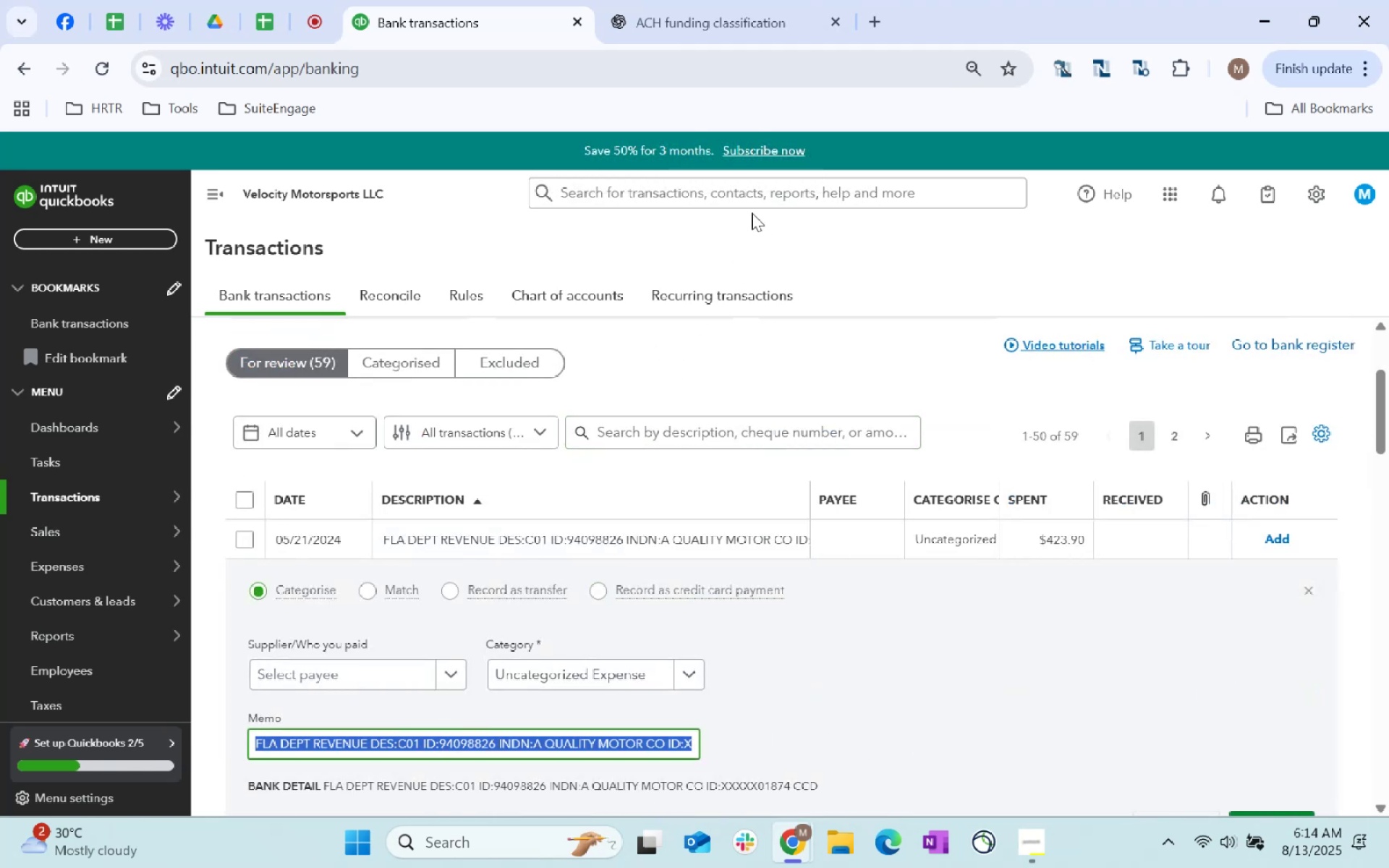 
key(Control+C)
 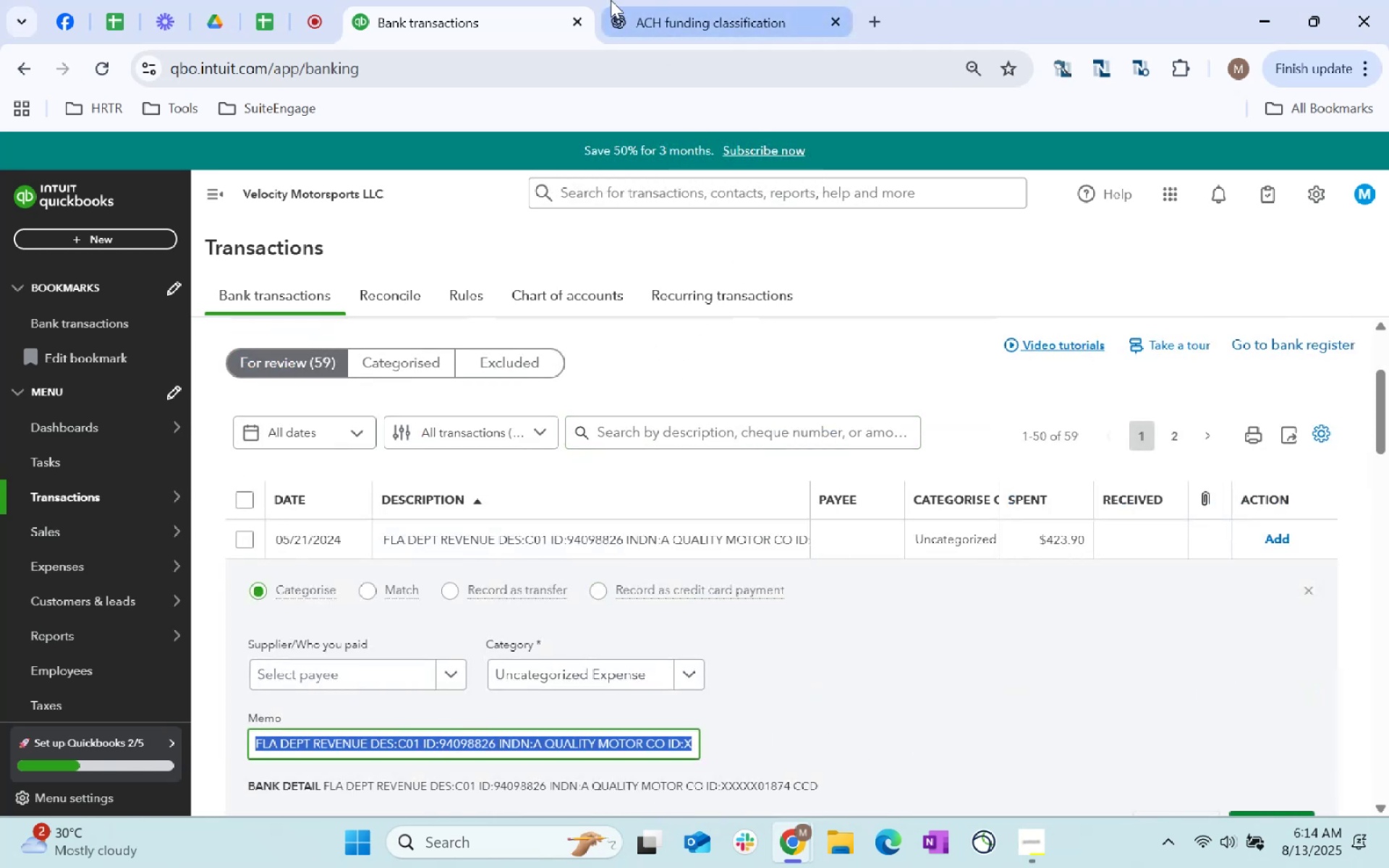 
left_click([717, 0])
 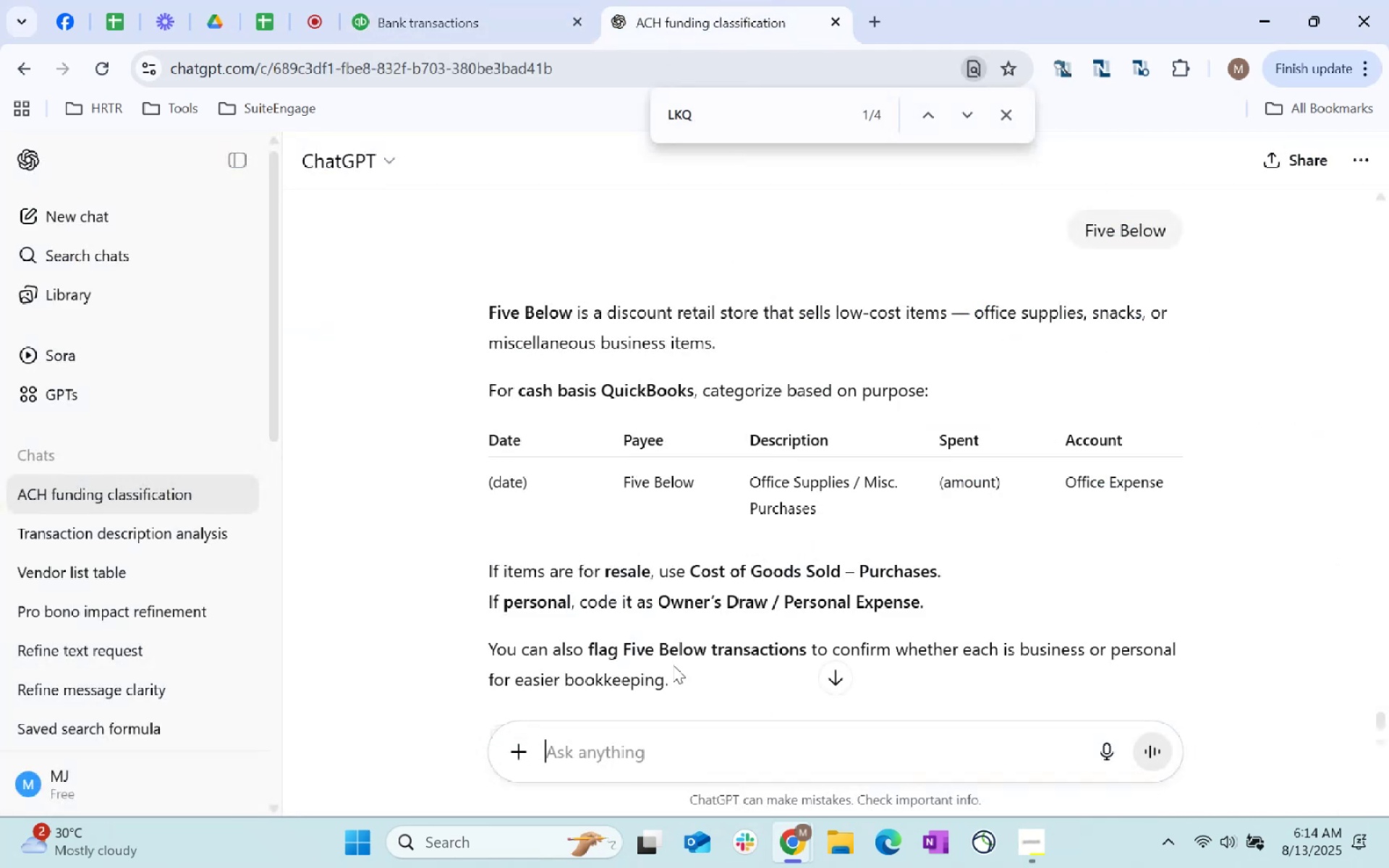 
key(Control+ControlLeft)
 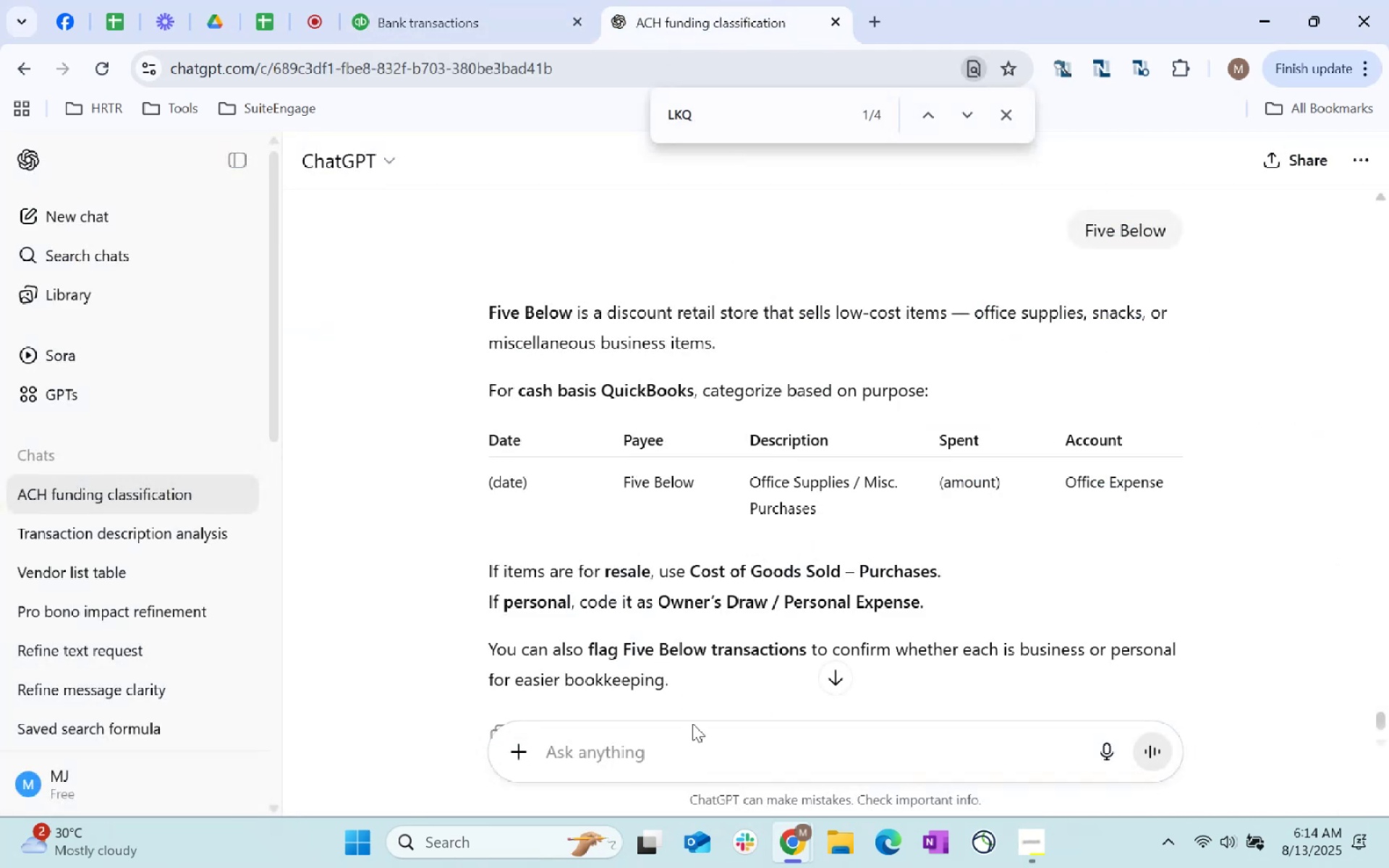 
key(Control+V)
 